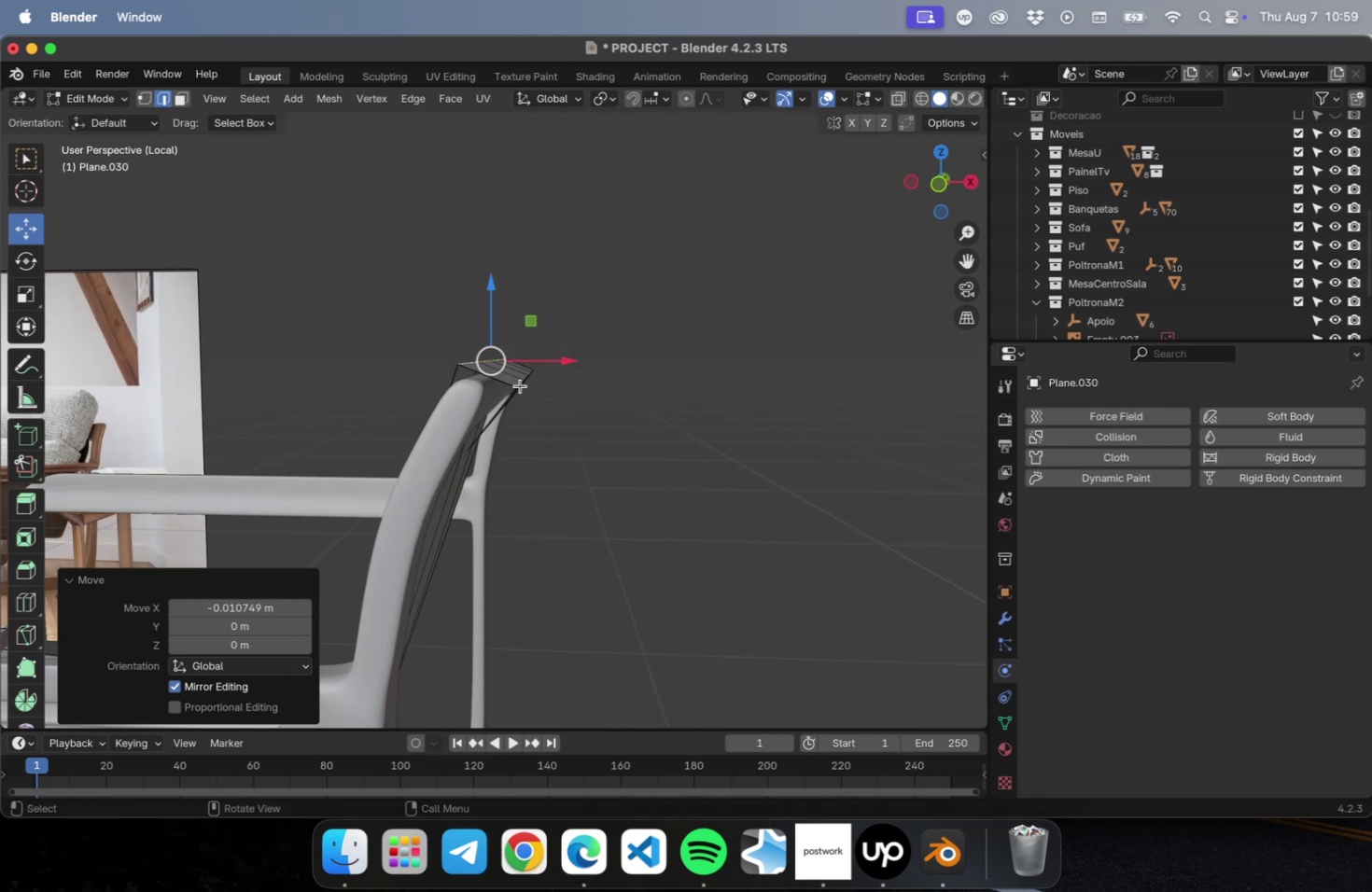 
left_click([520, 385])
 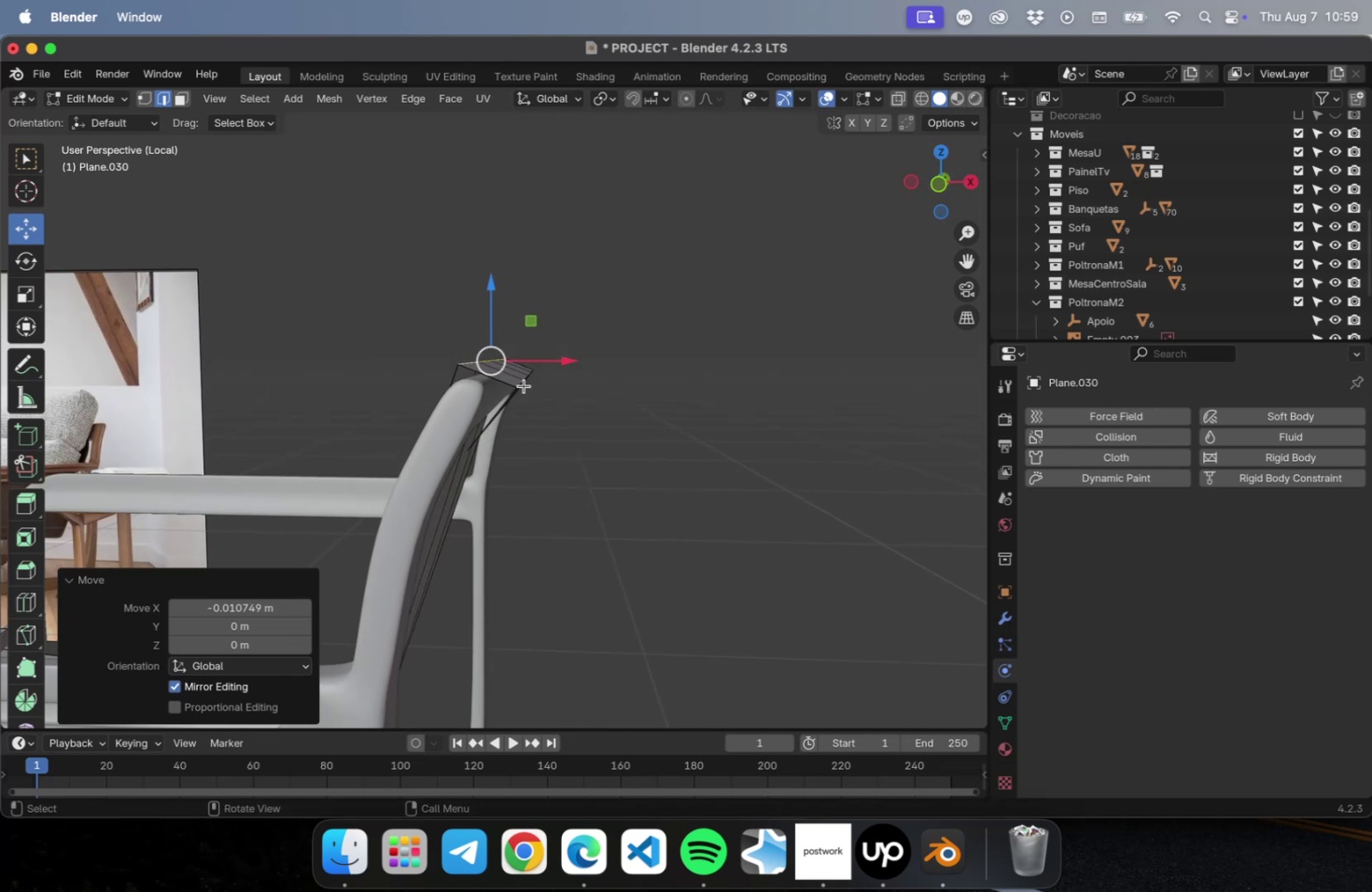 
left_click([524, 385])
 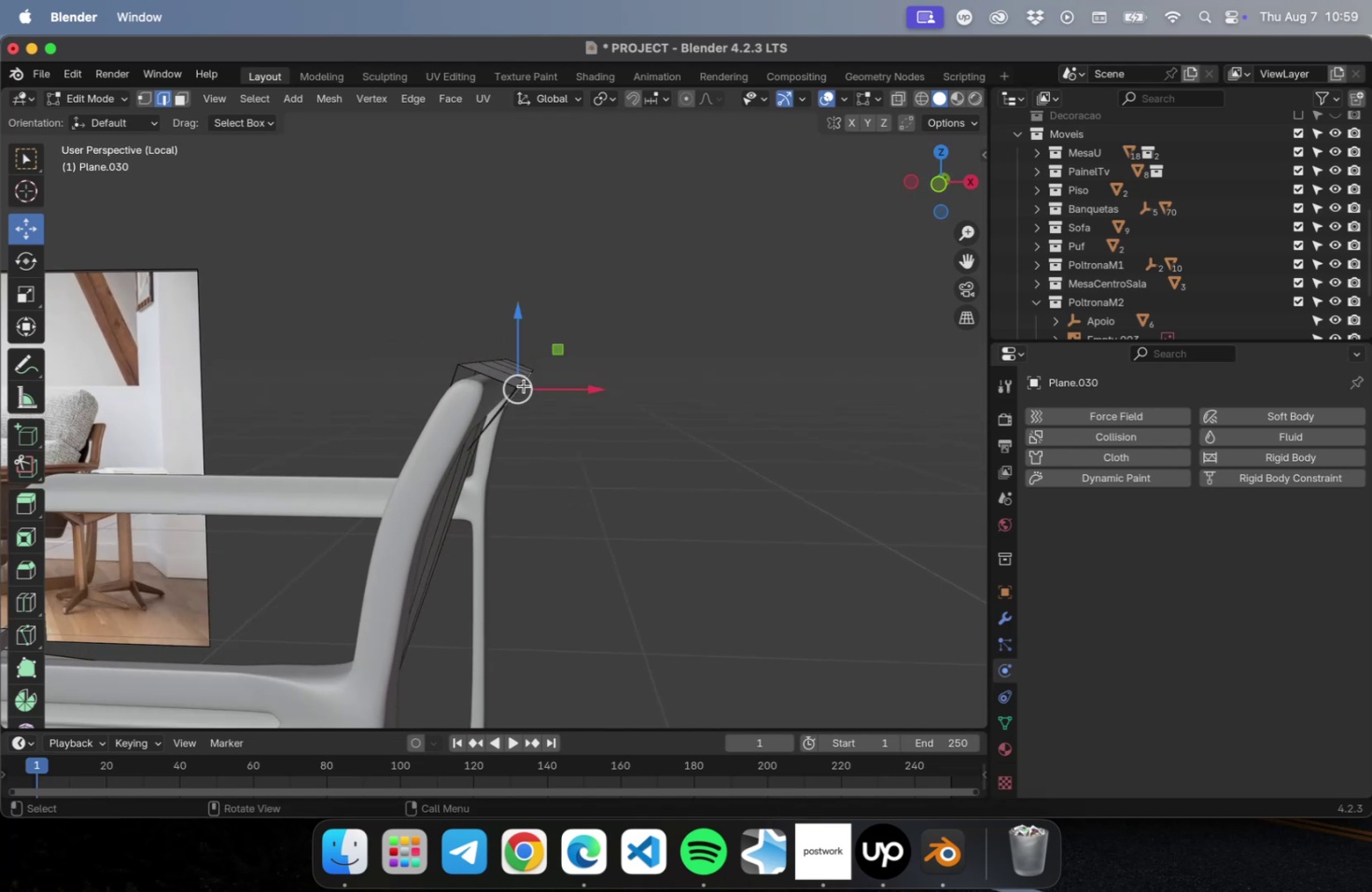 
hold_key(key=OptionLeft, duration=0.6)
left_click([524, 385])
 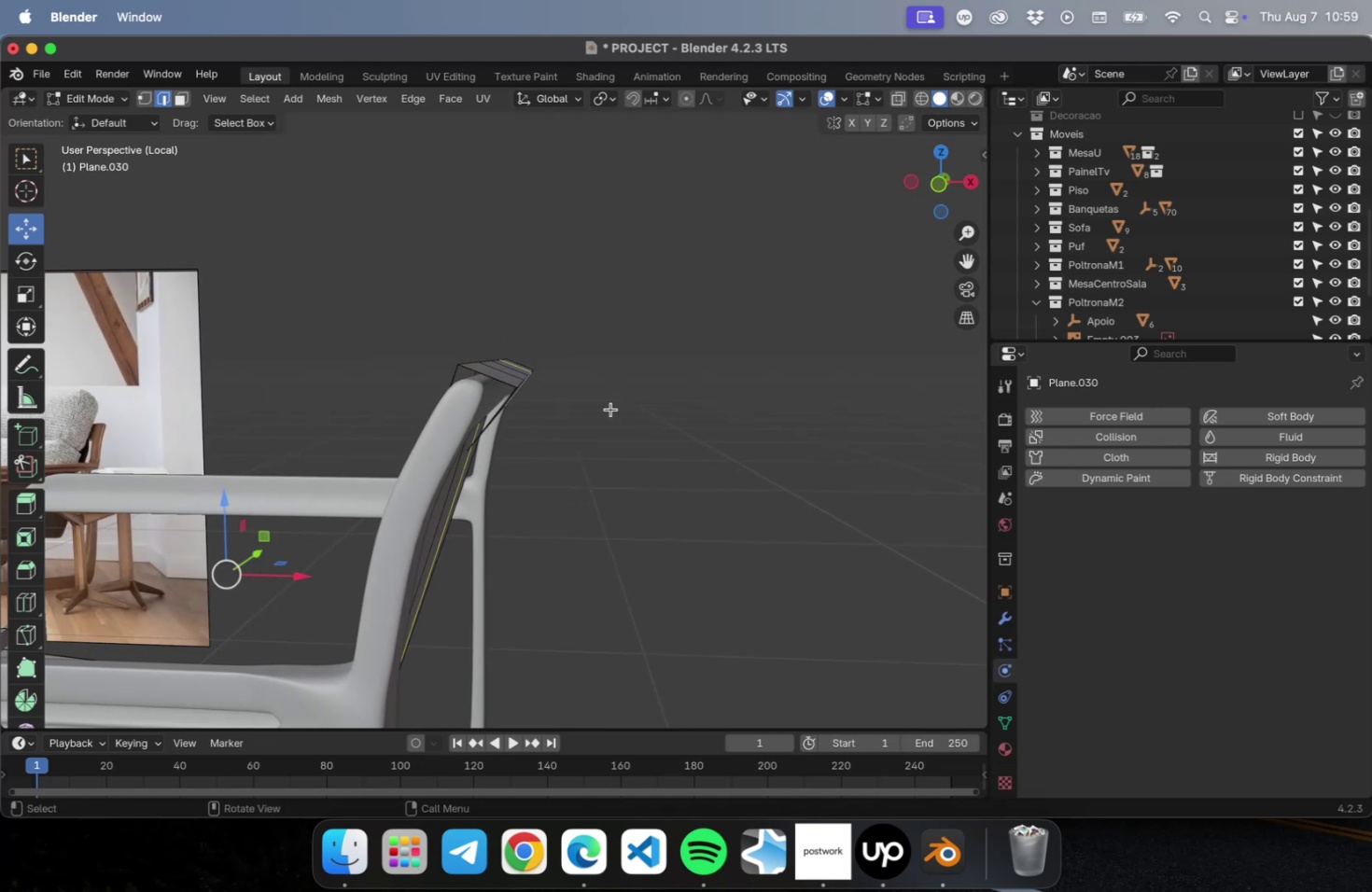 
left_click([625, 413])
 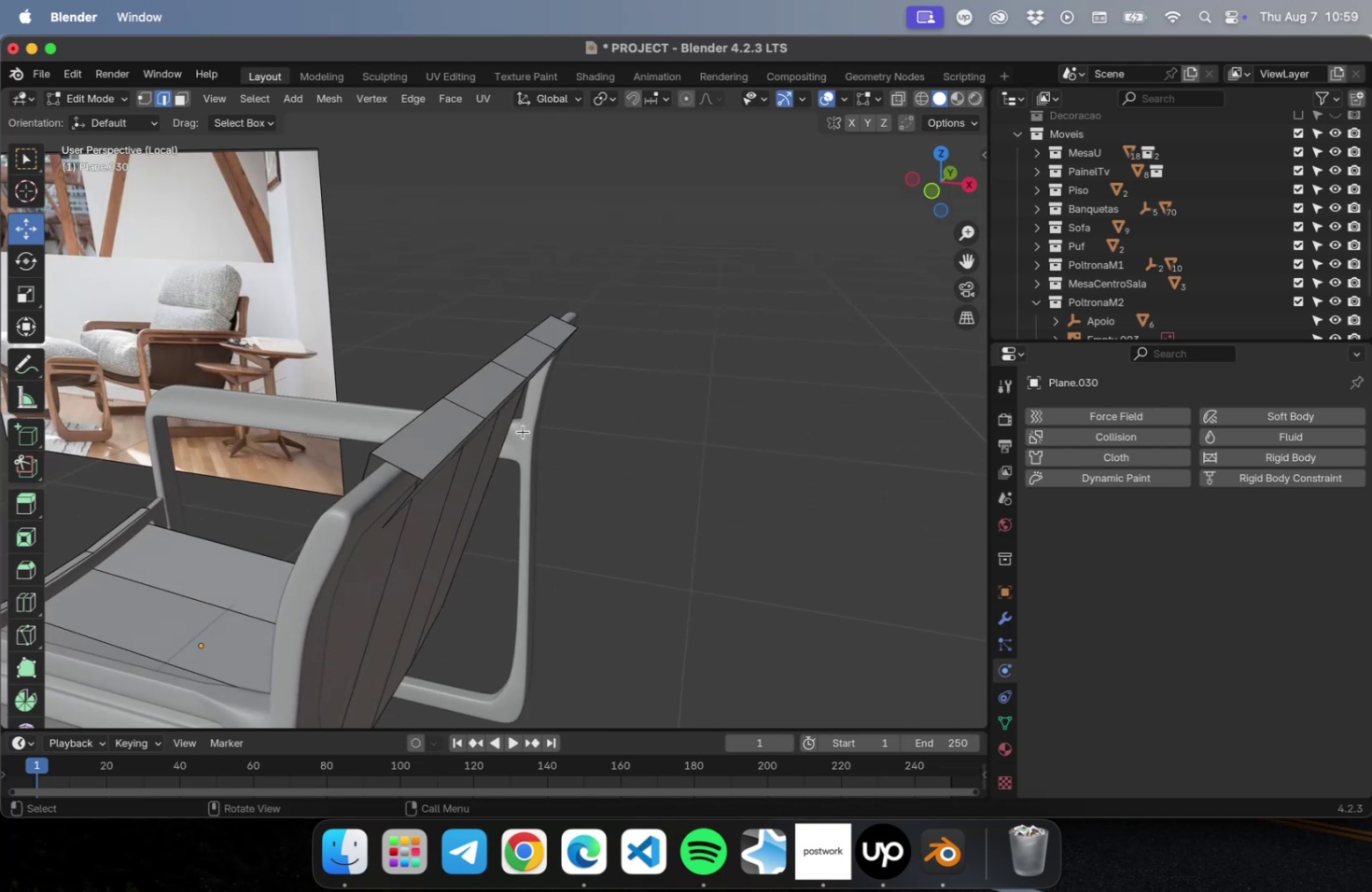 
hold_key(key=OptionLeft, duration=0.92)
left_click([455, 450])
 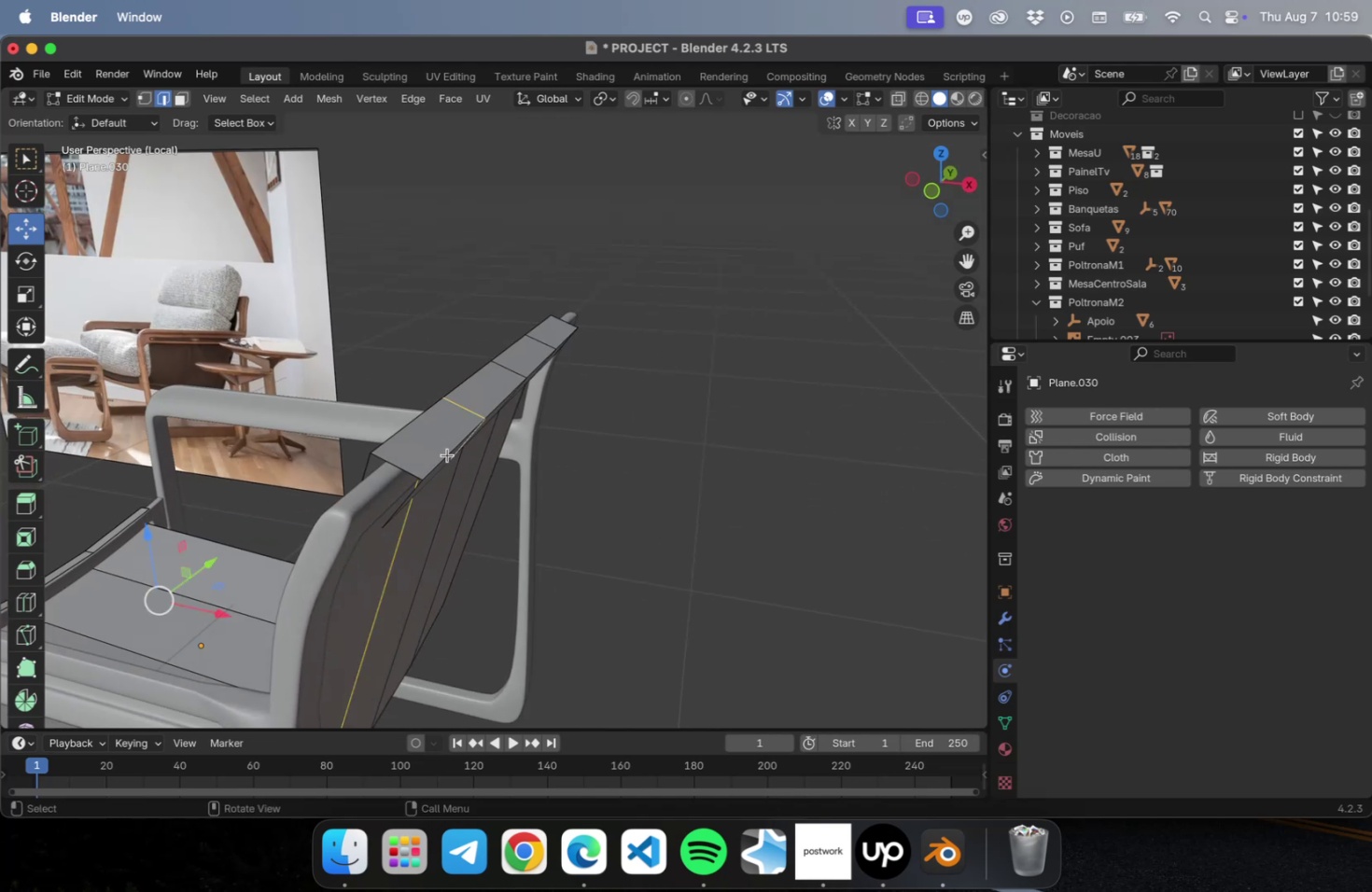 
left_click([442, 454])
 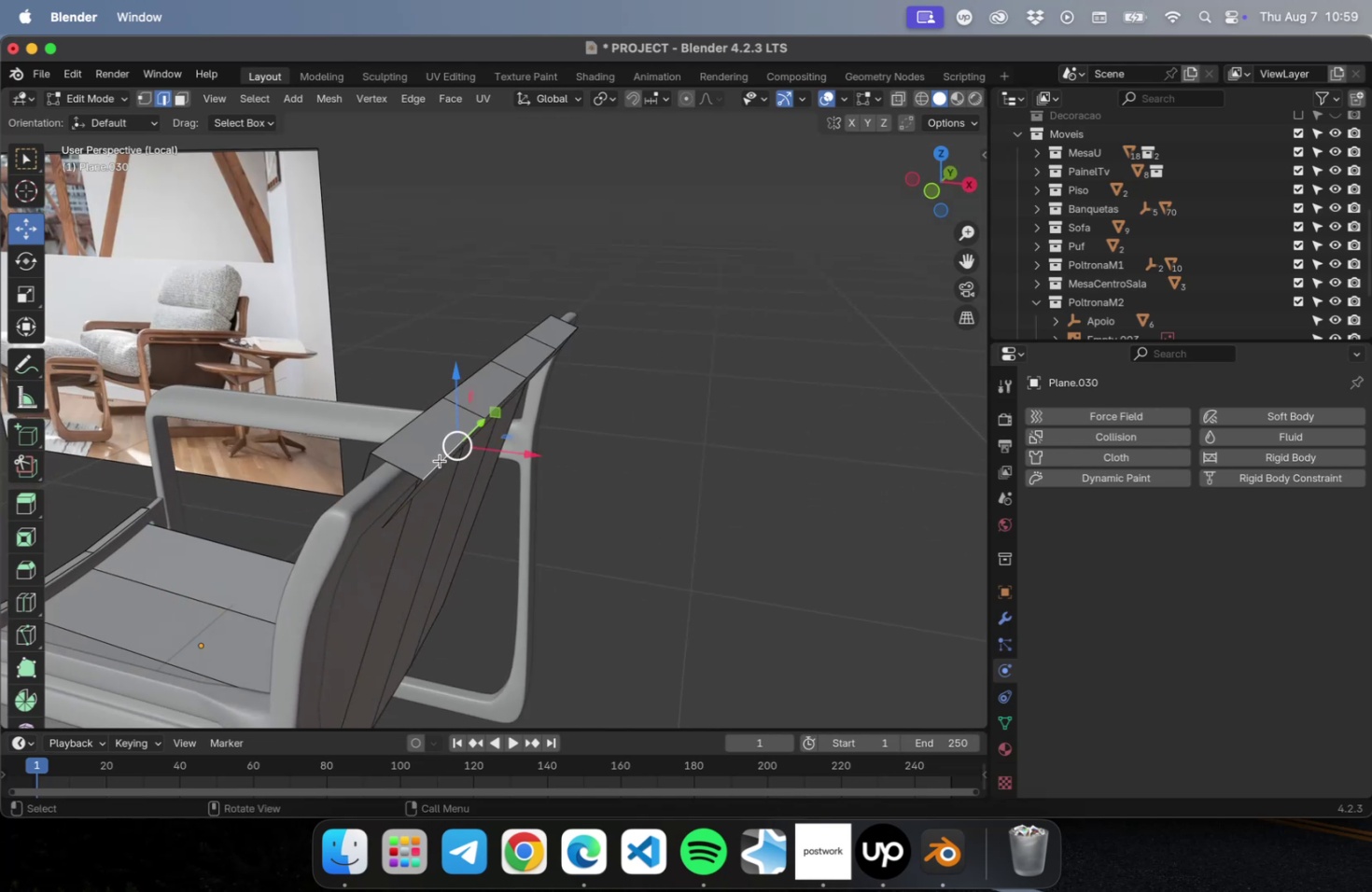 
hold_key(key=OptionLeft, duration=0.66)
left_click([440, 460])
 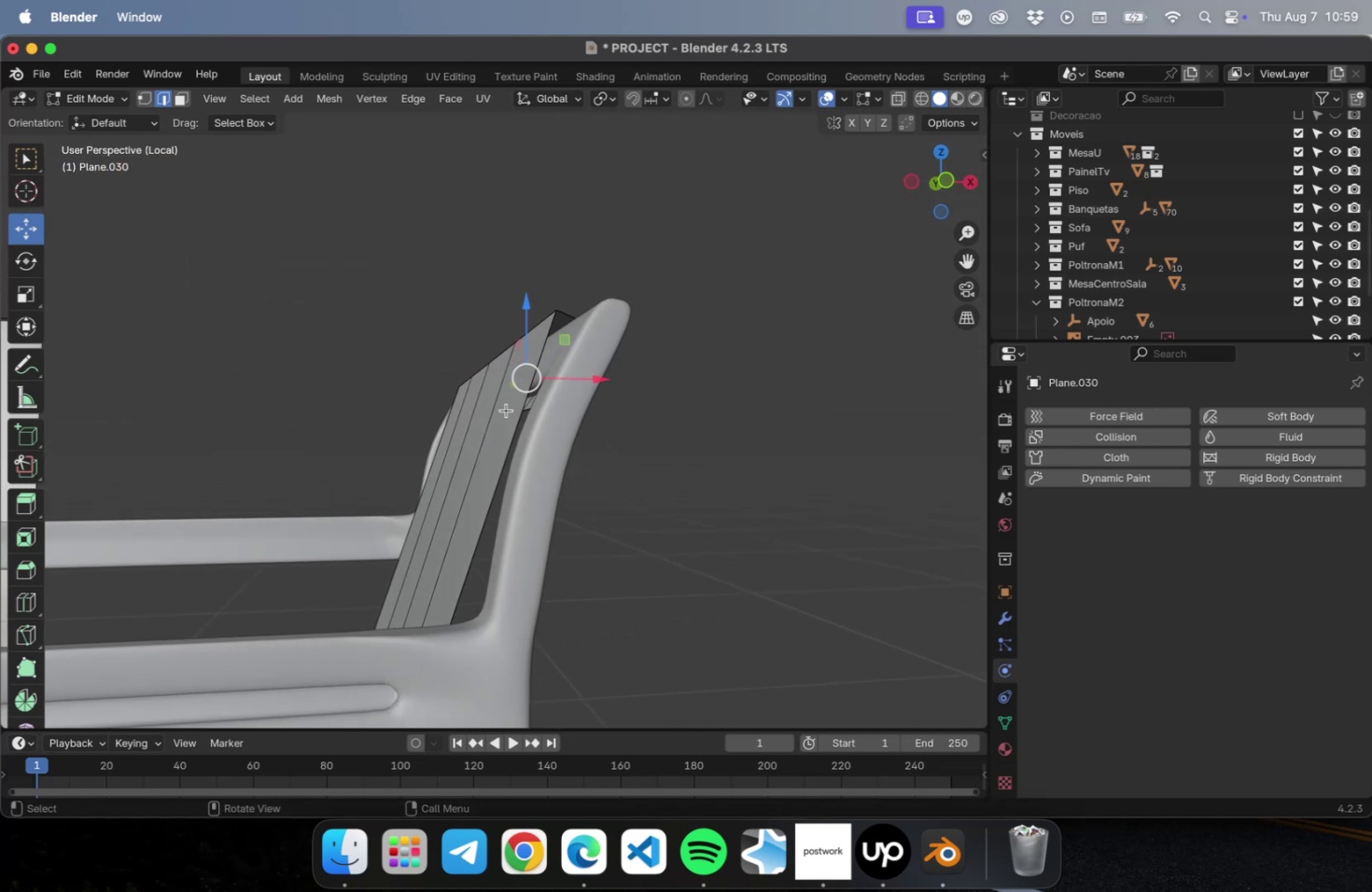 
key(NumLock)
 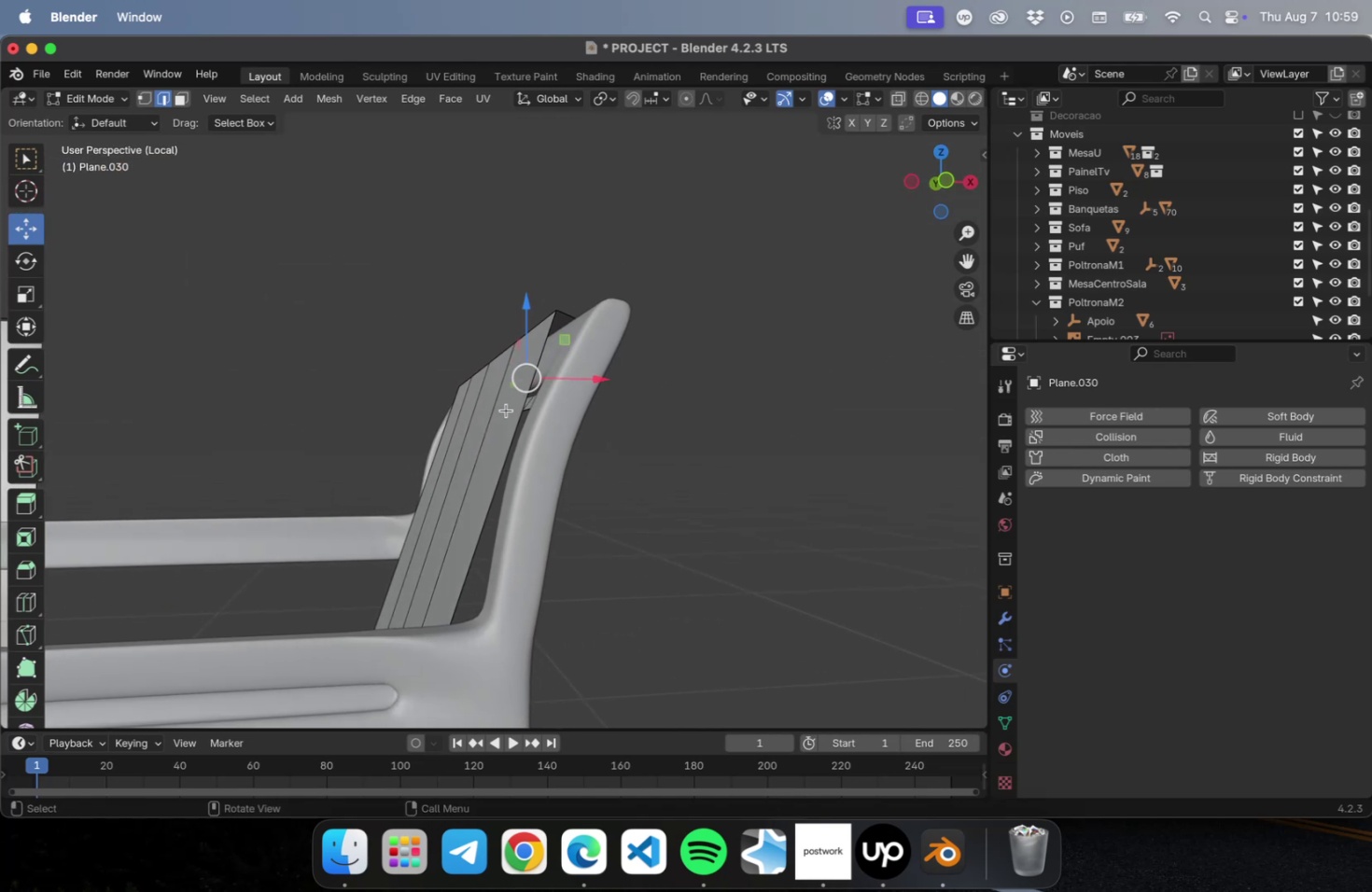 
key(Numpad3)
 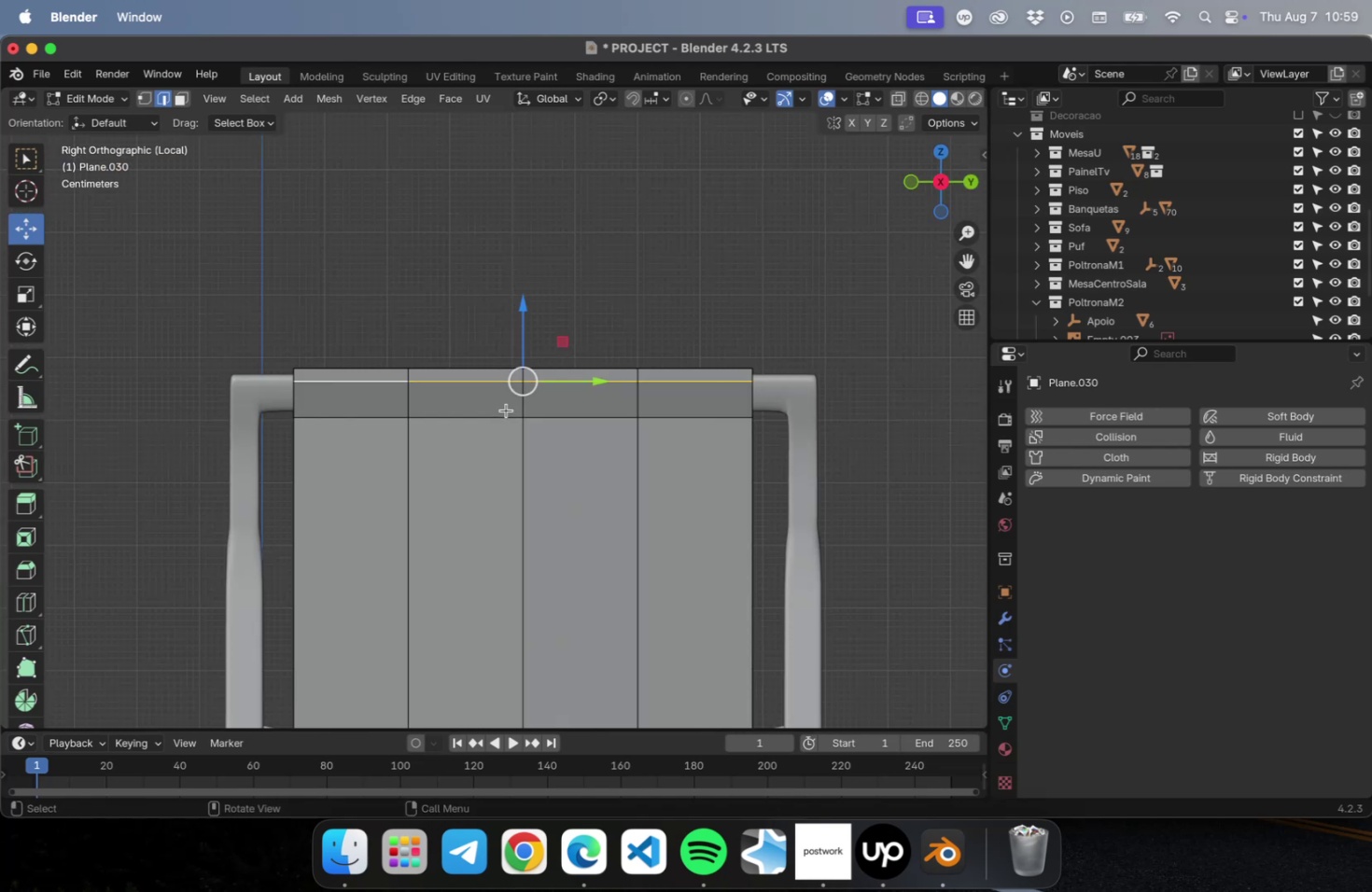 
key(NumLock)
 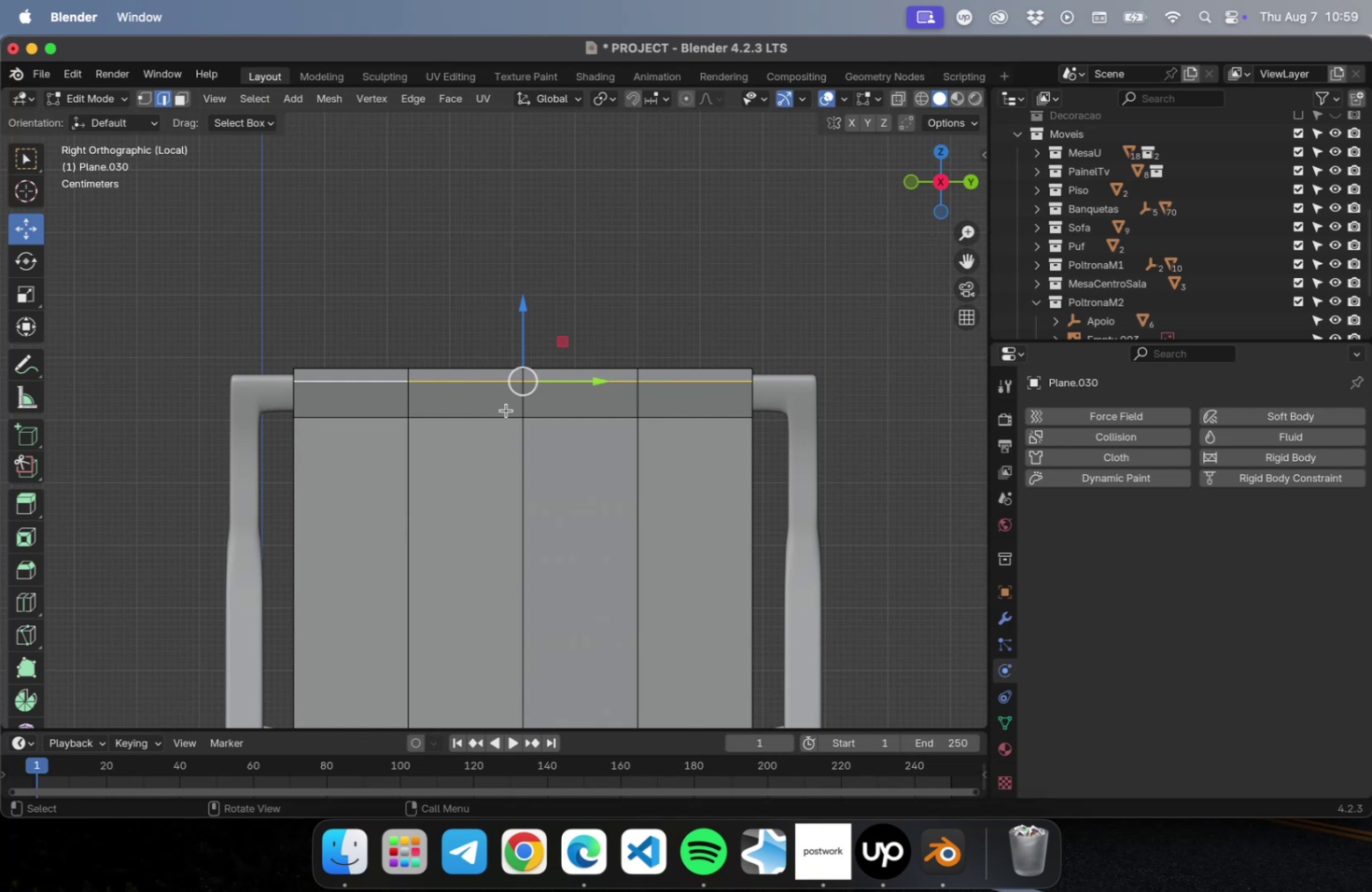 
key(Numpad1)
 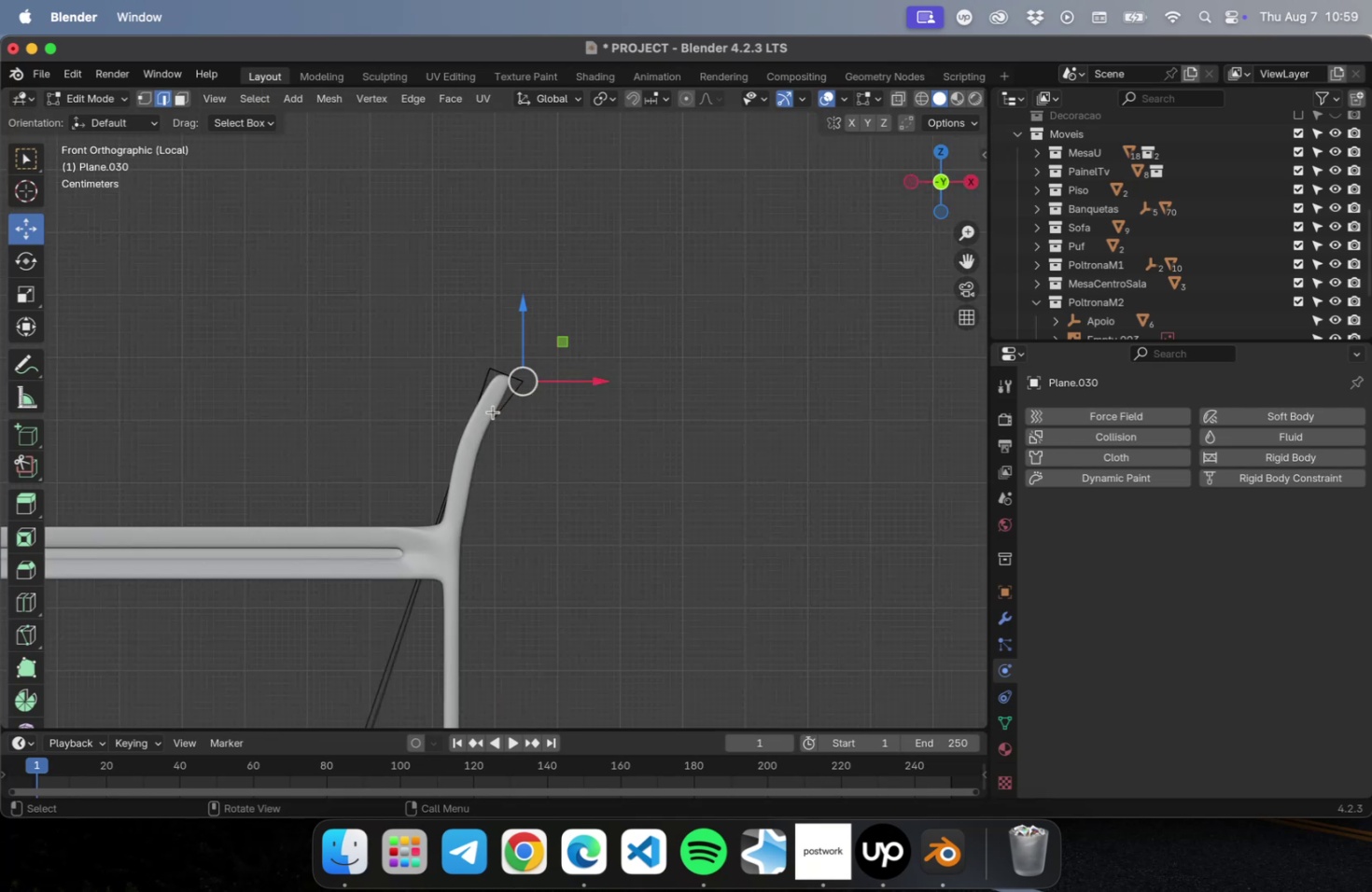 
scroll: coordinate [540, 382], scroll_direction: up, amount: 23.0
 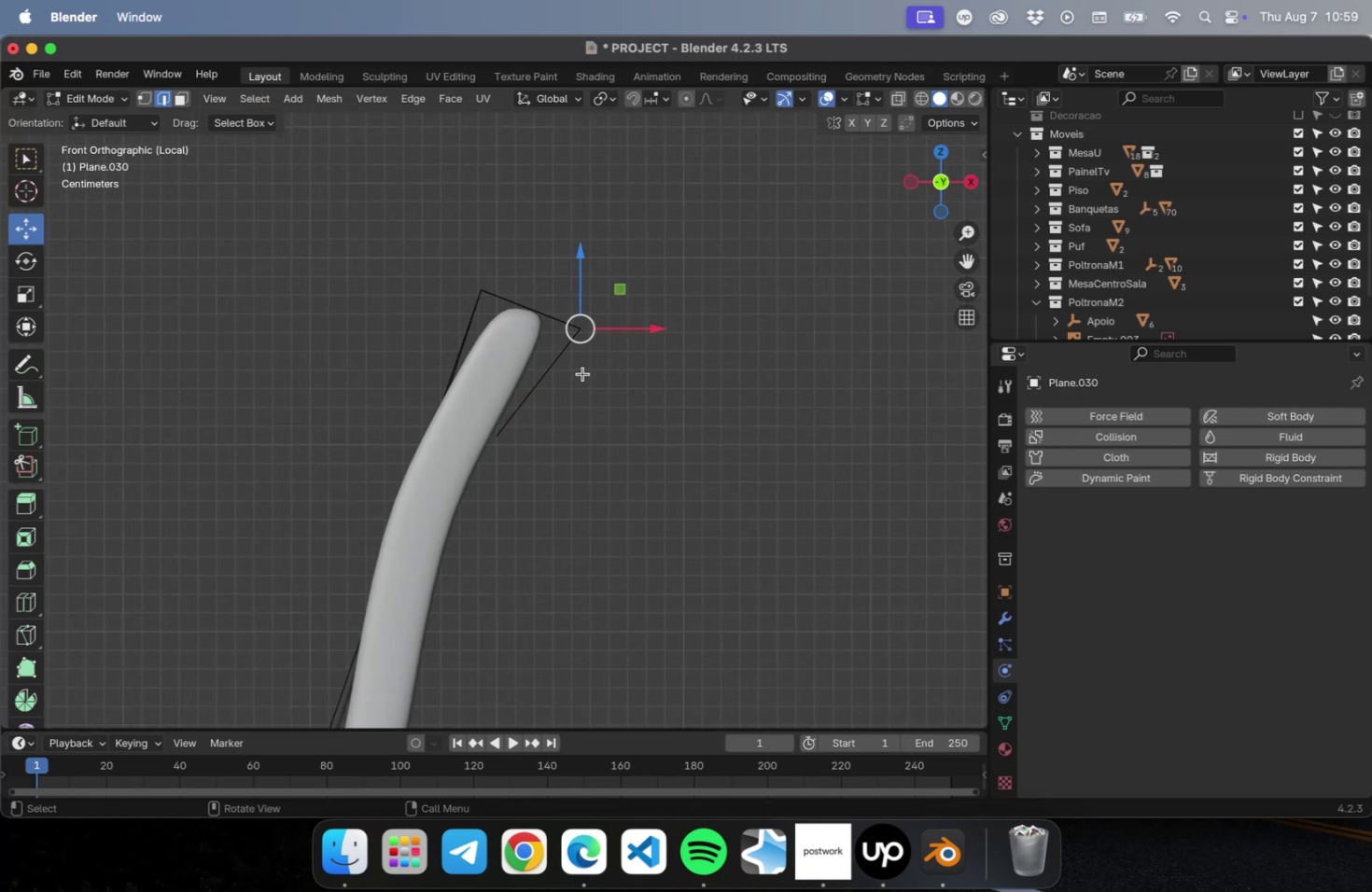 
hold_key(key=ShiftLeft, duration=0.38)
 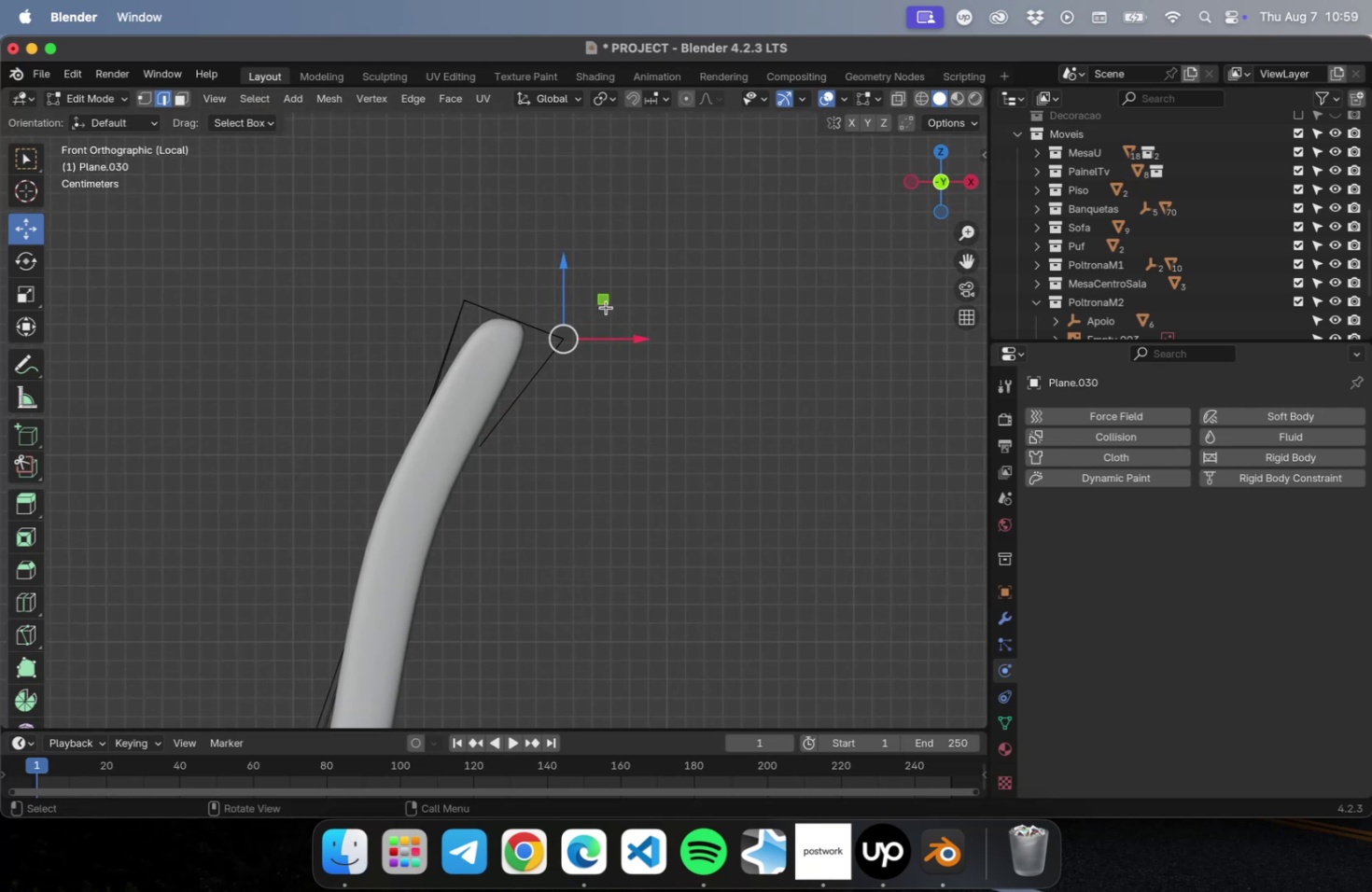 
left_click_drag(start_coordinate=[605, 305], to_coordinate=[577, 297])
 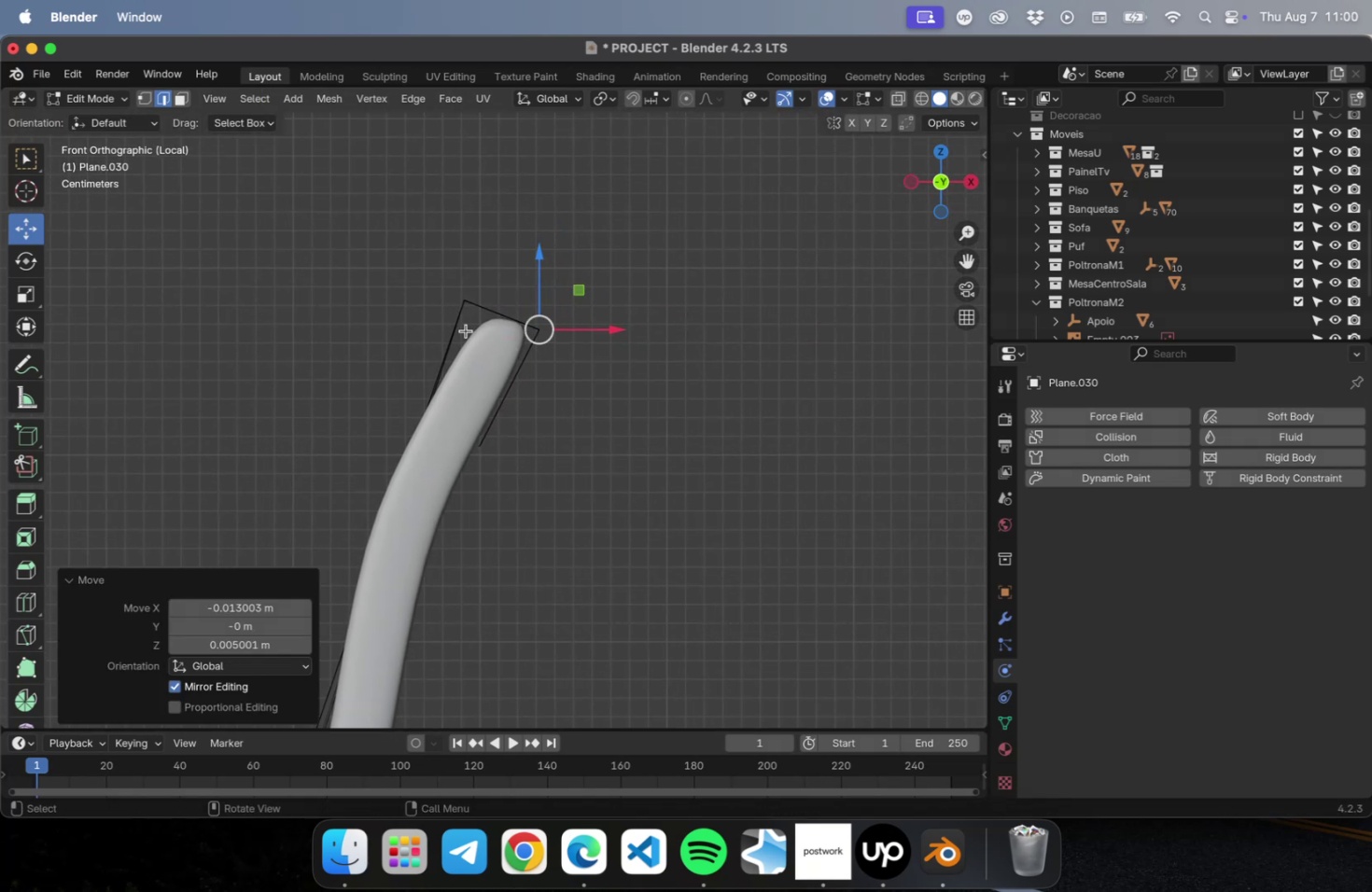 
scroll: coordinate [469, 335], scroll_direction: down, amount: 36.0
 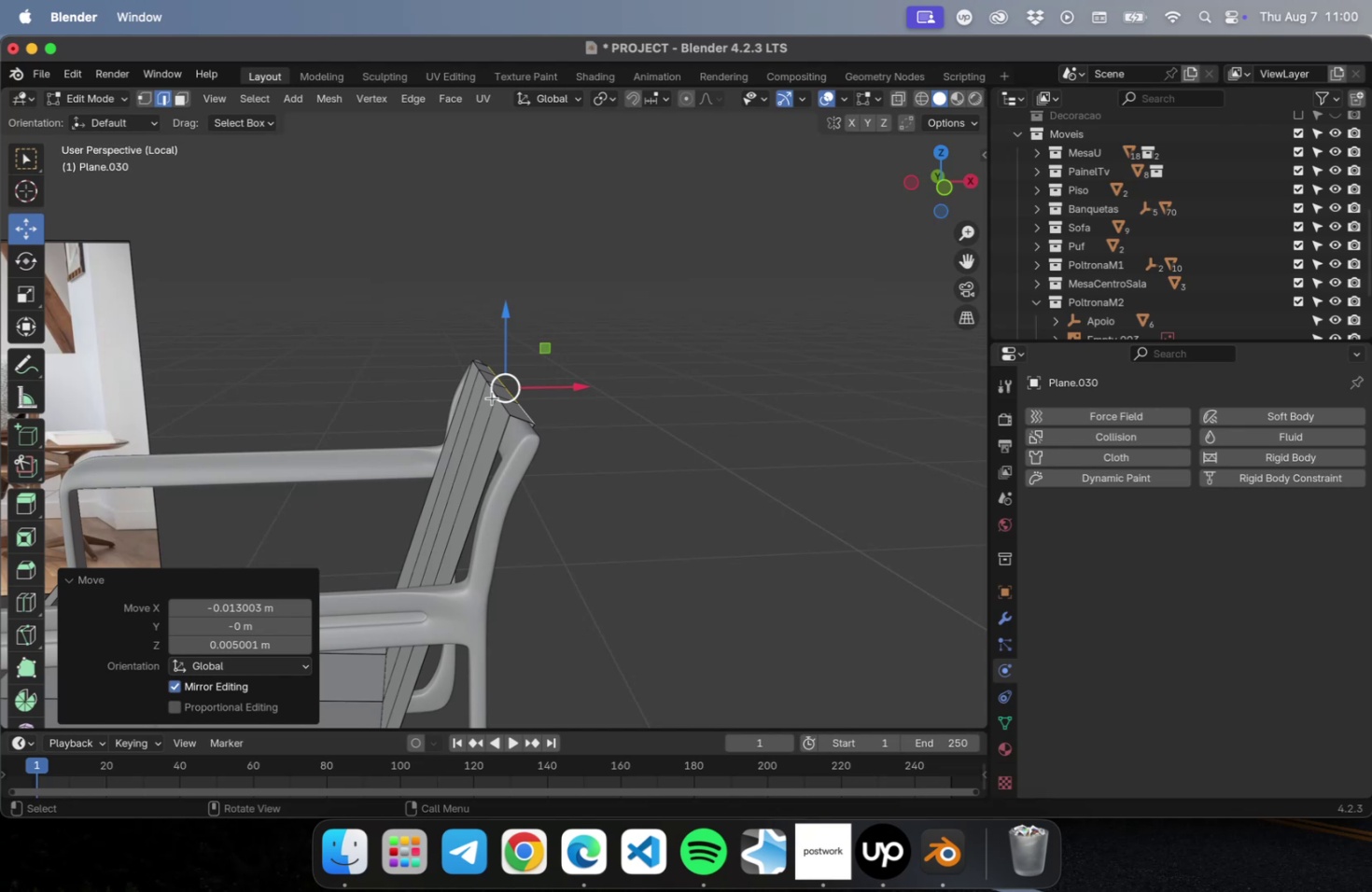 
scroll: coordinate [505, 486], scroll_direction: up, amount: 1.0
 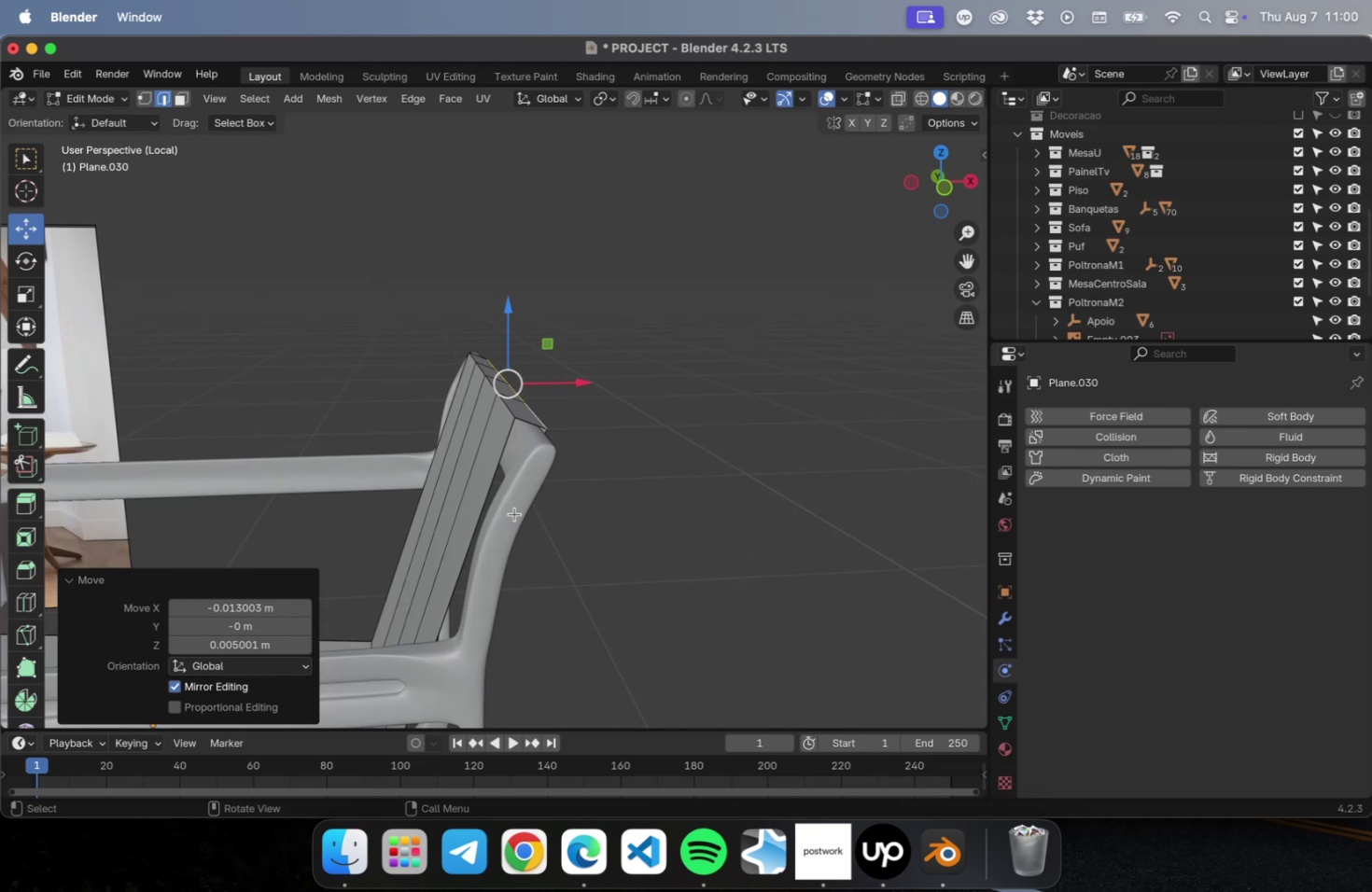 
hold_key(key=ShiftLeft, duration=0.6)
 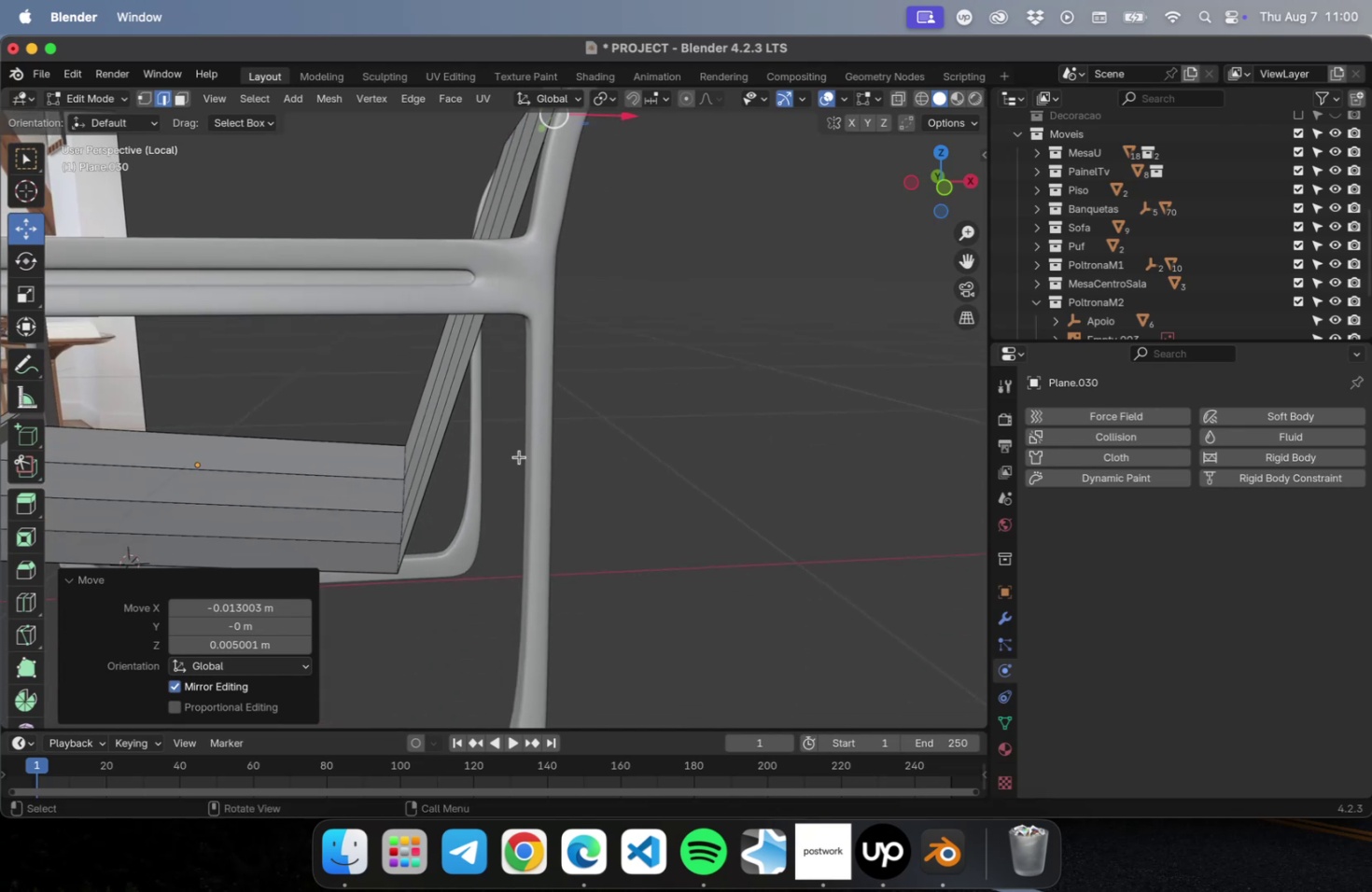 
hold_key(key=ShiftLeft, duration=0.5)
 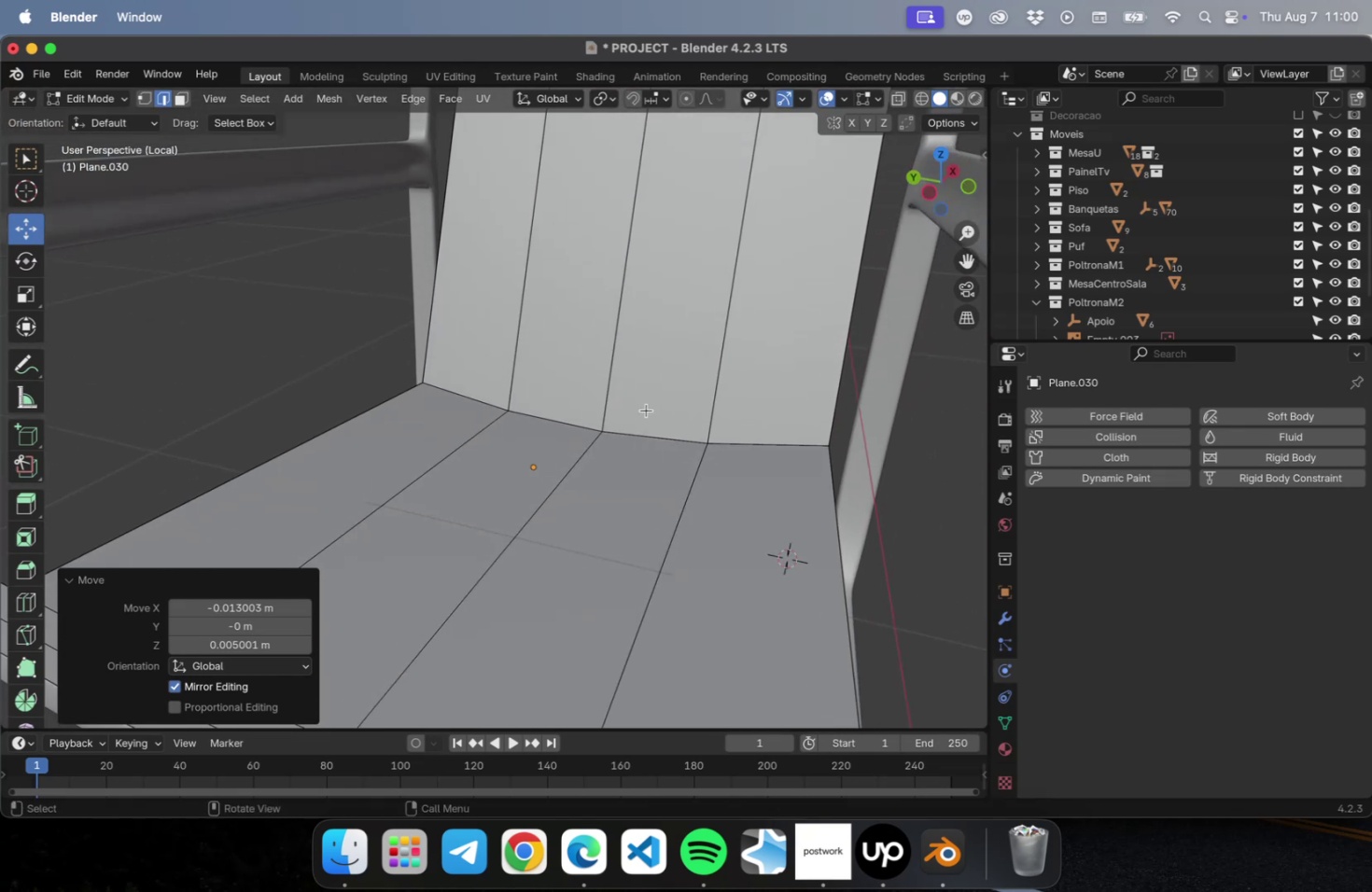 
left_click([609, 375])
 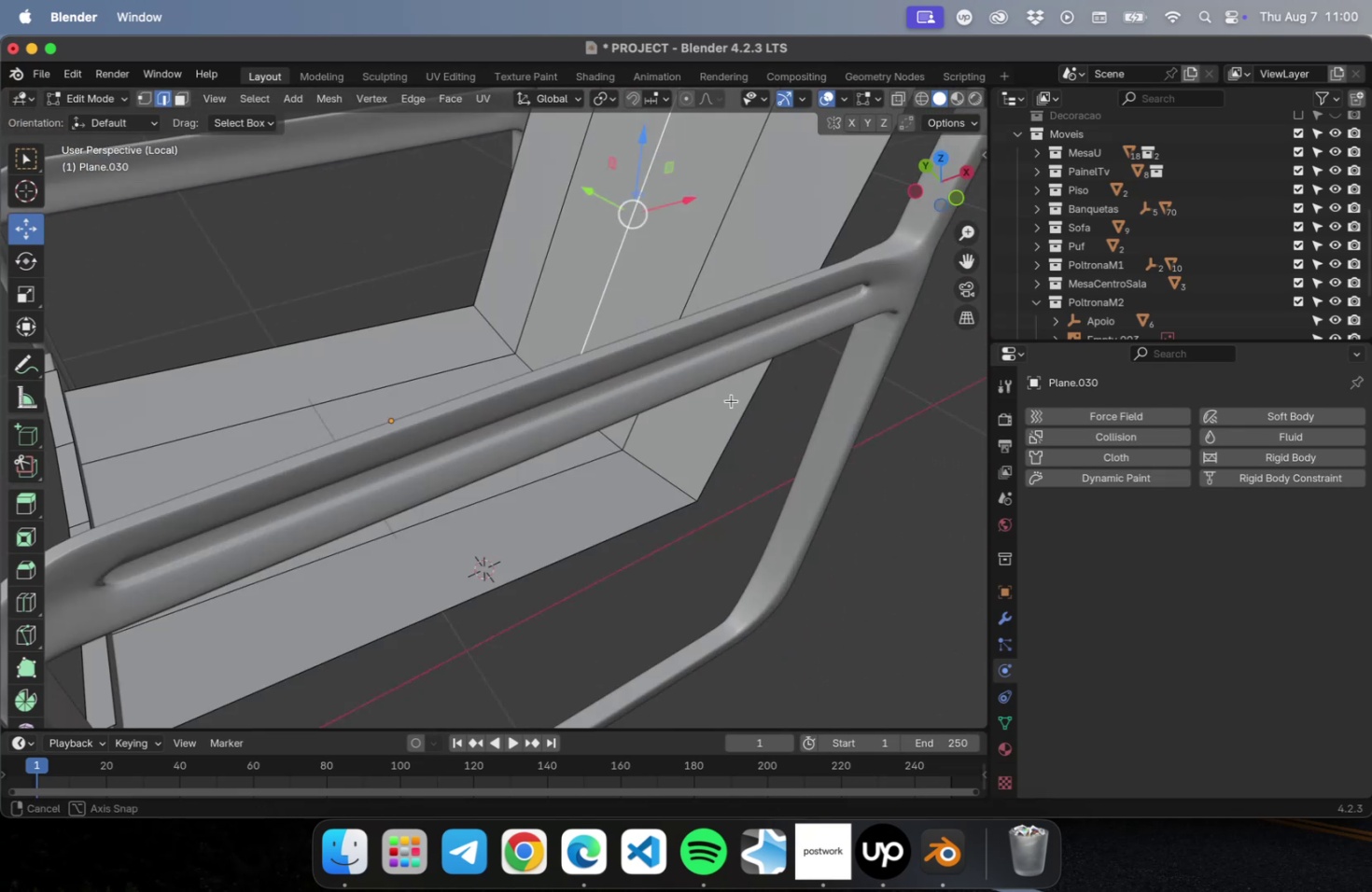 
scroll: coordinate [743, 354], scroll_direction: down, amount: 3.0
 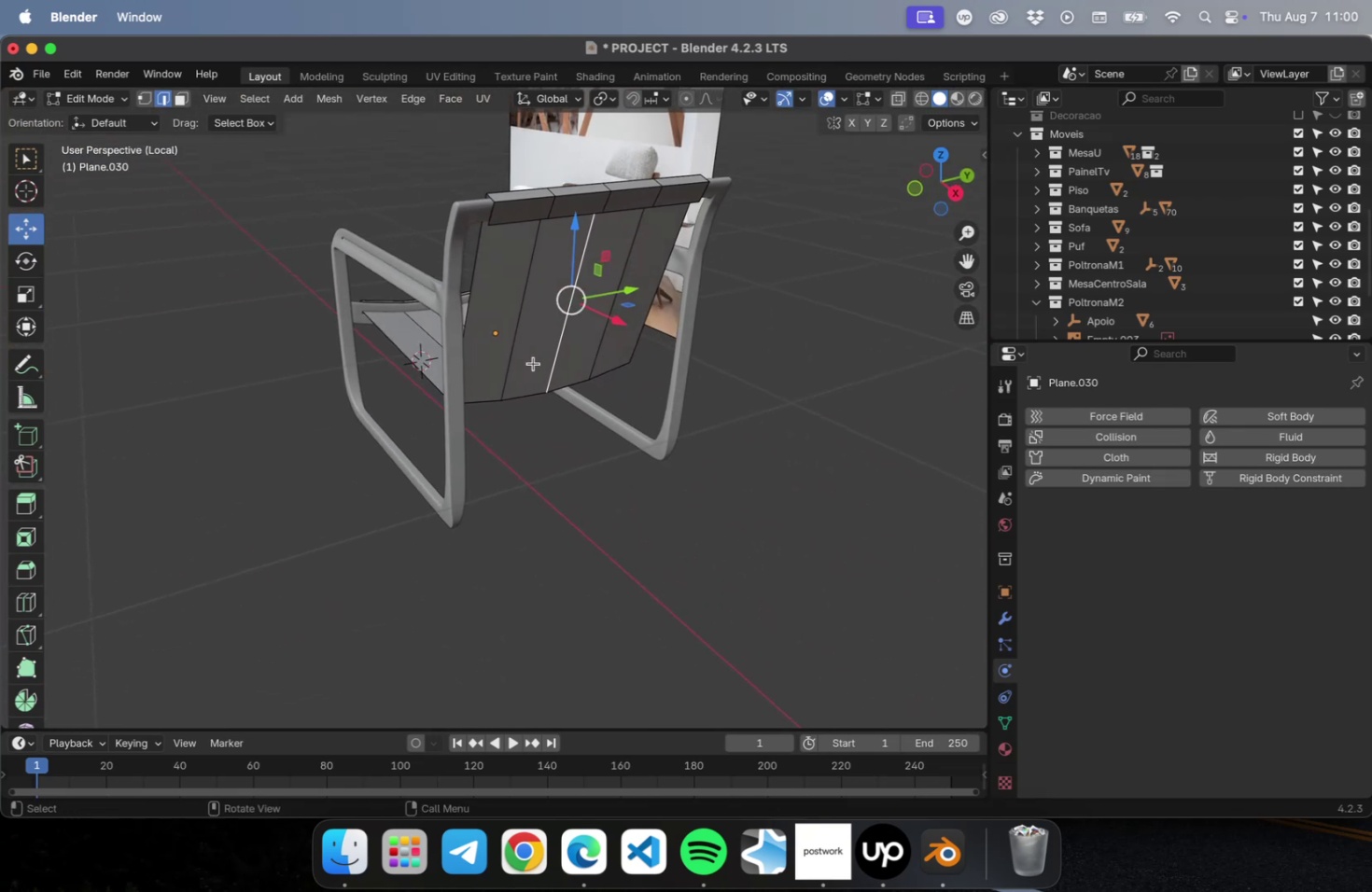 
key(1)
 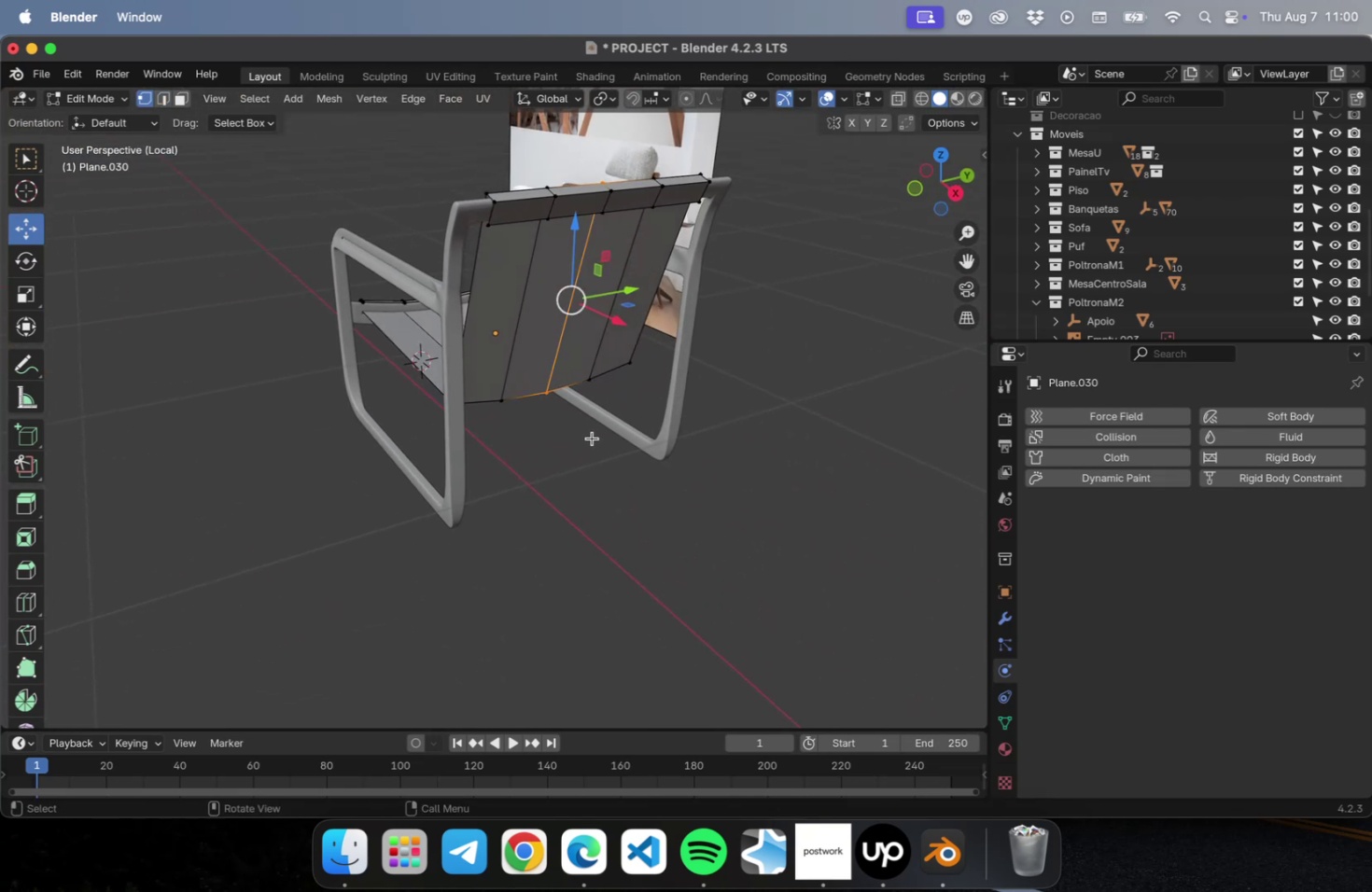 
left_click_drag(start_coordinate=[576, 422], to_coordinate=[536, 378])
 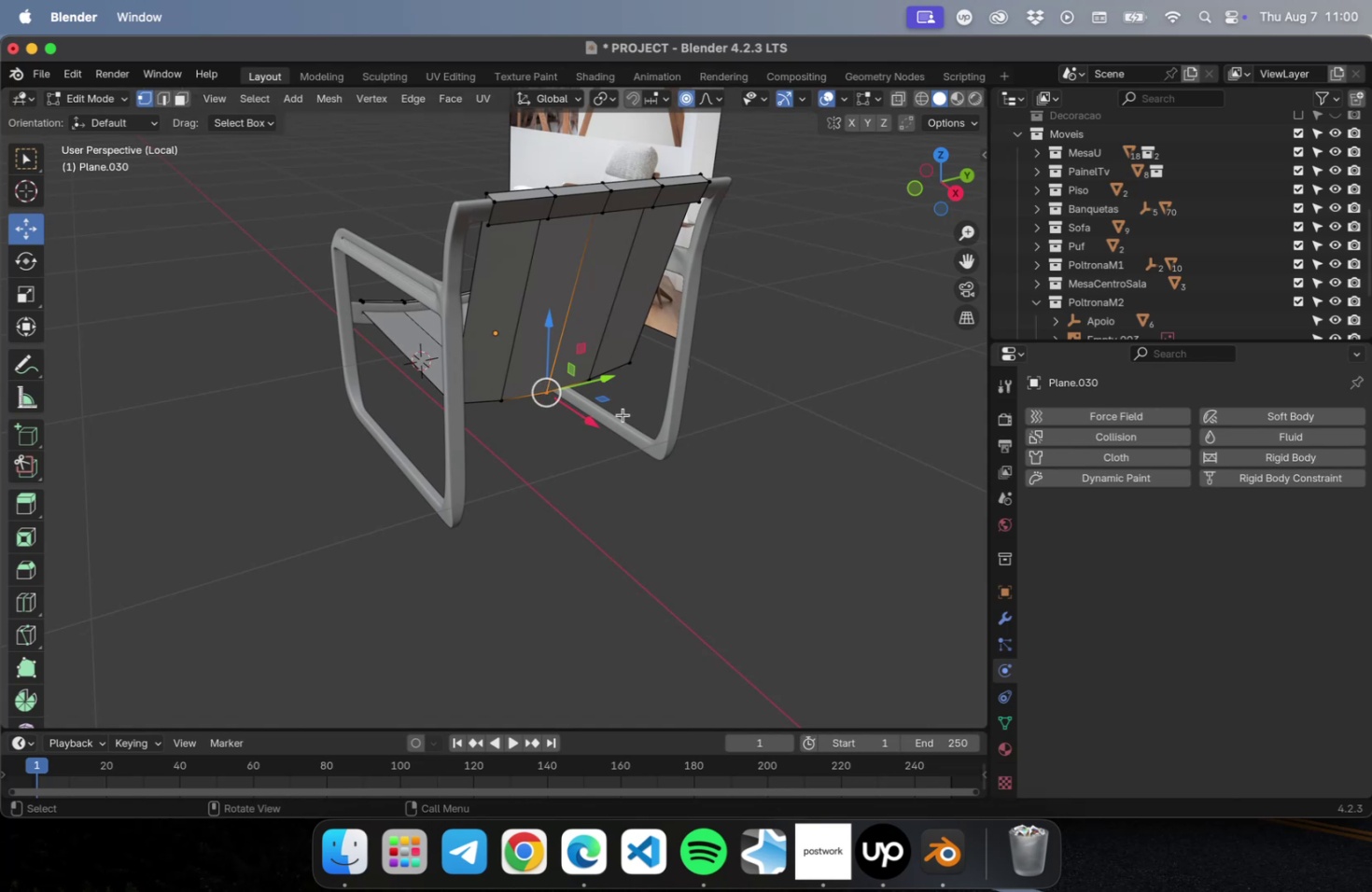 
left_click_drag(start_coordinate=[589, 422], to_coordinate=[598, 423])
 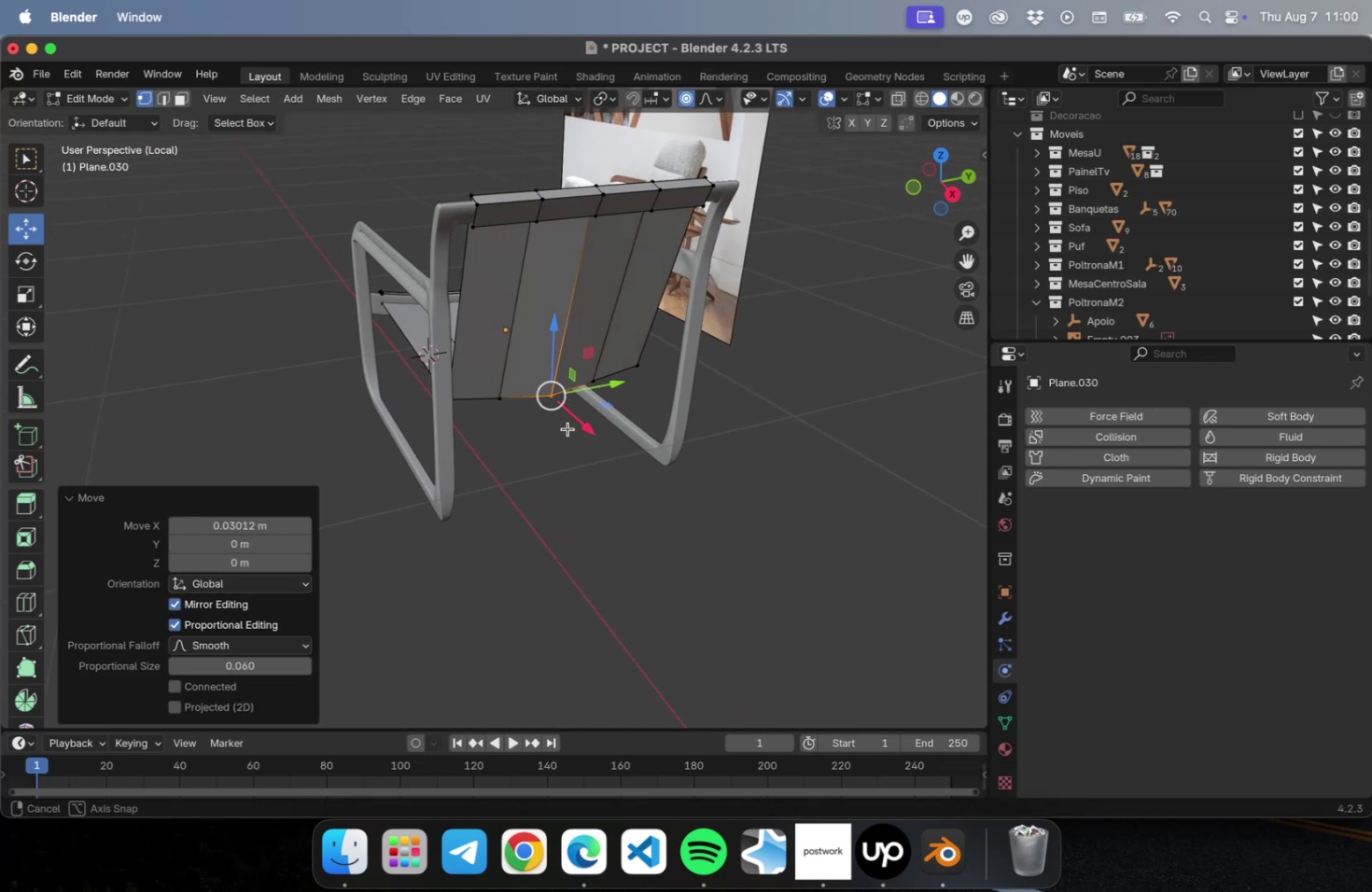 
key(Meta+CommandLeft)
 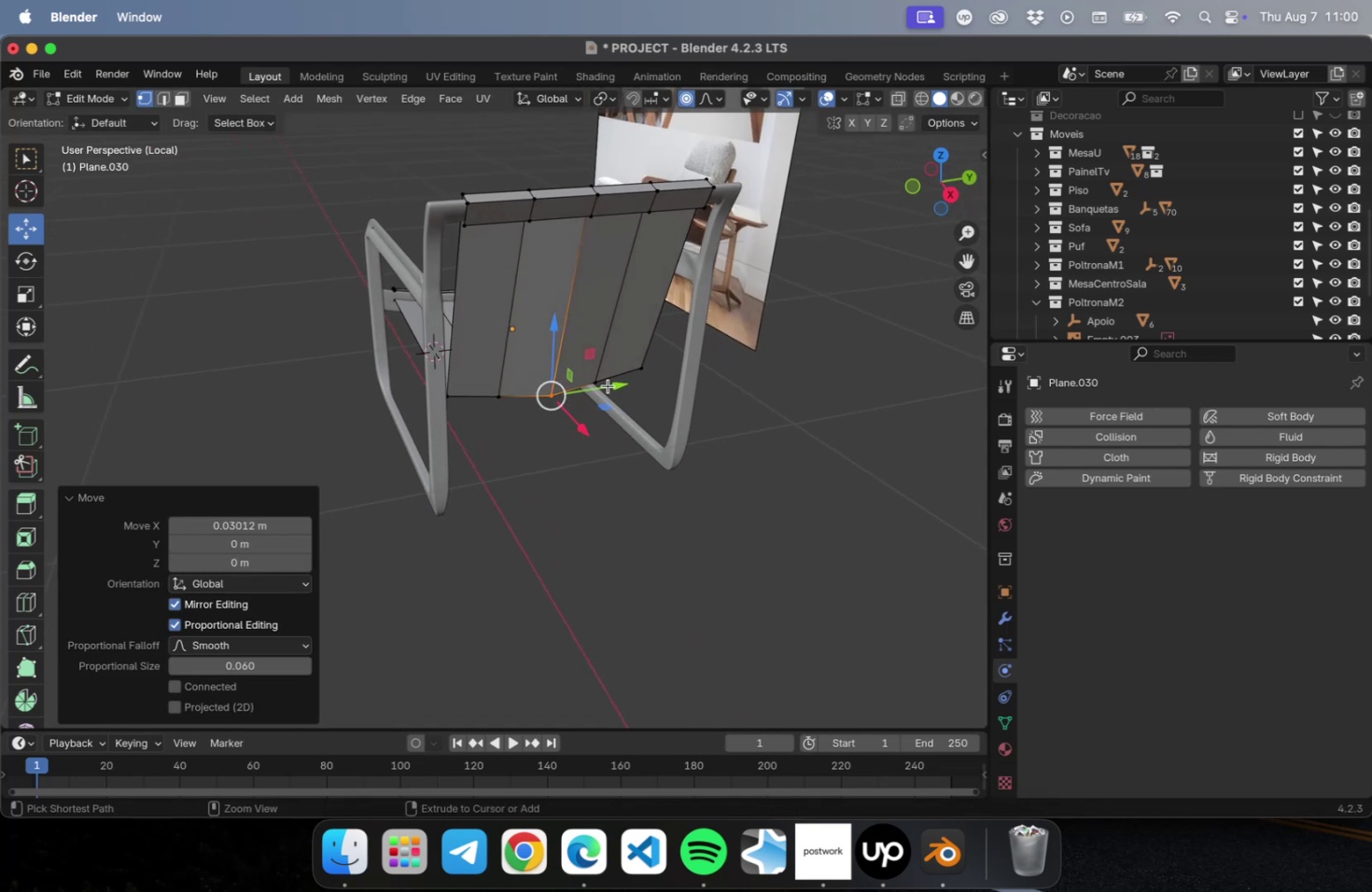 
key(Meta+Z)
 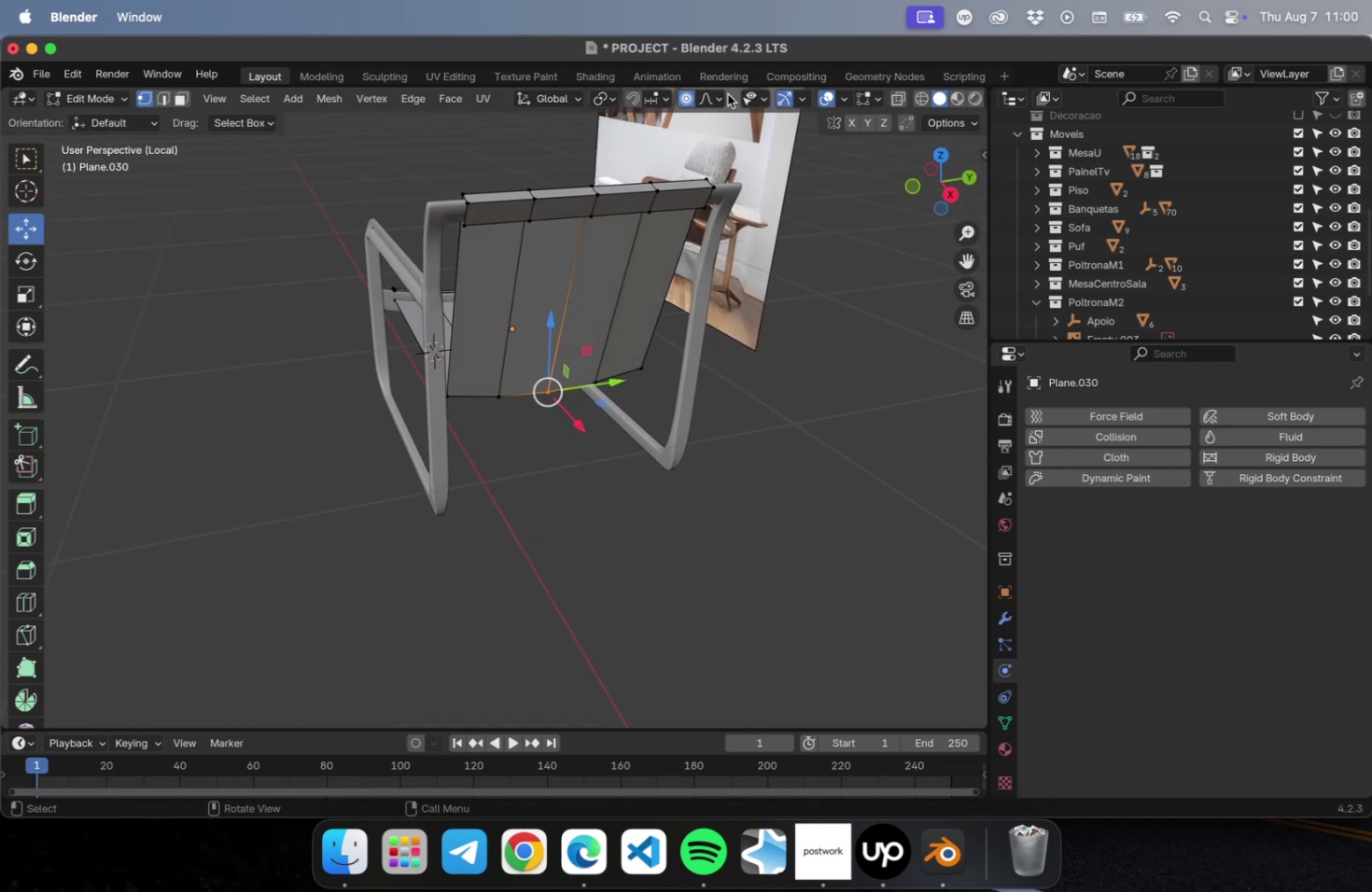 
left_click([718, 97])
 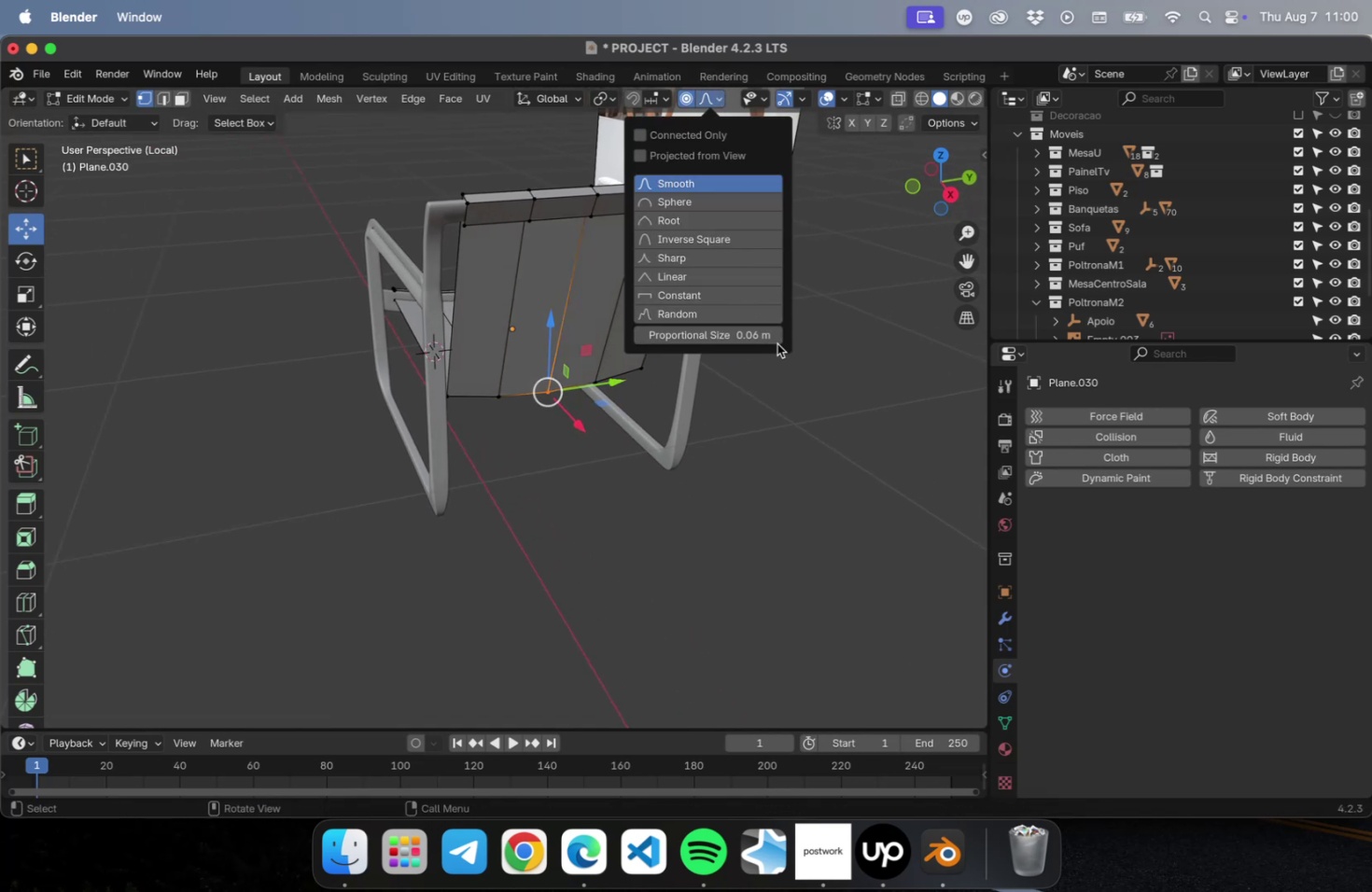 
double_click([776, 341])
 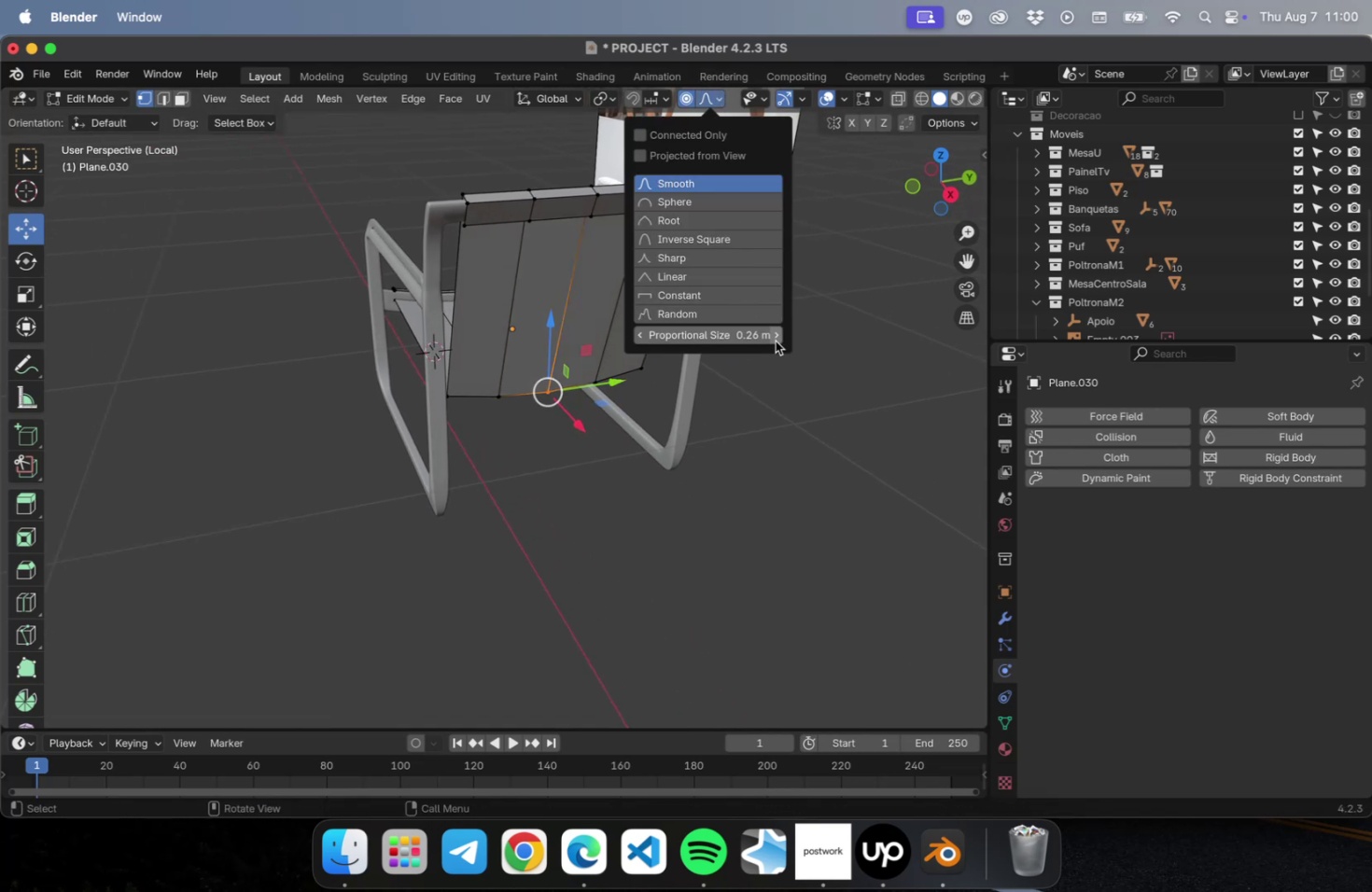 
triple_click([775, 341])
 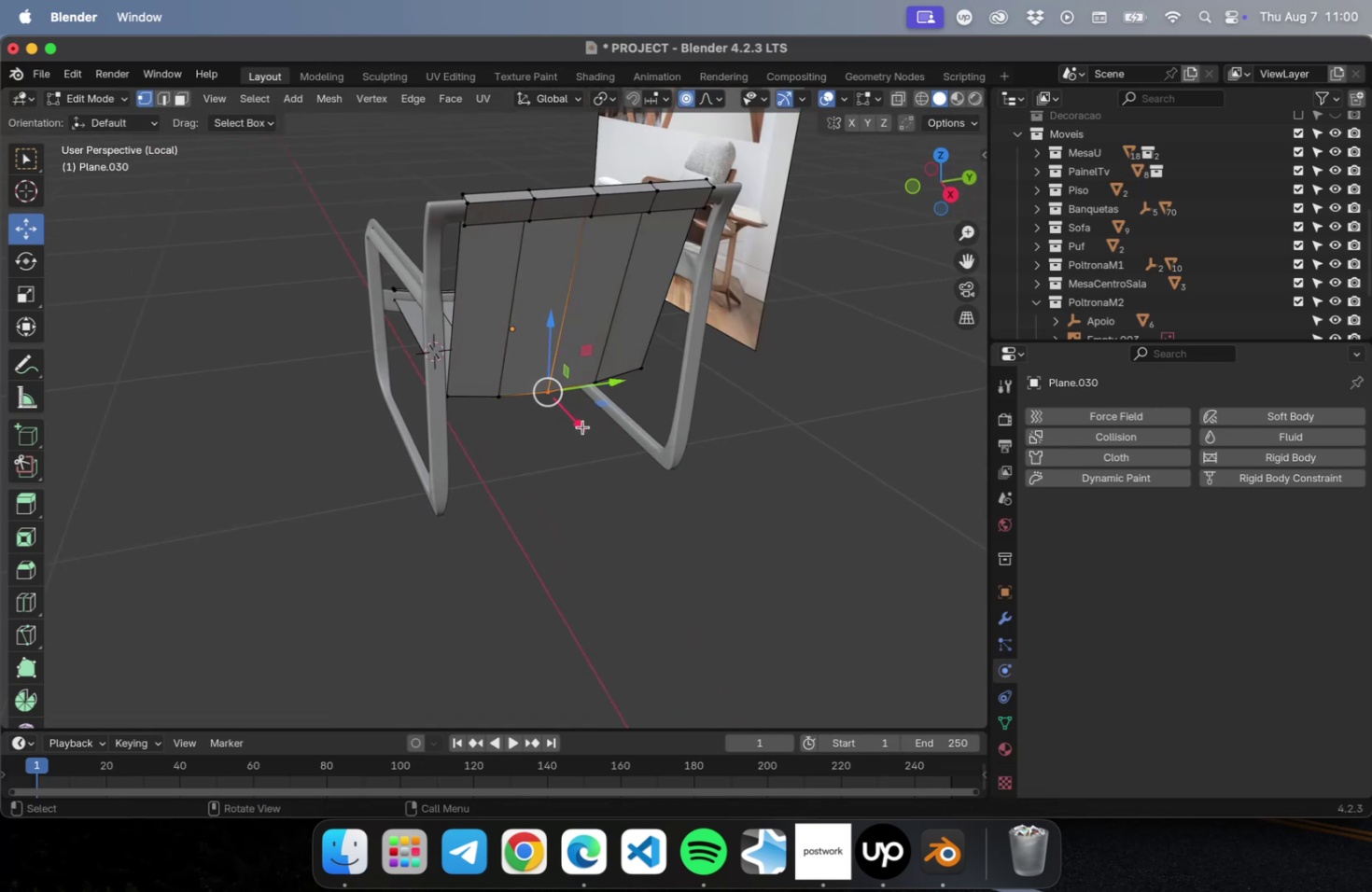 
left_click_drag(start_coordinate=[583, 426], to_coordinate=[589, 441])
 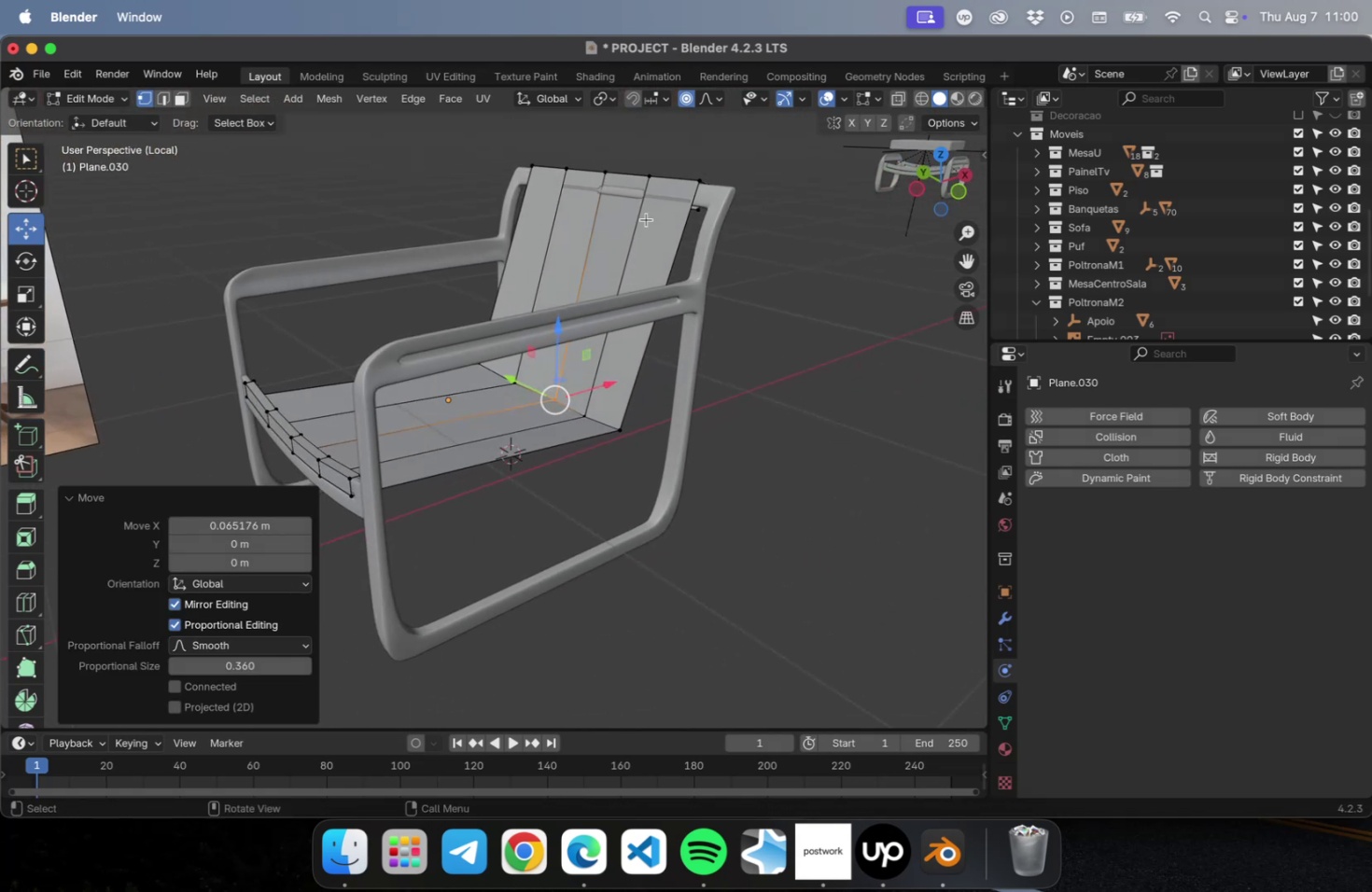 
wait(7.64)
 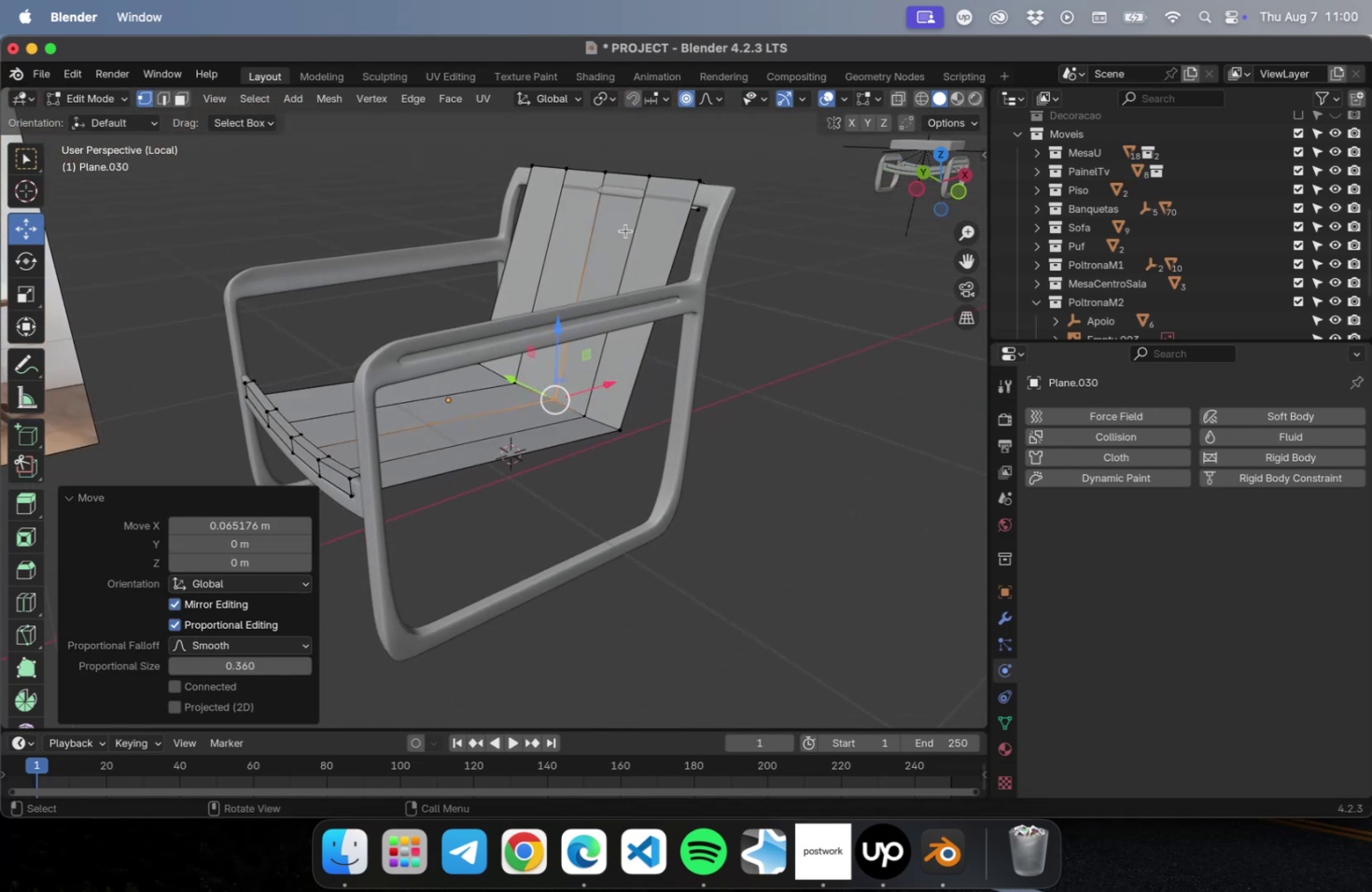 
key(2)
 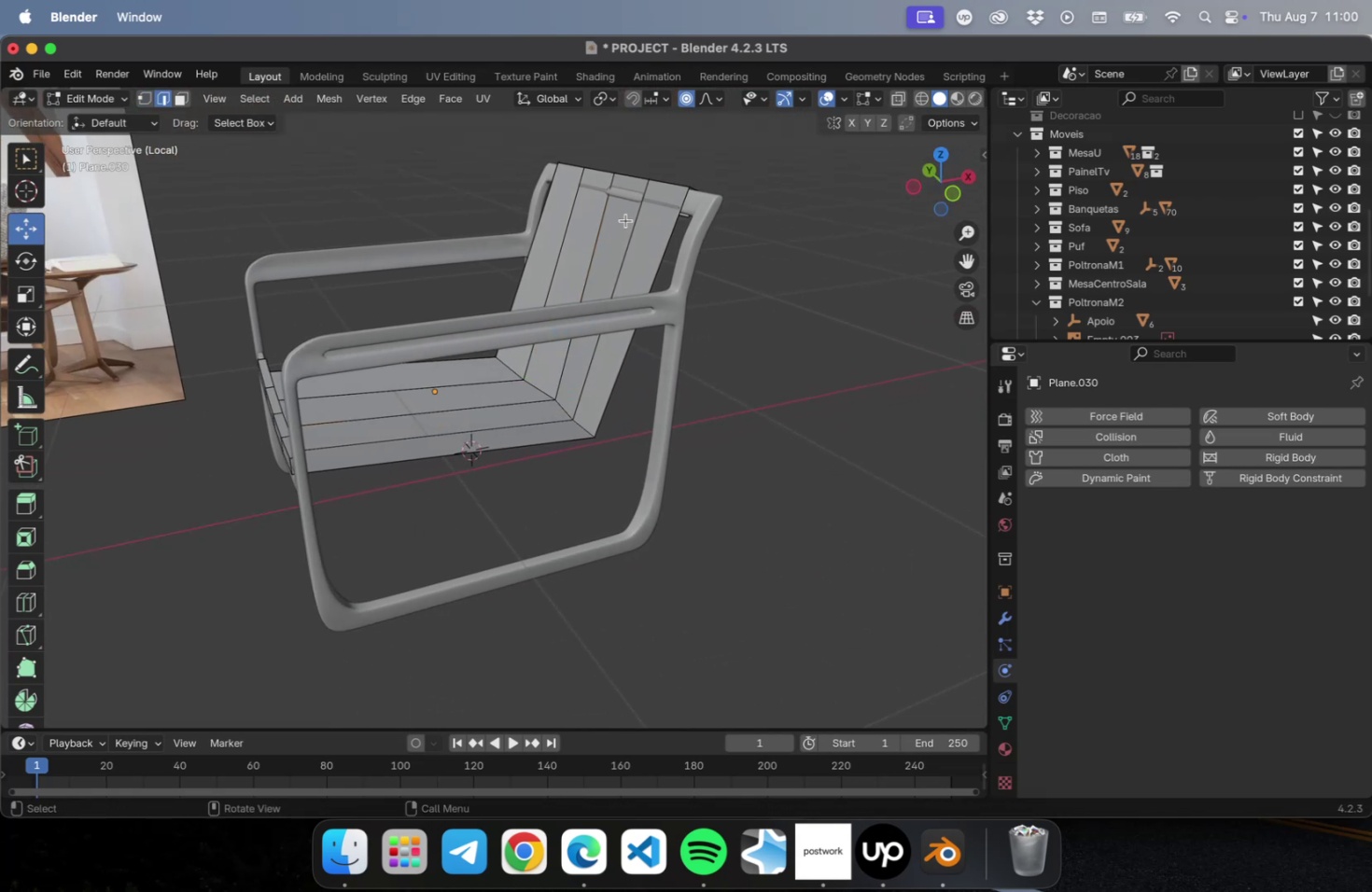 
key(Meta+R)
 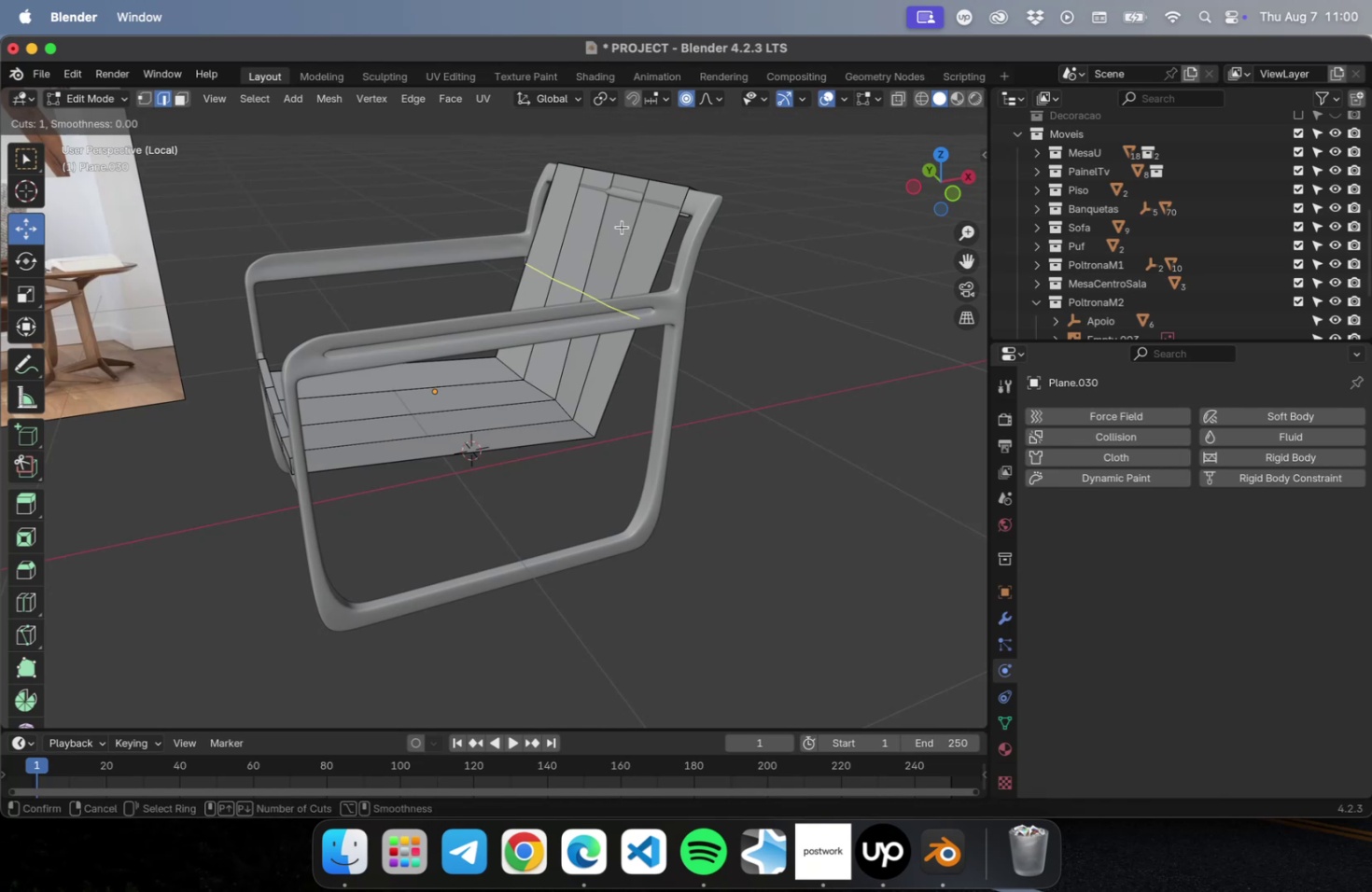 
left_click([622, 227])
 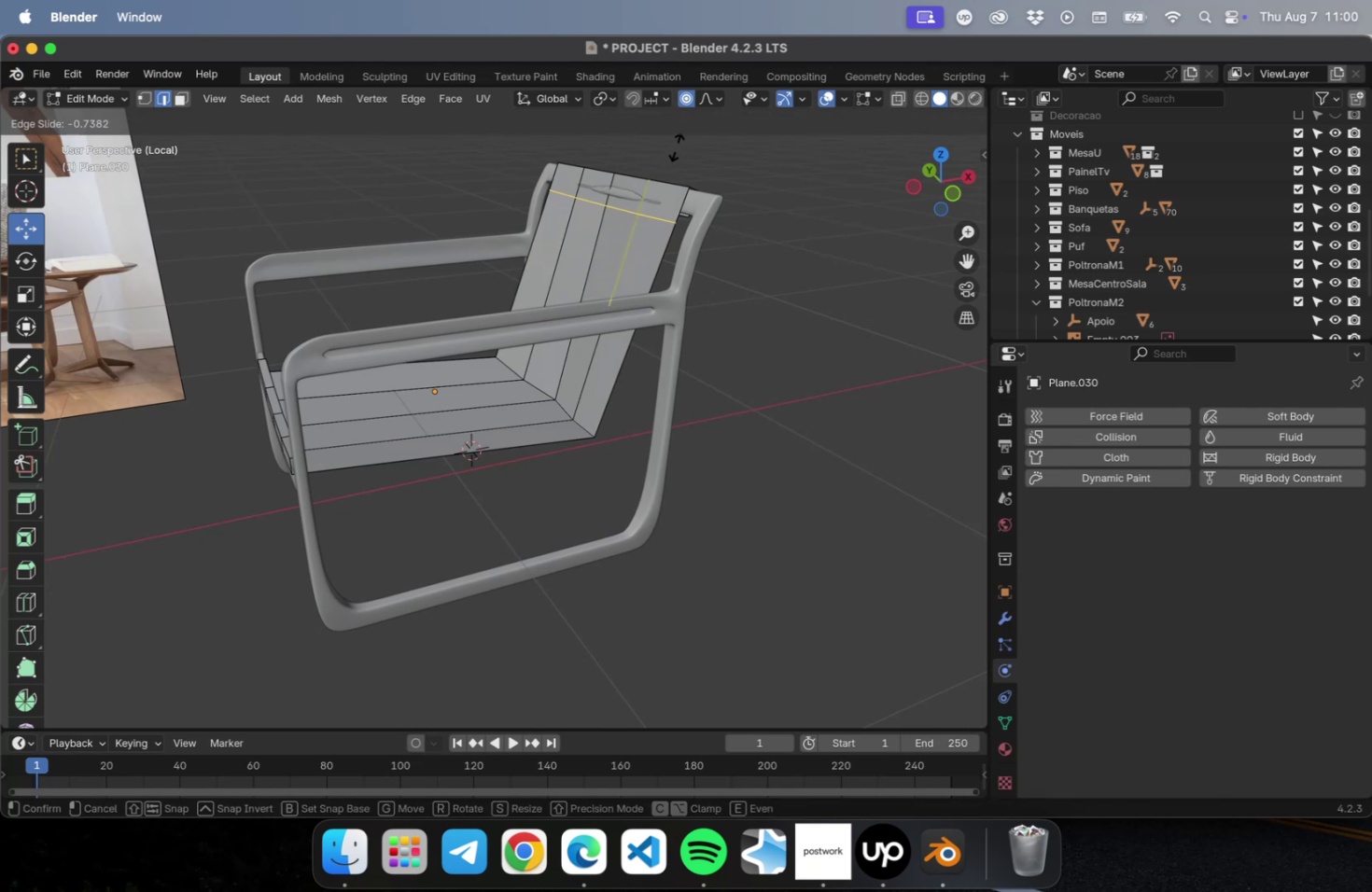 
left_click([676, 146])
 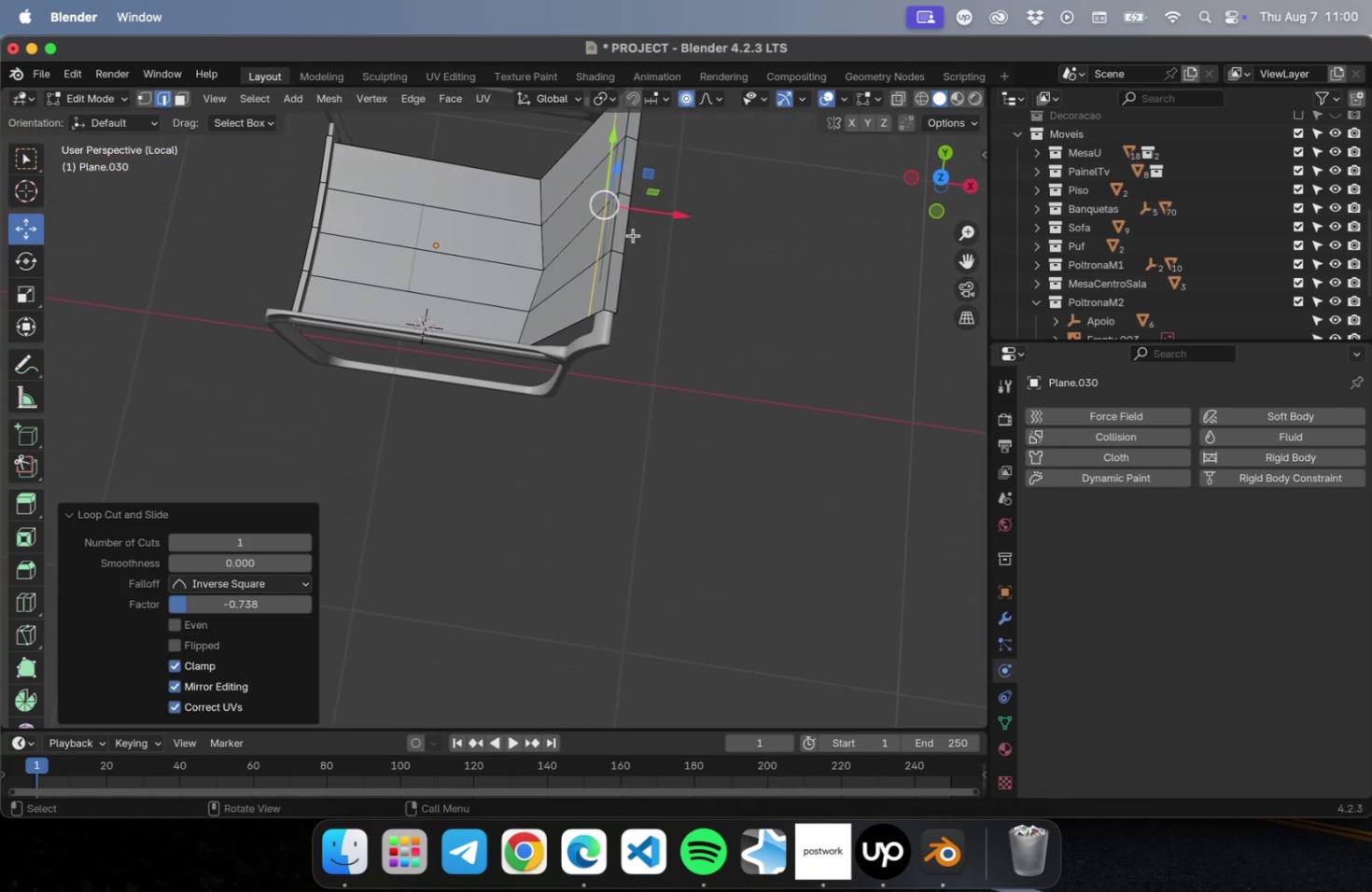 
key(NumLock)
 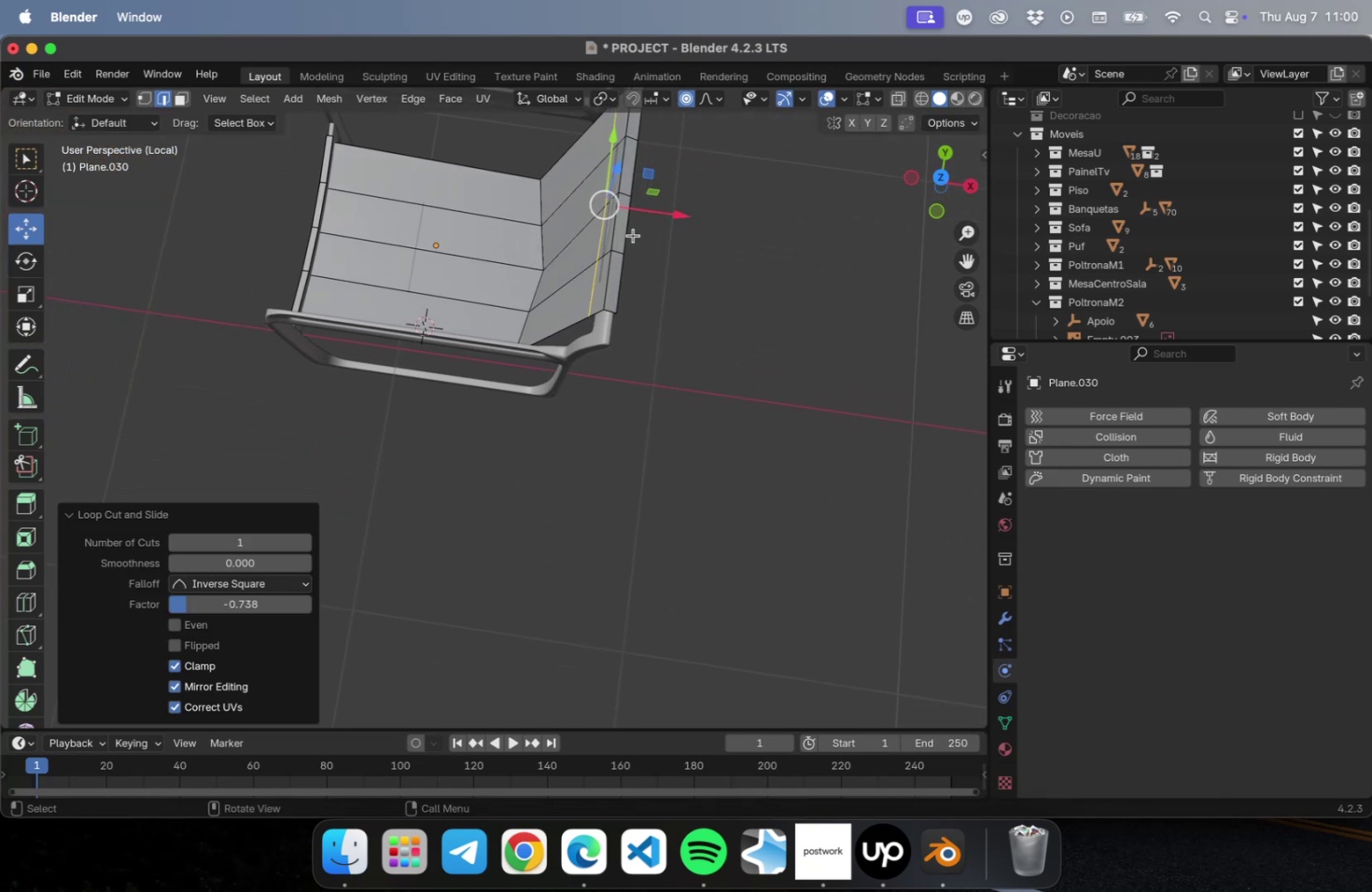 
key(Numpad7)
 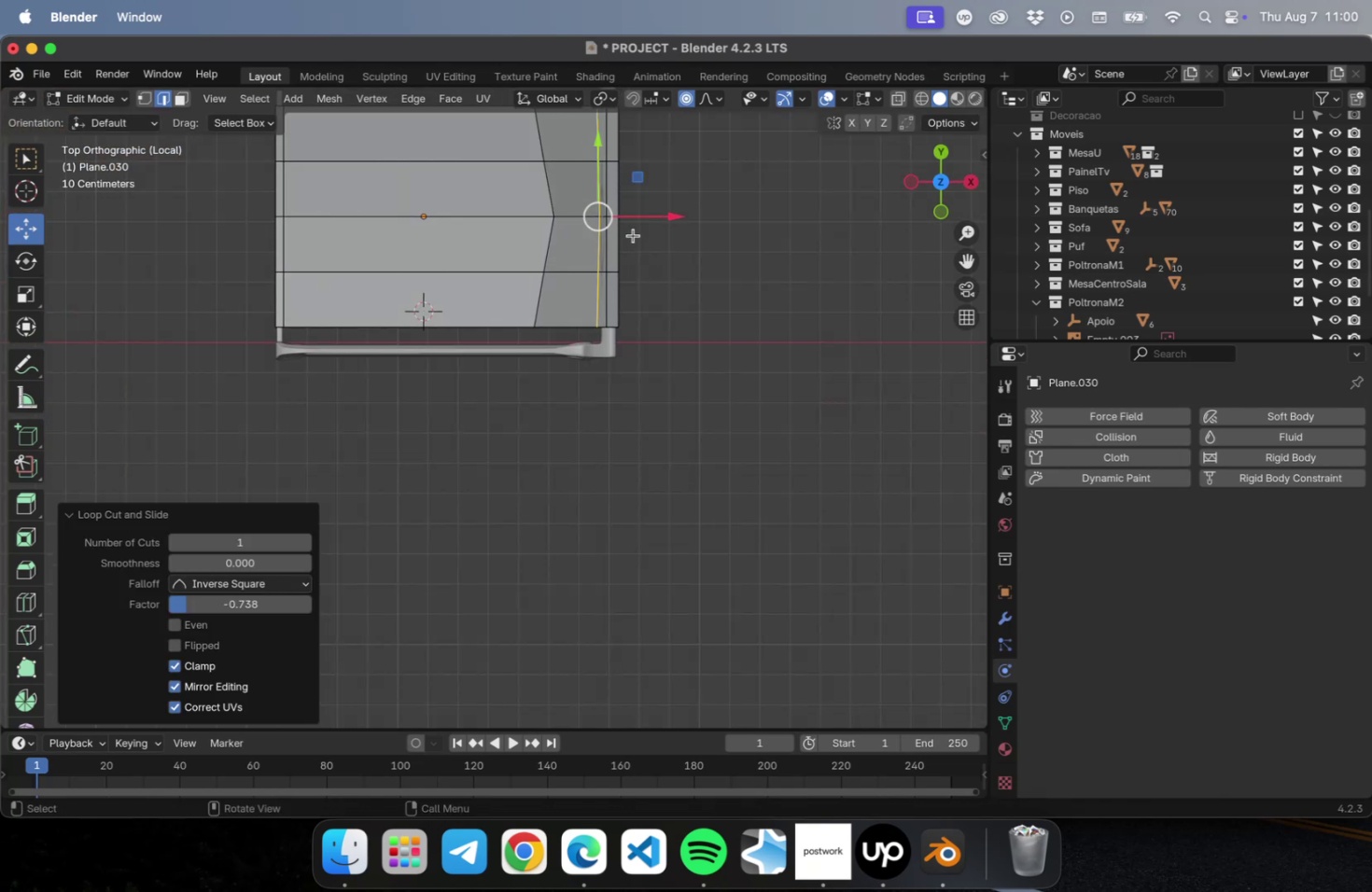 
key(Shift+ShiftLeft)
 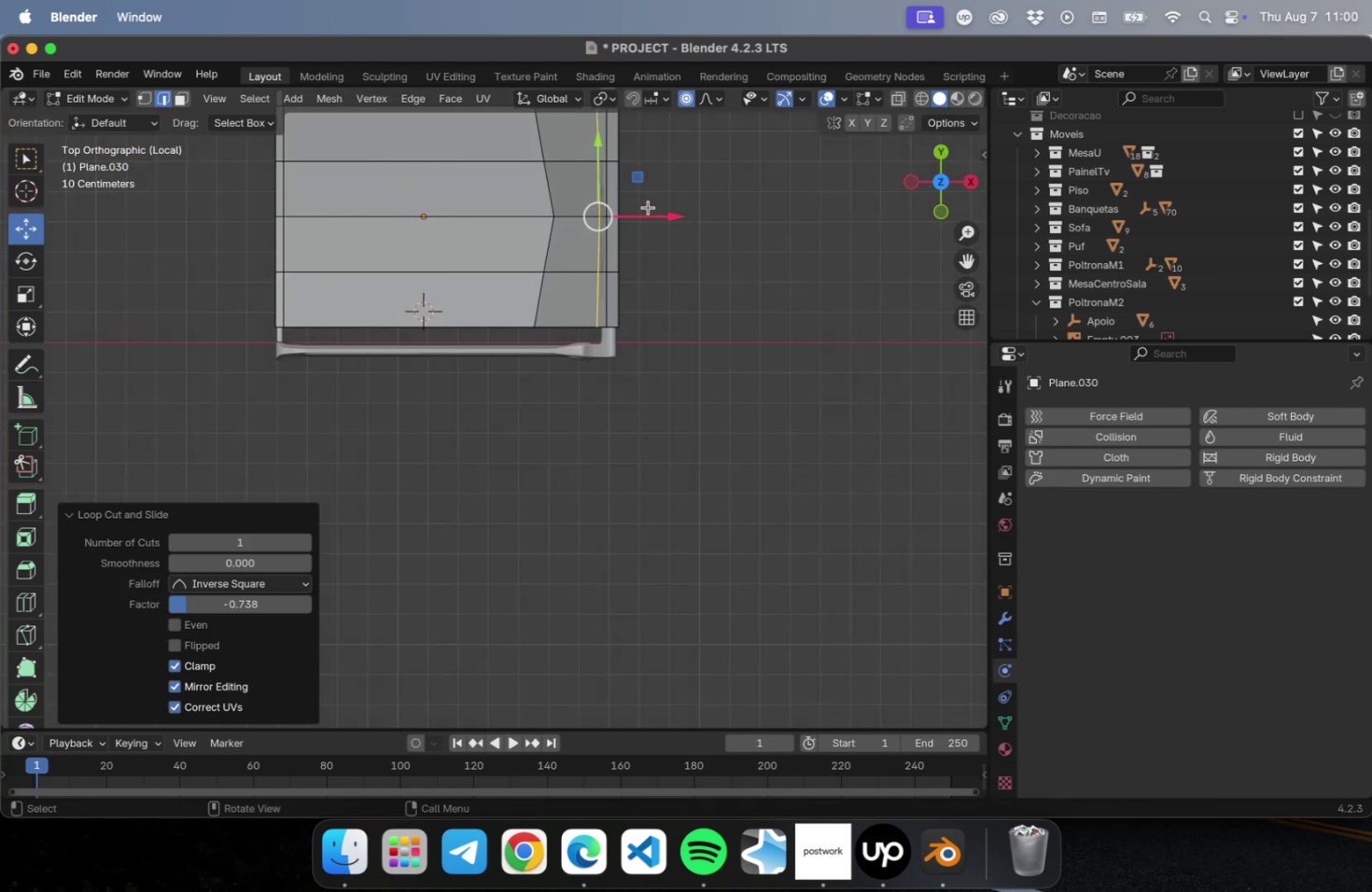 
hold_key(key=ShiftLeft, duration=0.56)
 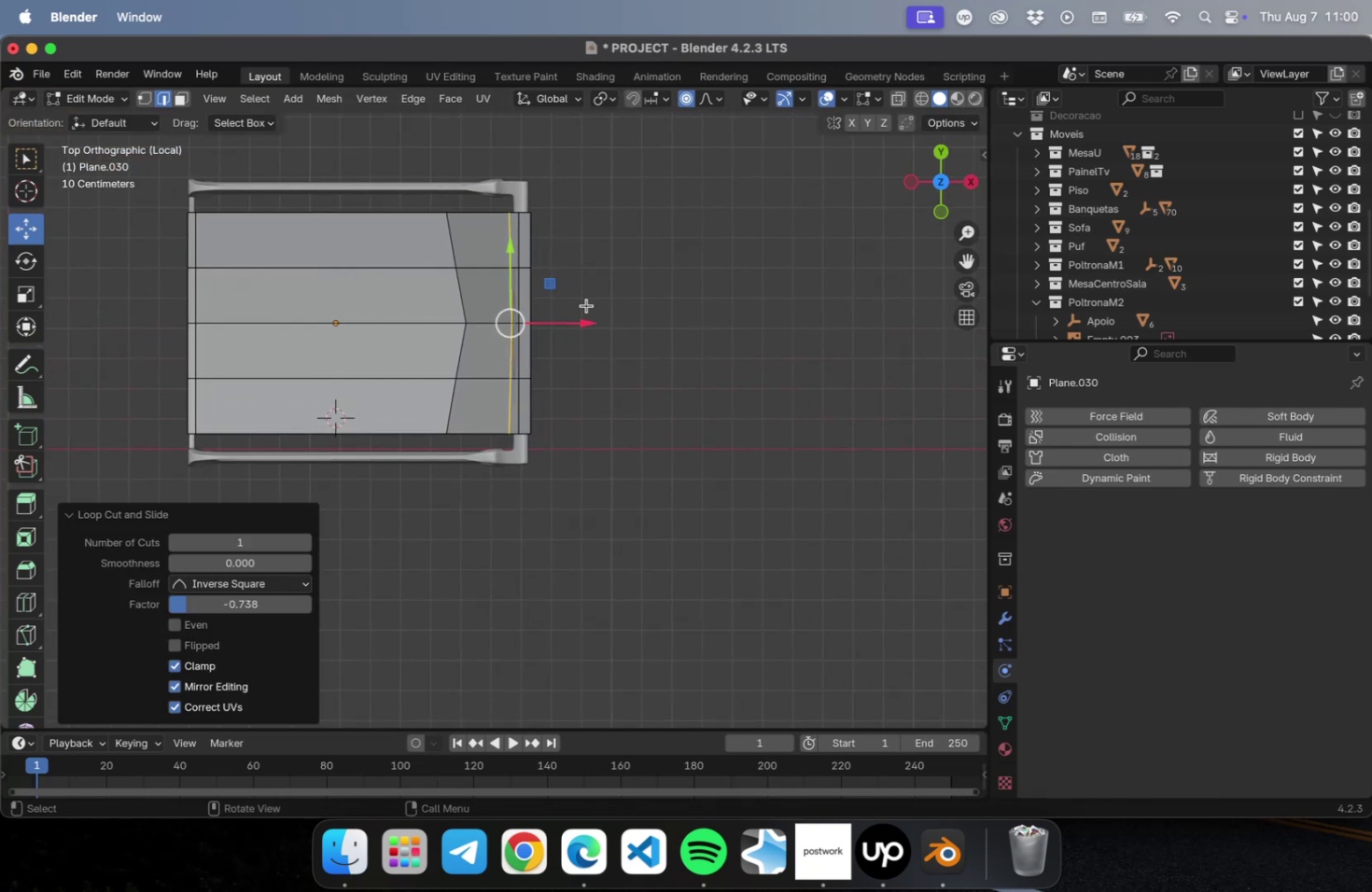 
scroll: coordinate [586, 302], scroll_direction: up, amount: 5.0
 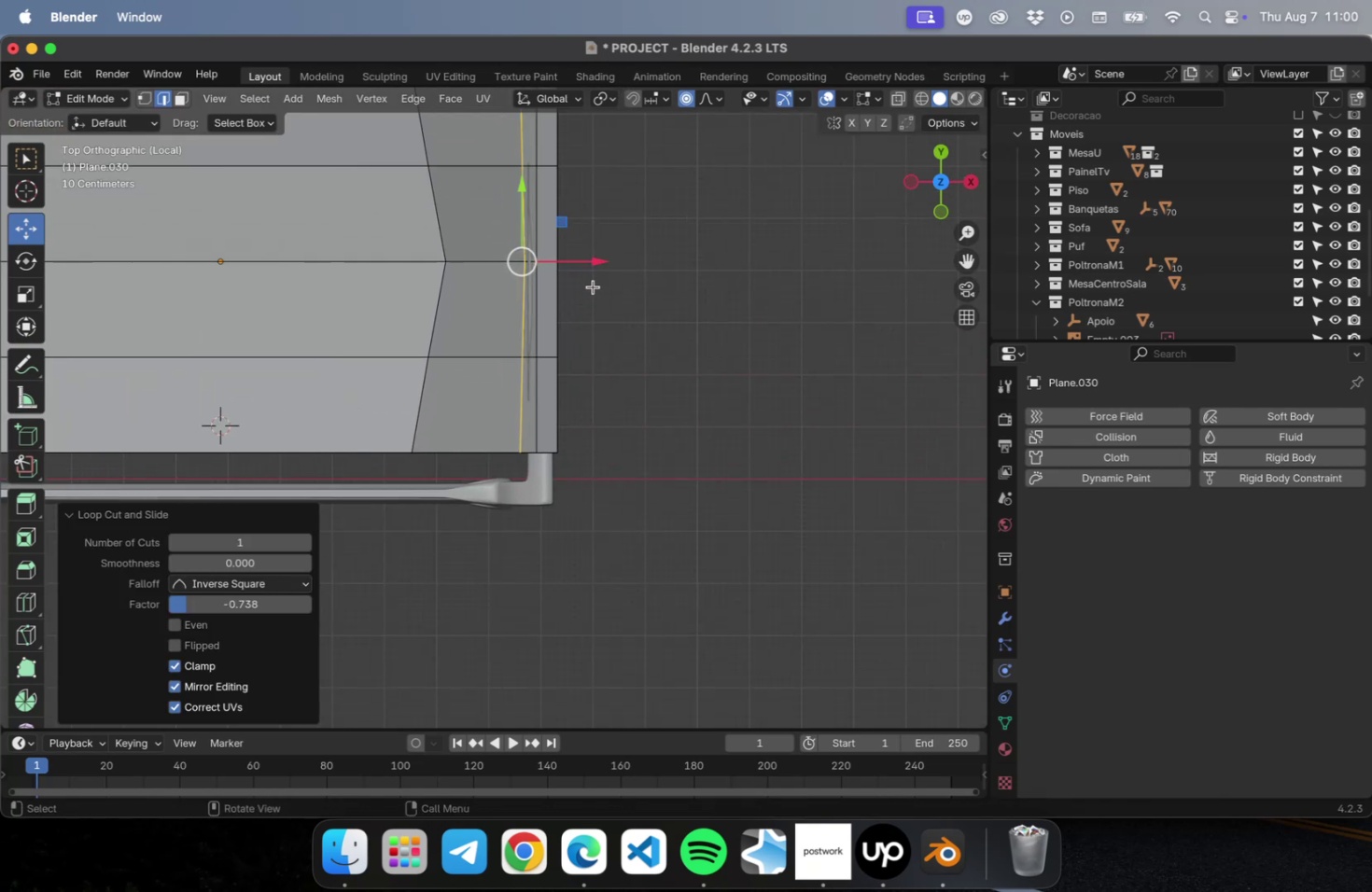 
hold_key(key=ShiftLeft, duration=0.48)
 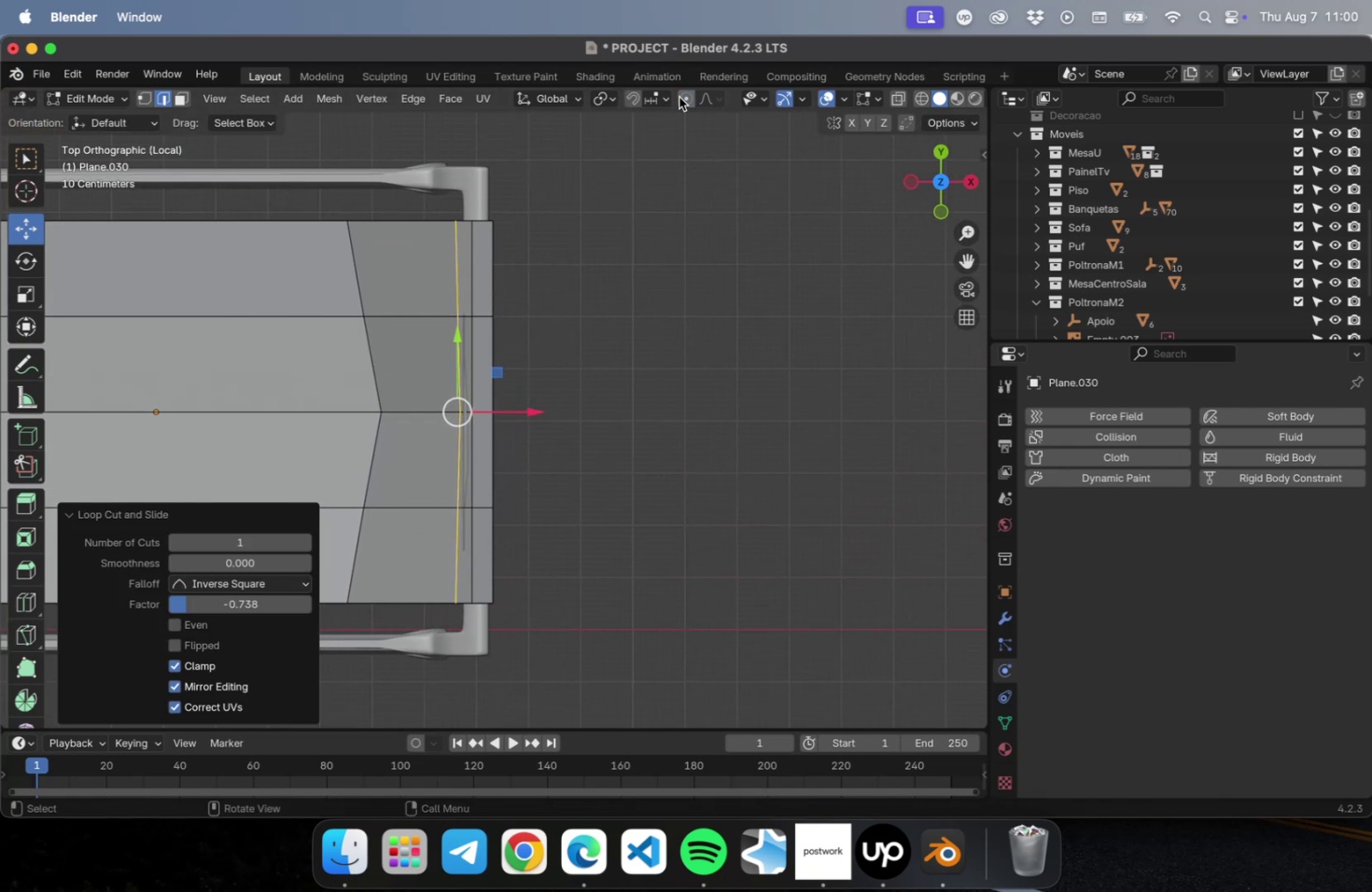 
scroll: coordinate [507, 372], scroll_direction: up, amount: 15.0
 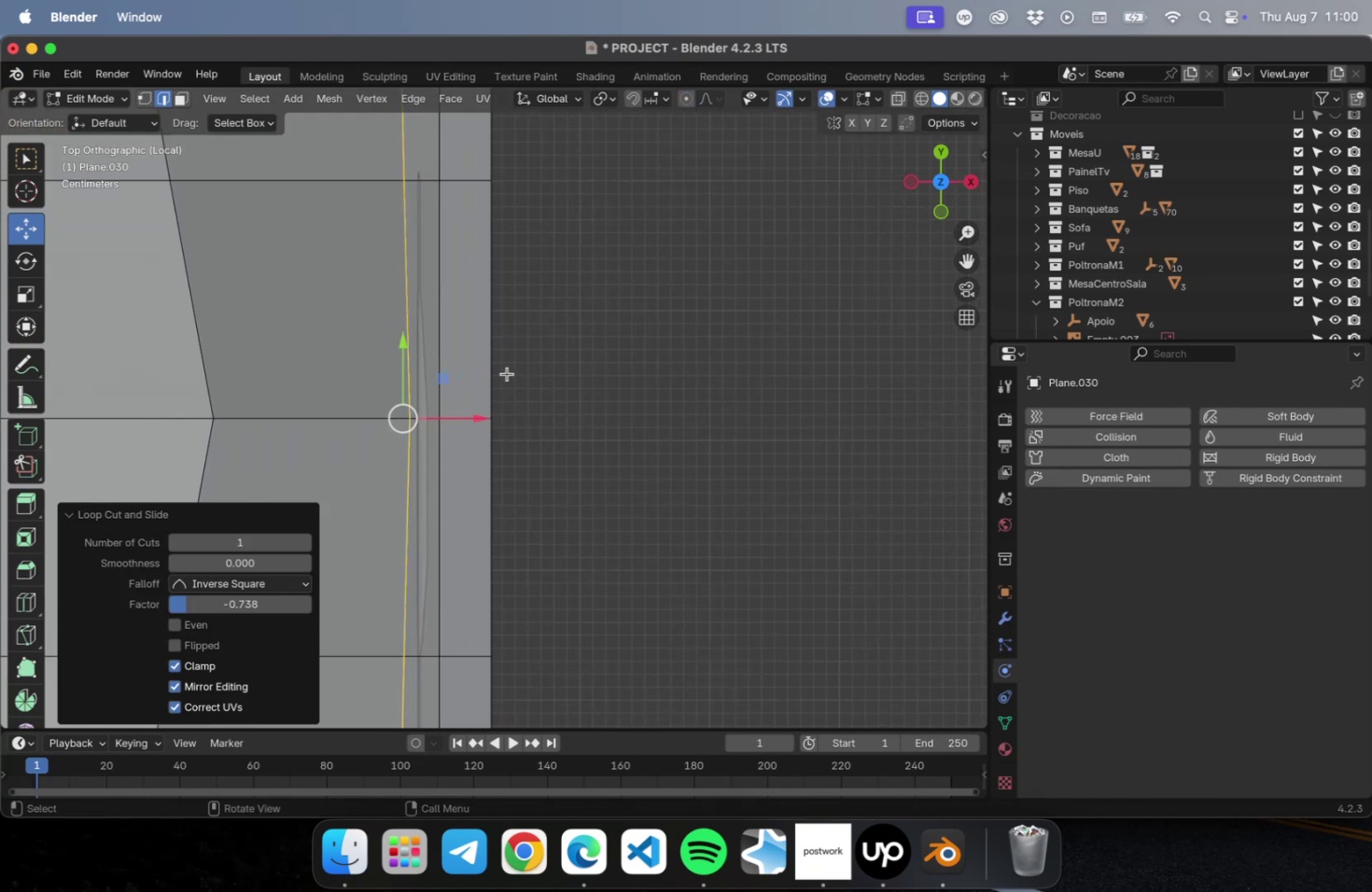 
hold_key(key=ShiftLeft, duration=0.45)
 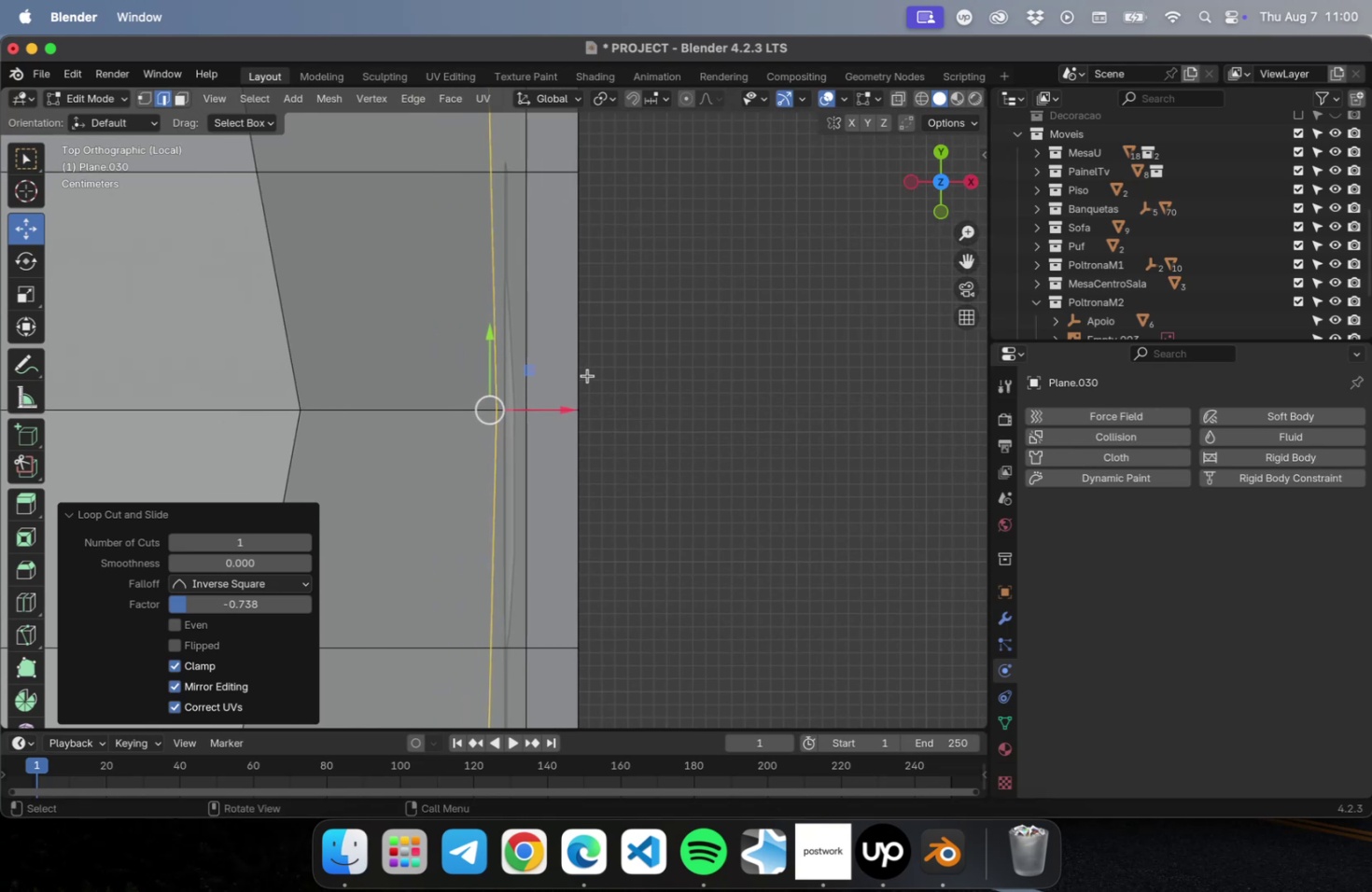 
scroll: coordinate [587, 378], scroll_direction: down, amount: 5.0
 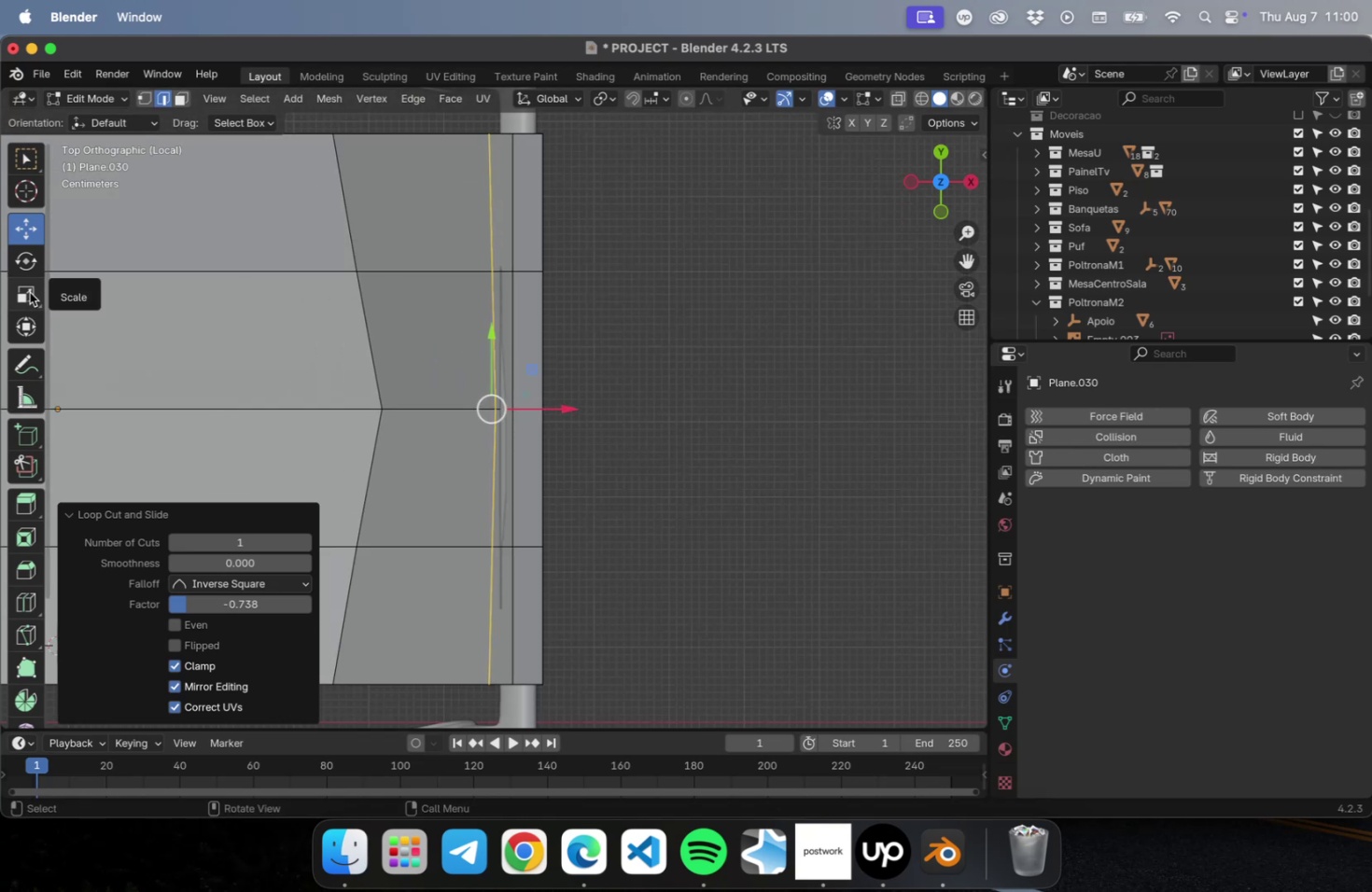 
left_click([30, 293])
 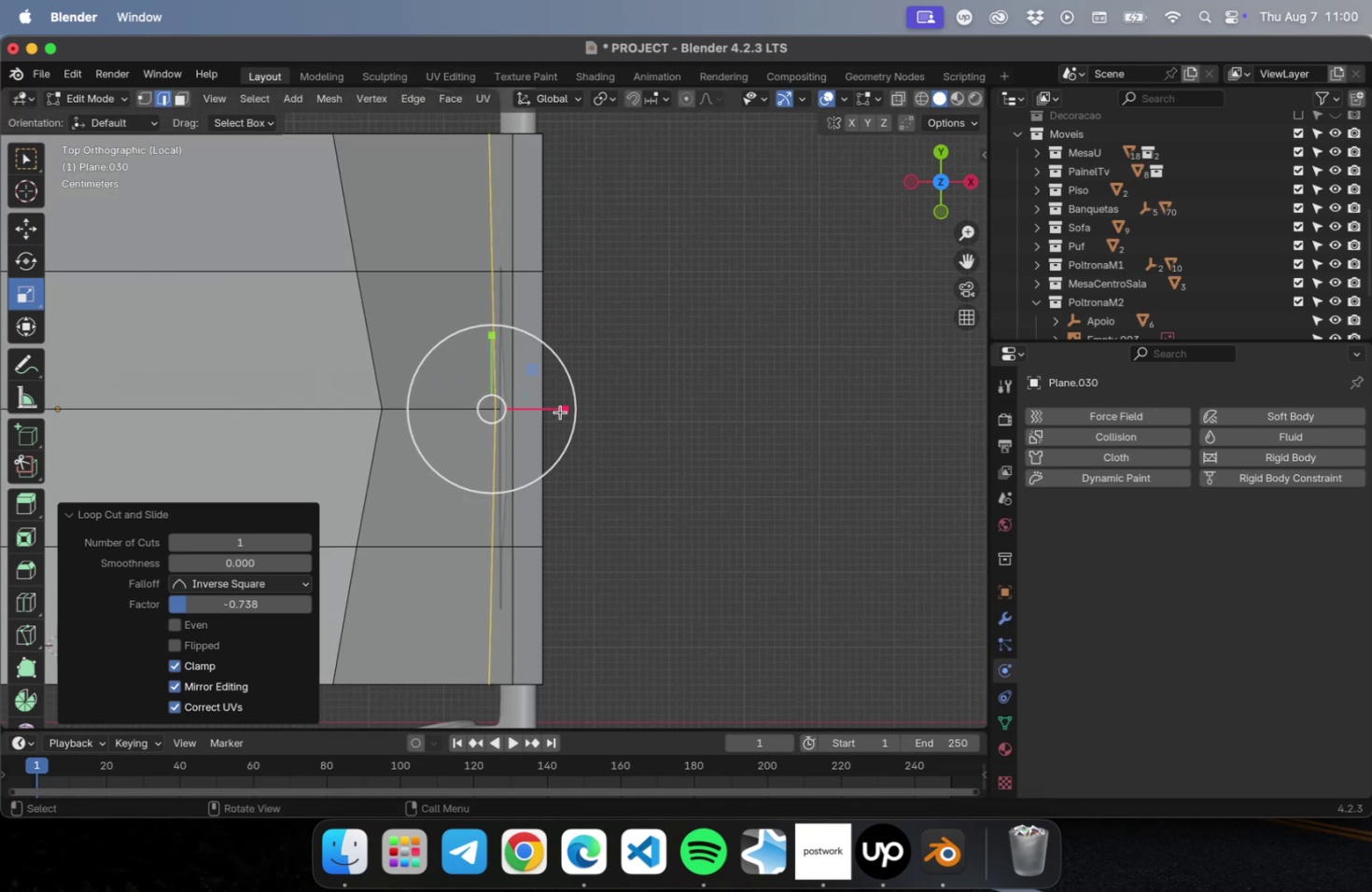 
left_click_drag(start_coordinate=[562, 409], to_coordinate=[524, 407])
 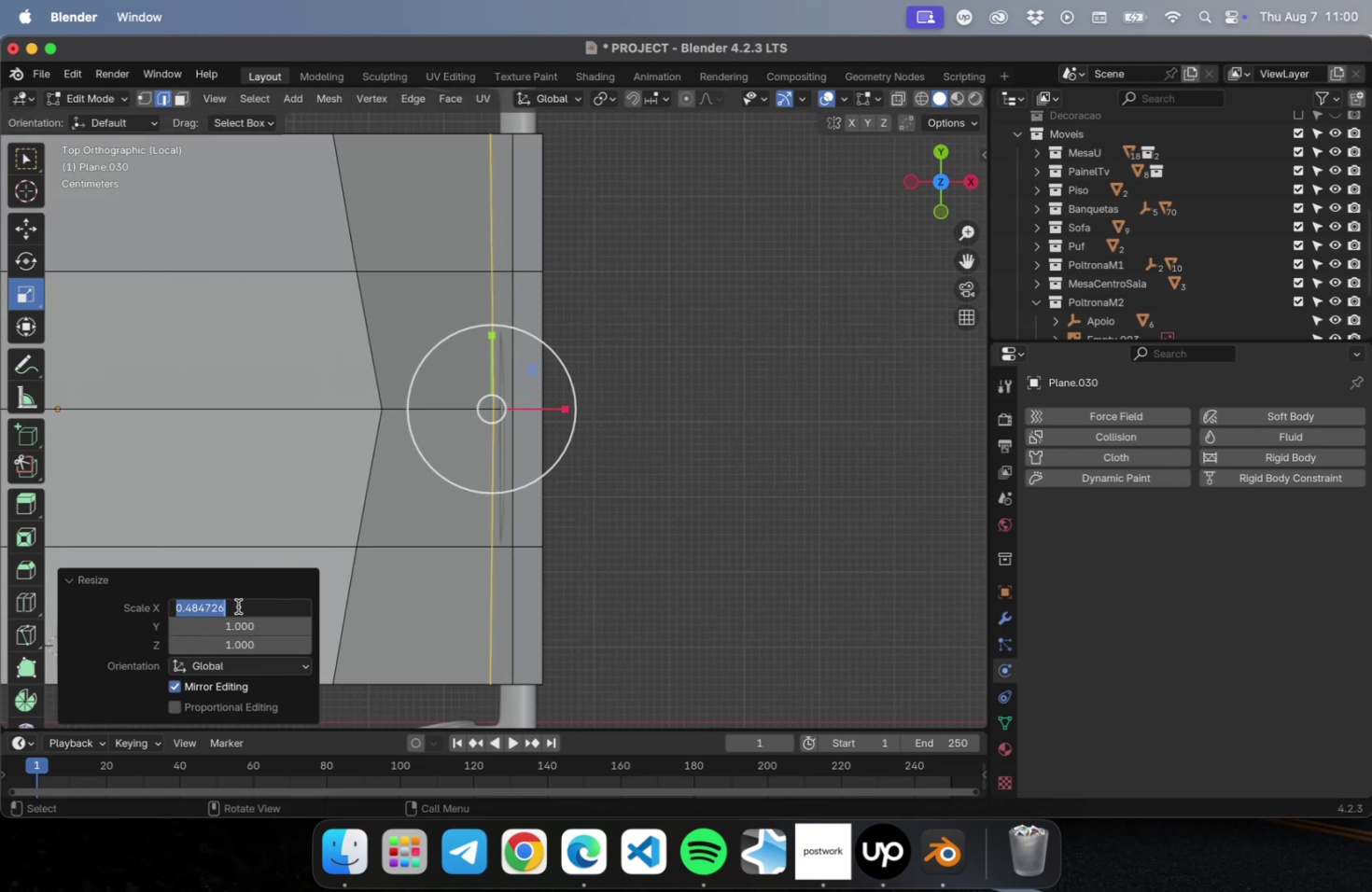 
key(0)
 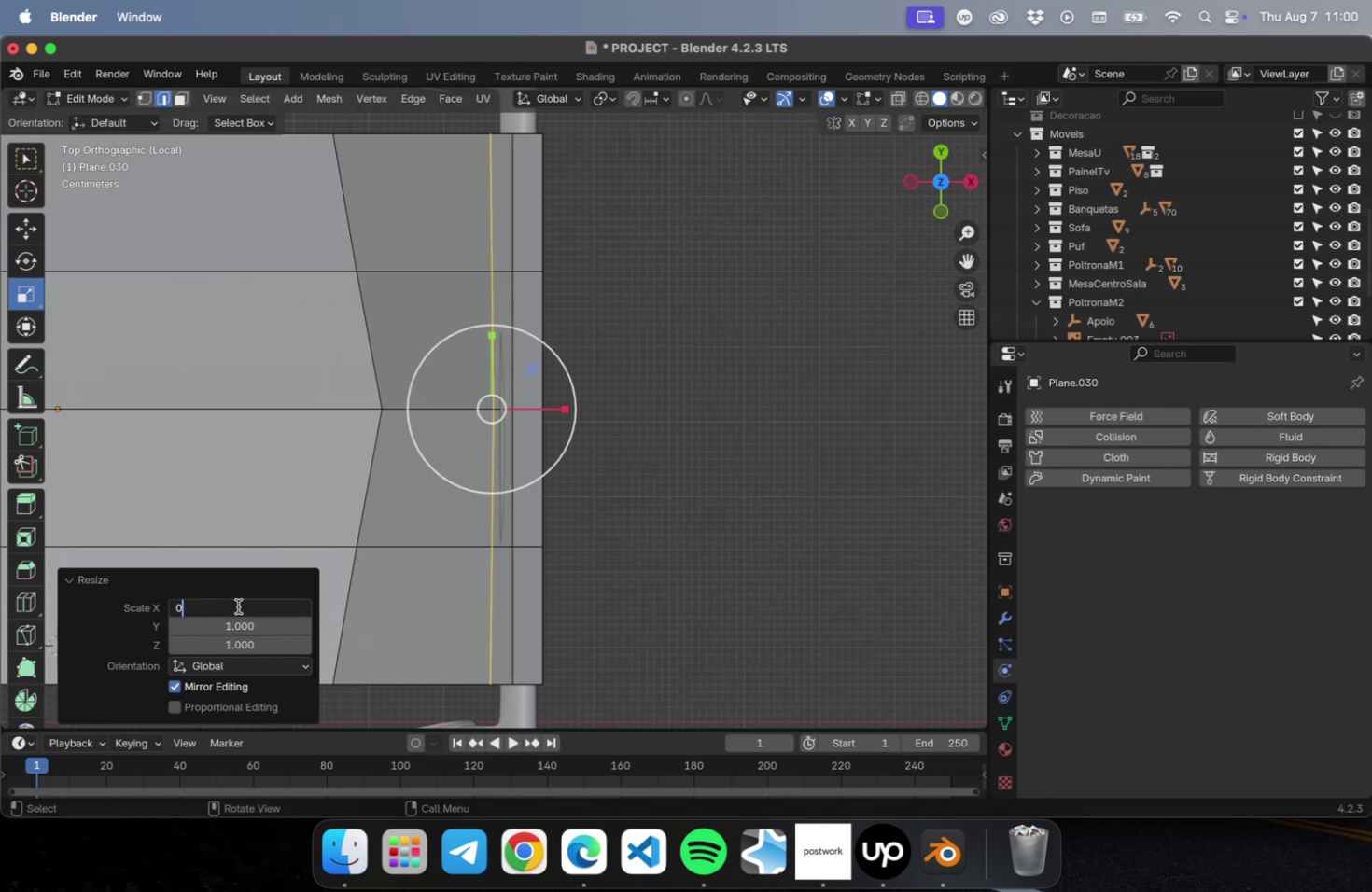 
key(Enter)
 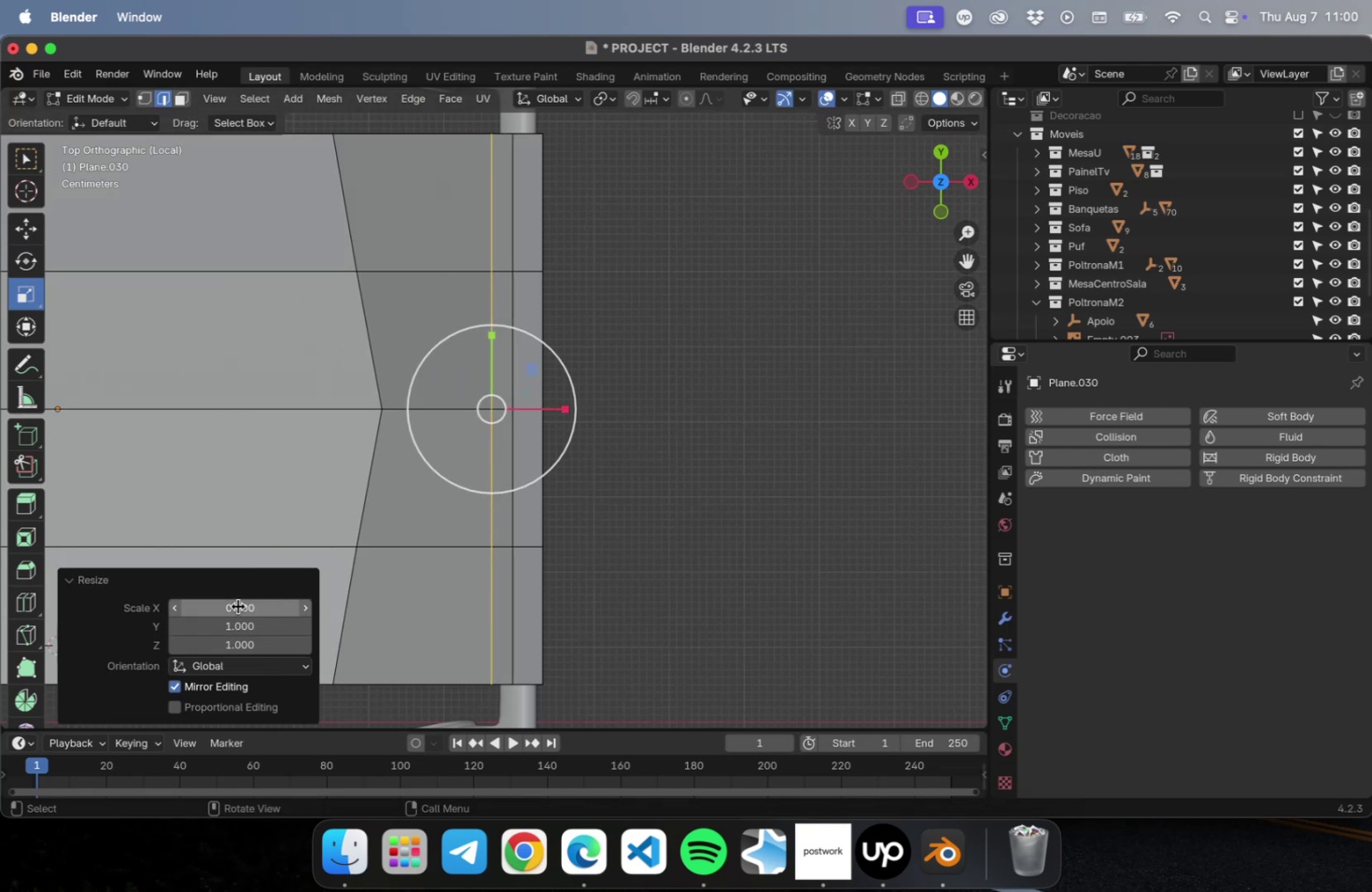 
key(Meta+S)
 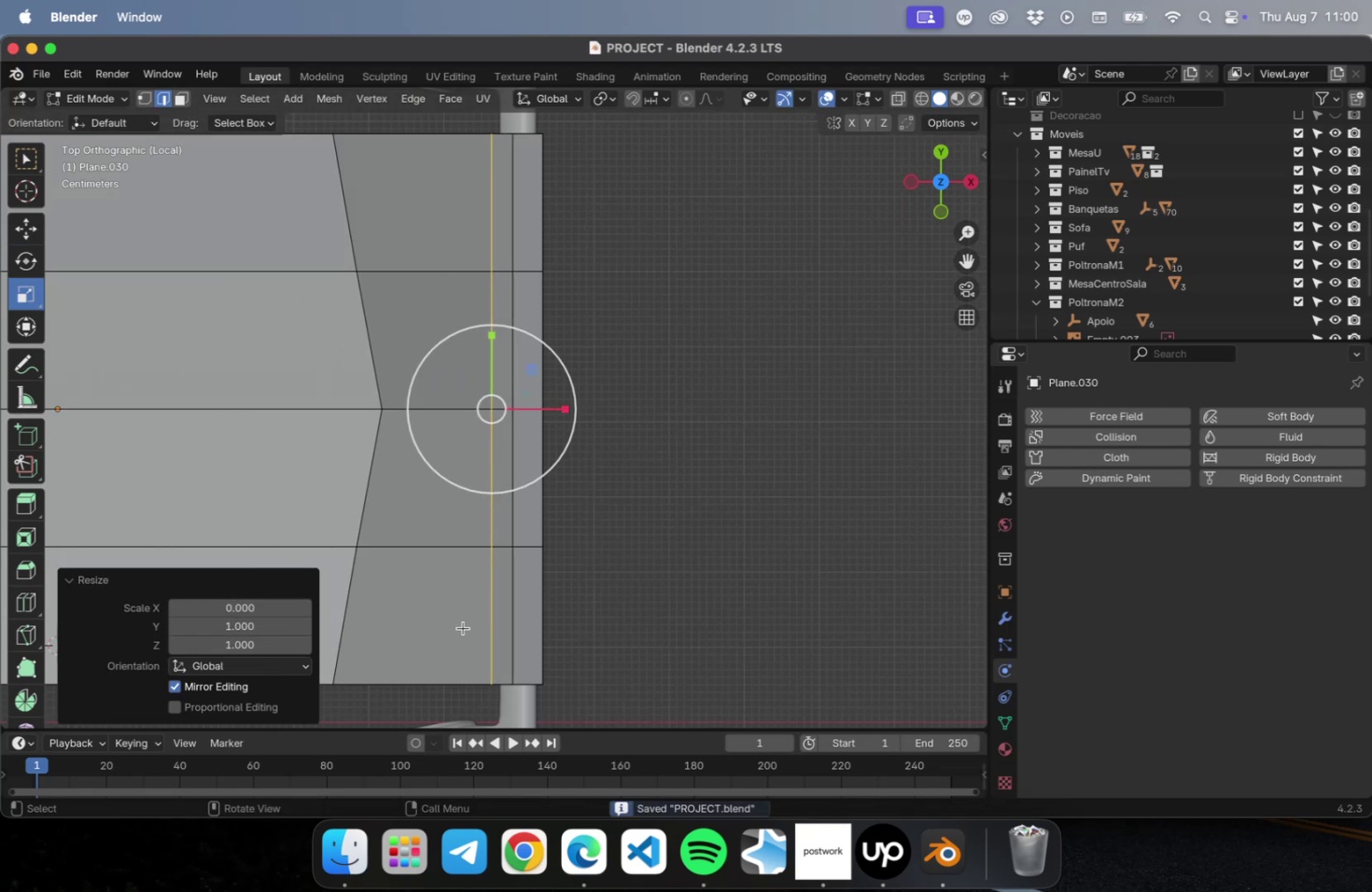 
key(Tab)
 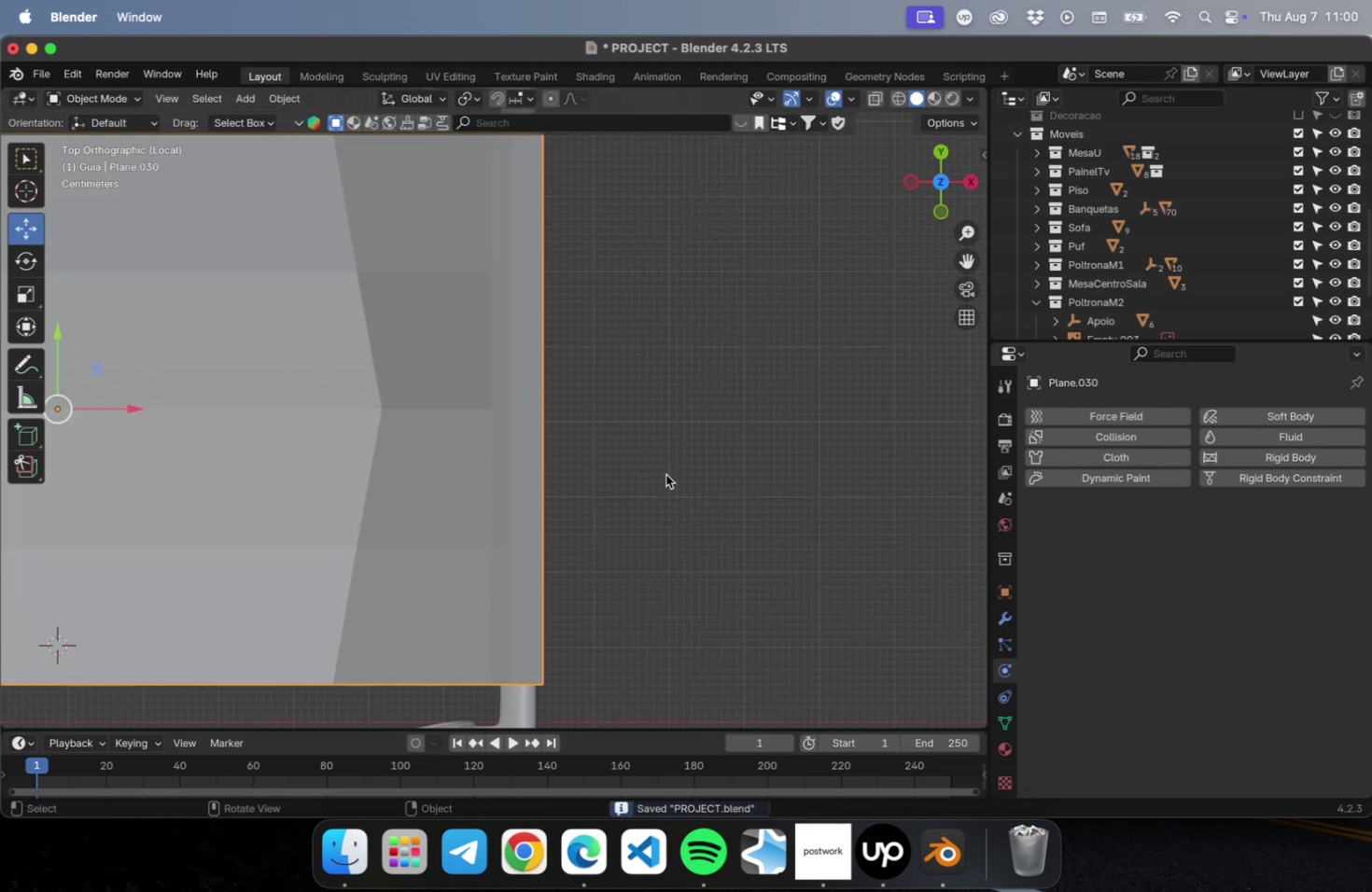 
left_click([665, 474])
 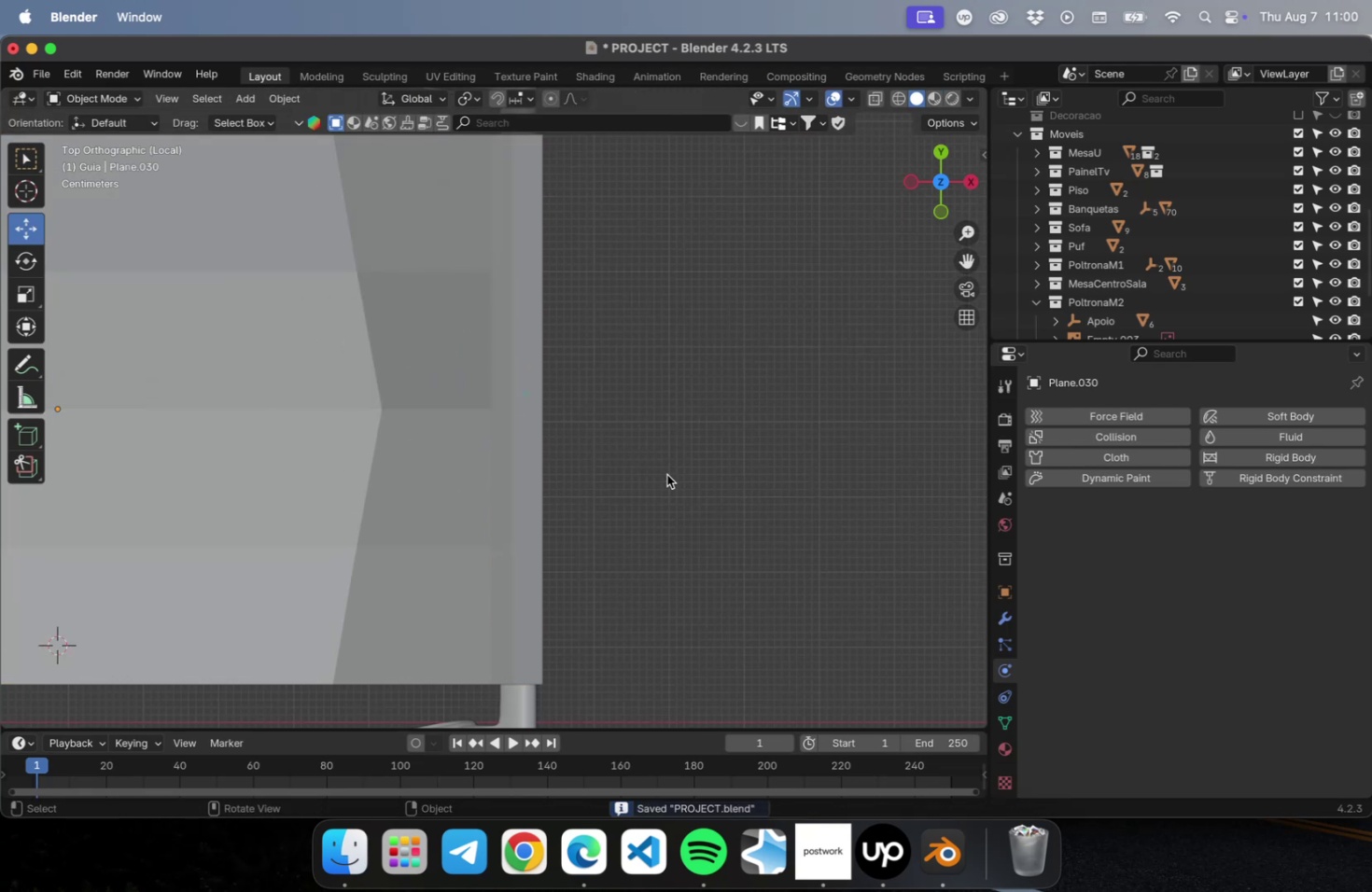 
scroll: coordinate [666, 474], scroll_direction: down, amount: 9.0
 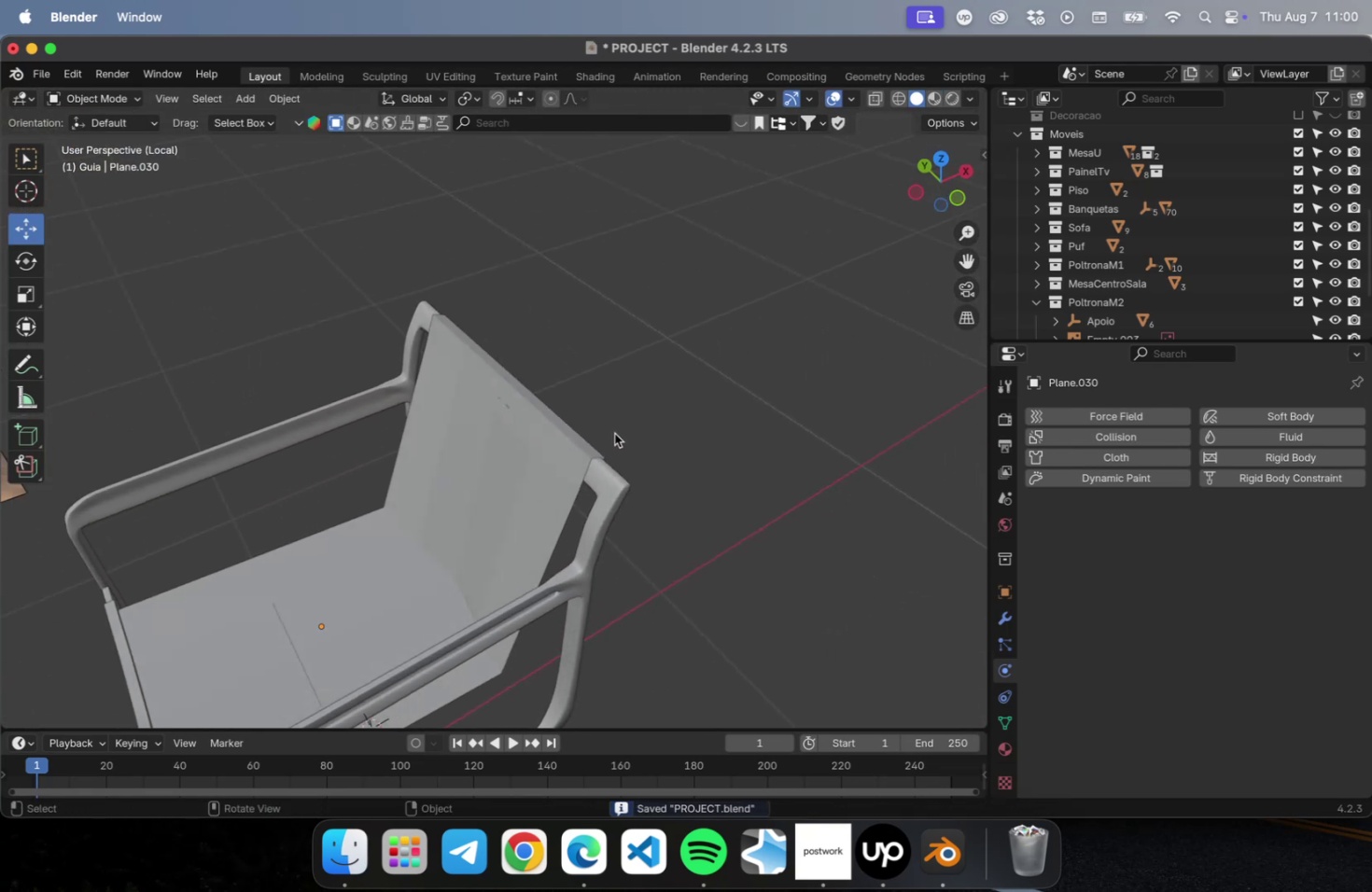 
hold_key(key=ShiftLeft, duration=0.39)
 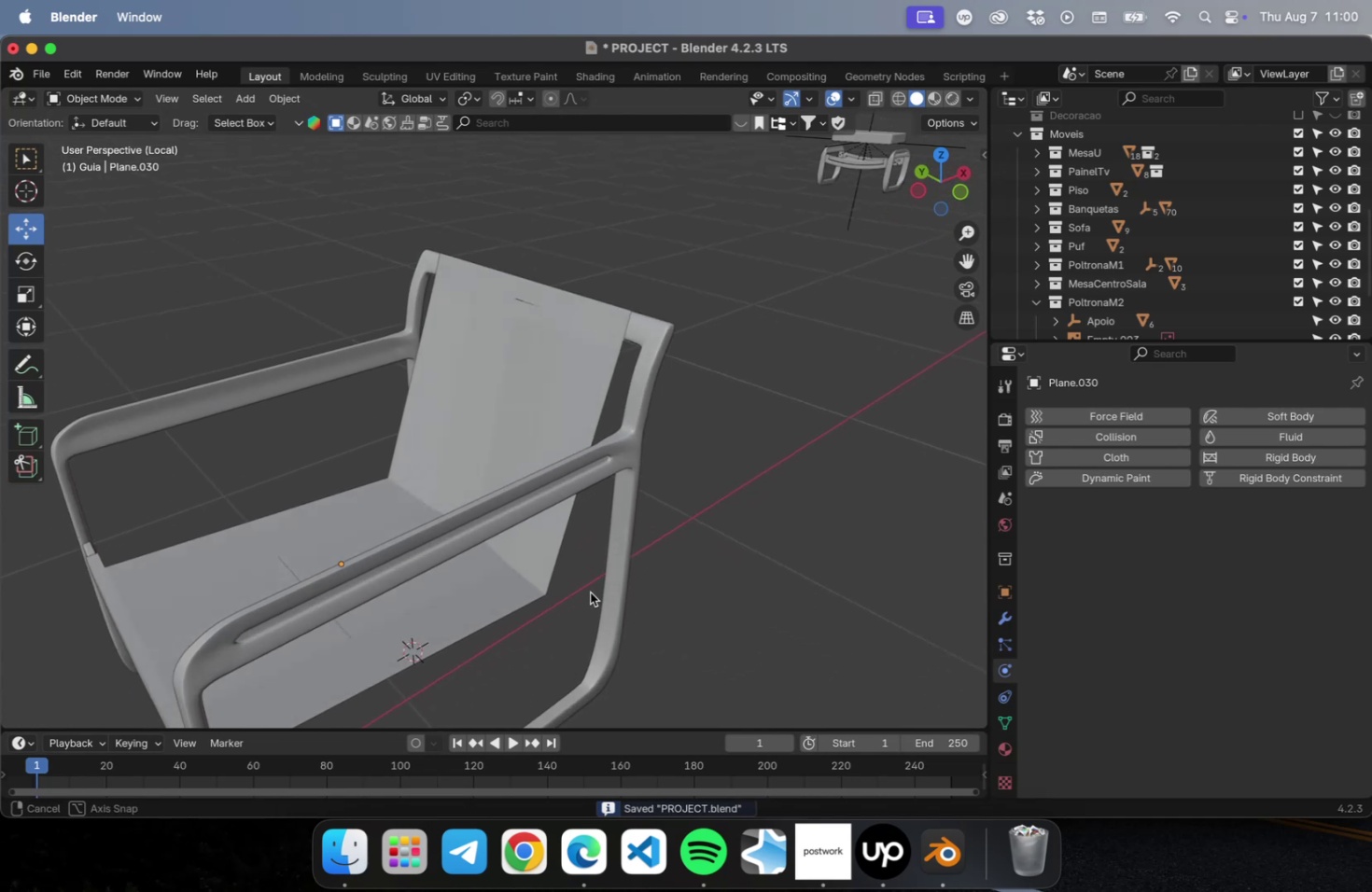 
hold_key(key=ShiftLeft, duration=0.6)
 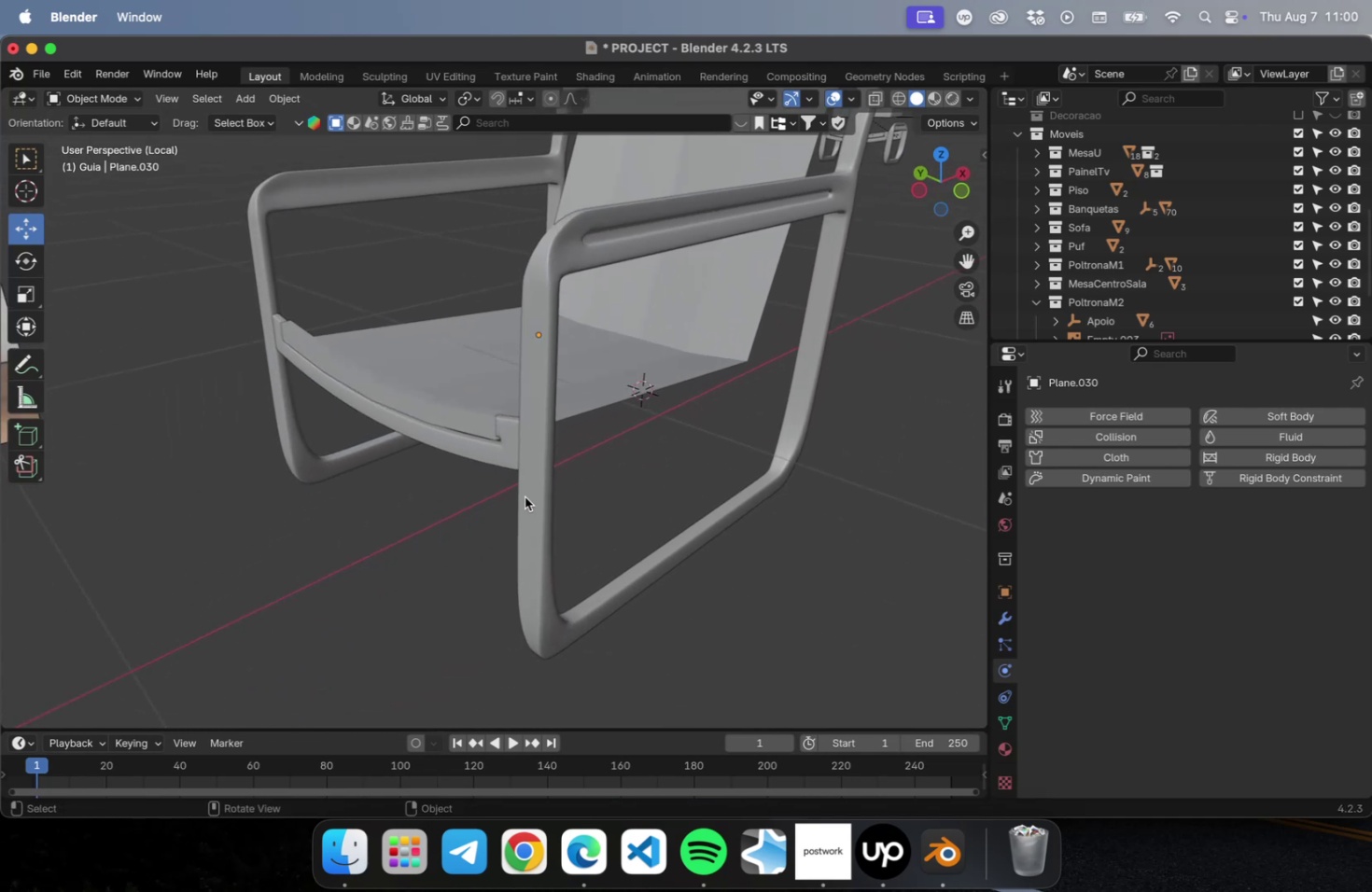 
scroll: coordinate [688, 459], scroll_direction: down, amount: 5.0
 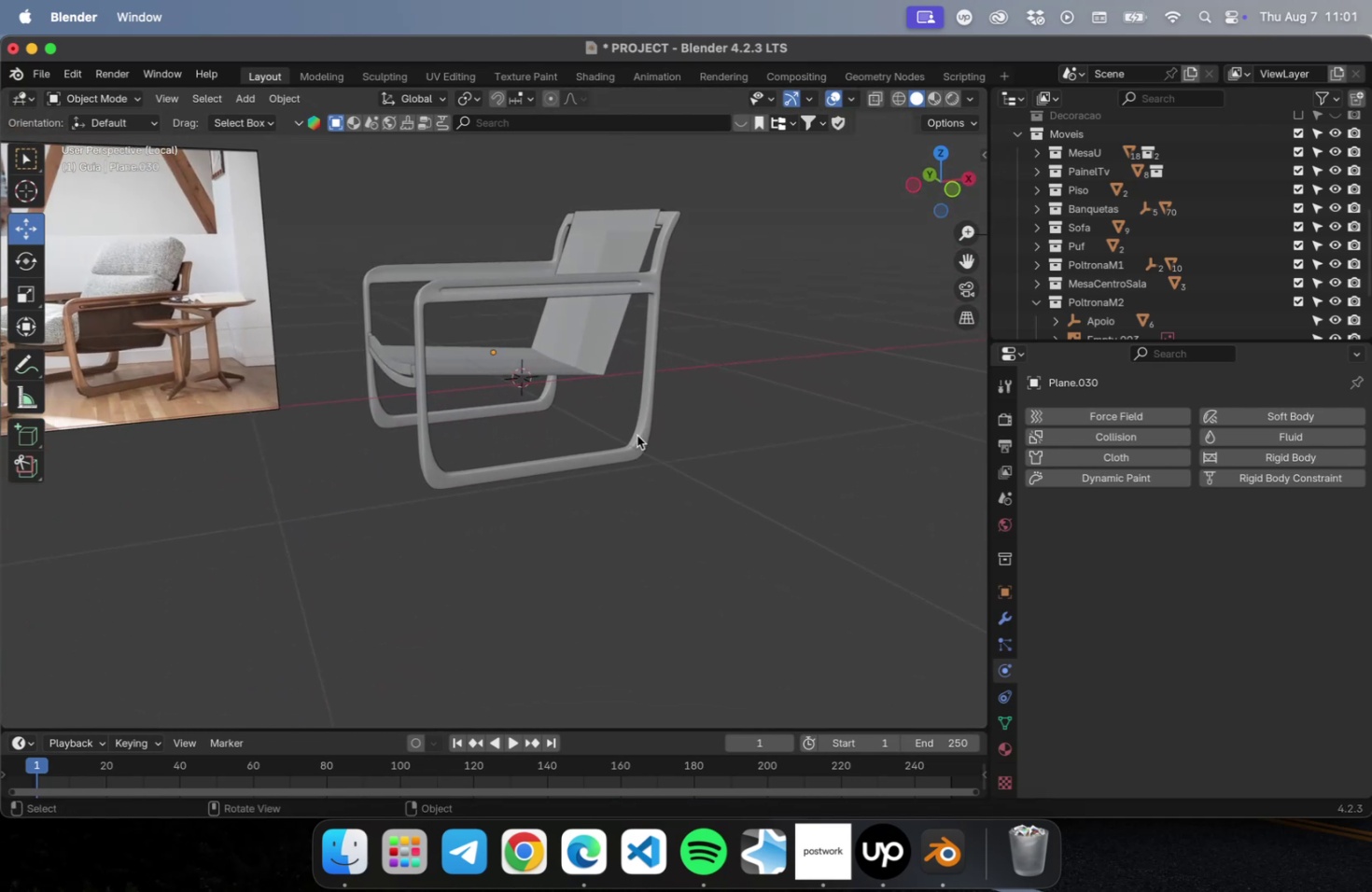 
key(Meta+S)
 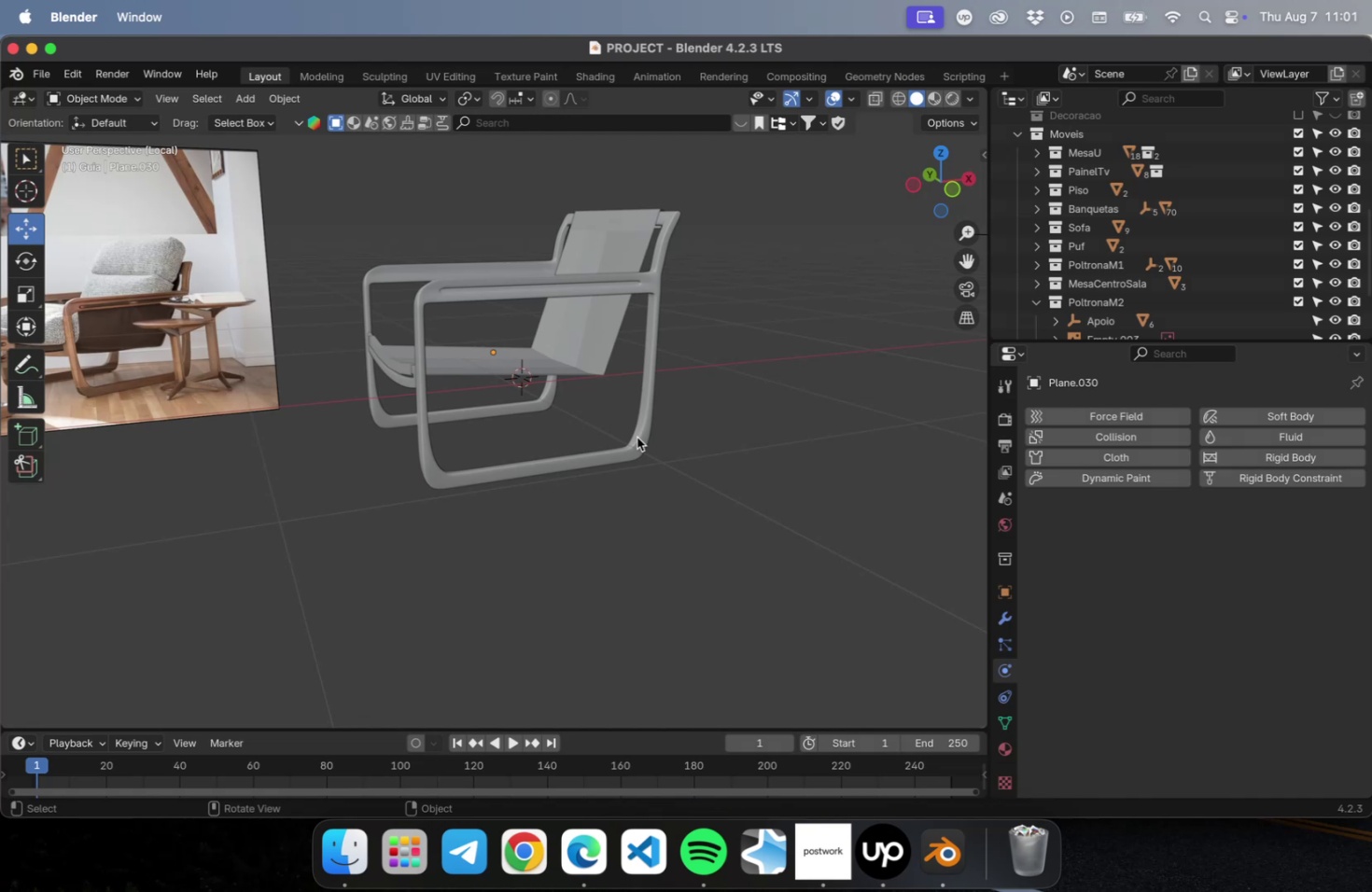 
wait(19.38)
 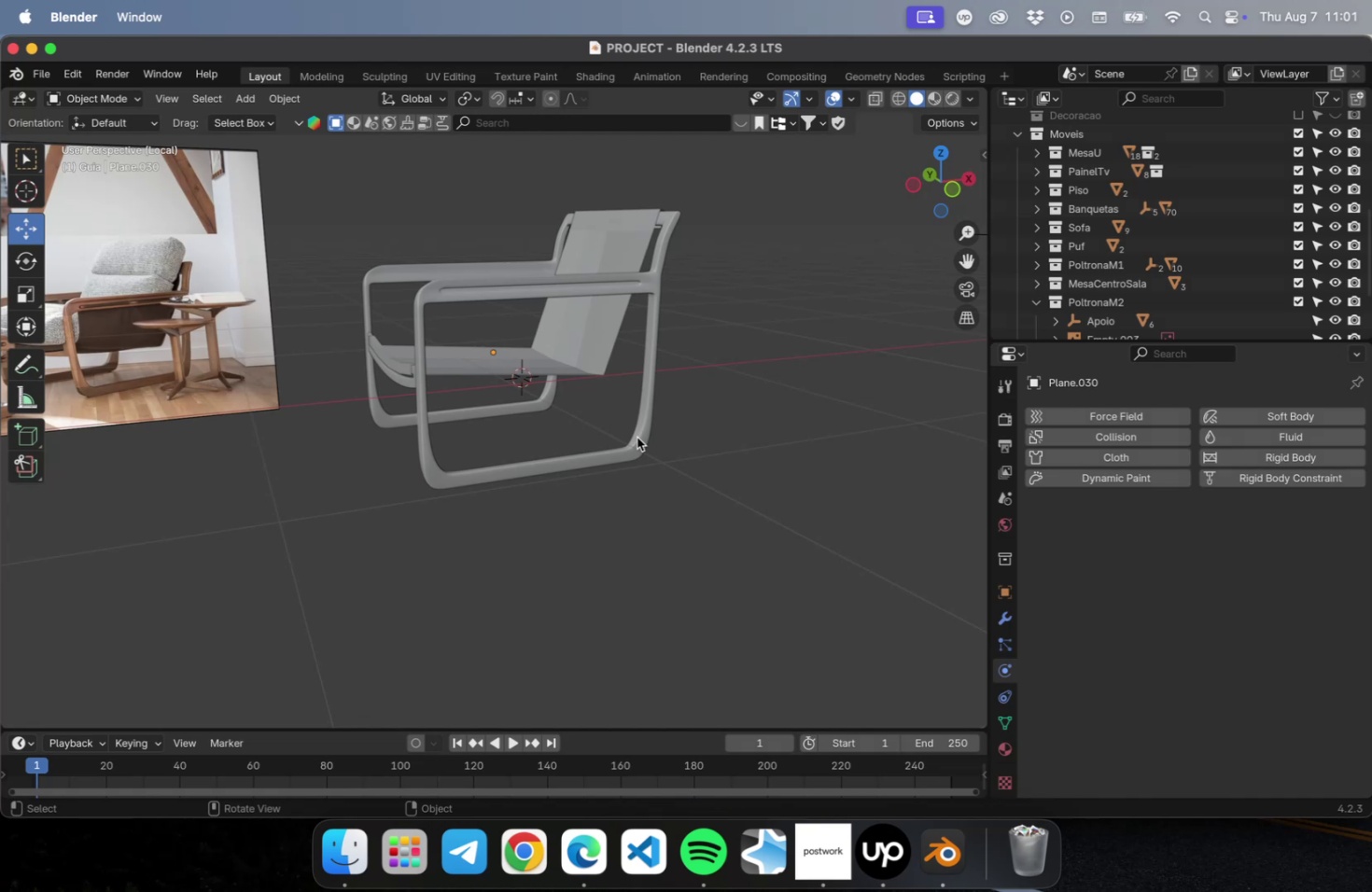 
scroll: coordinate [606, 361], scroll_direction: up, amount: 2.0
 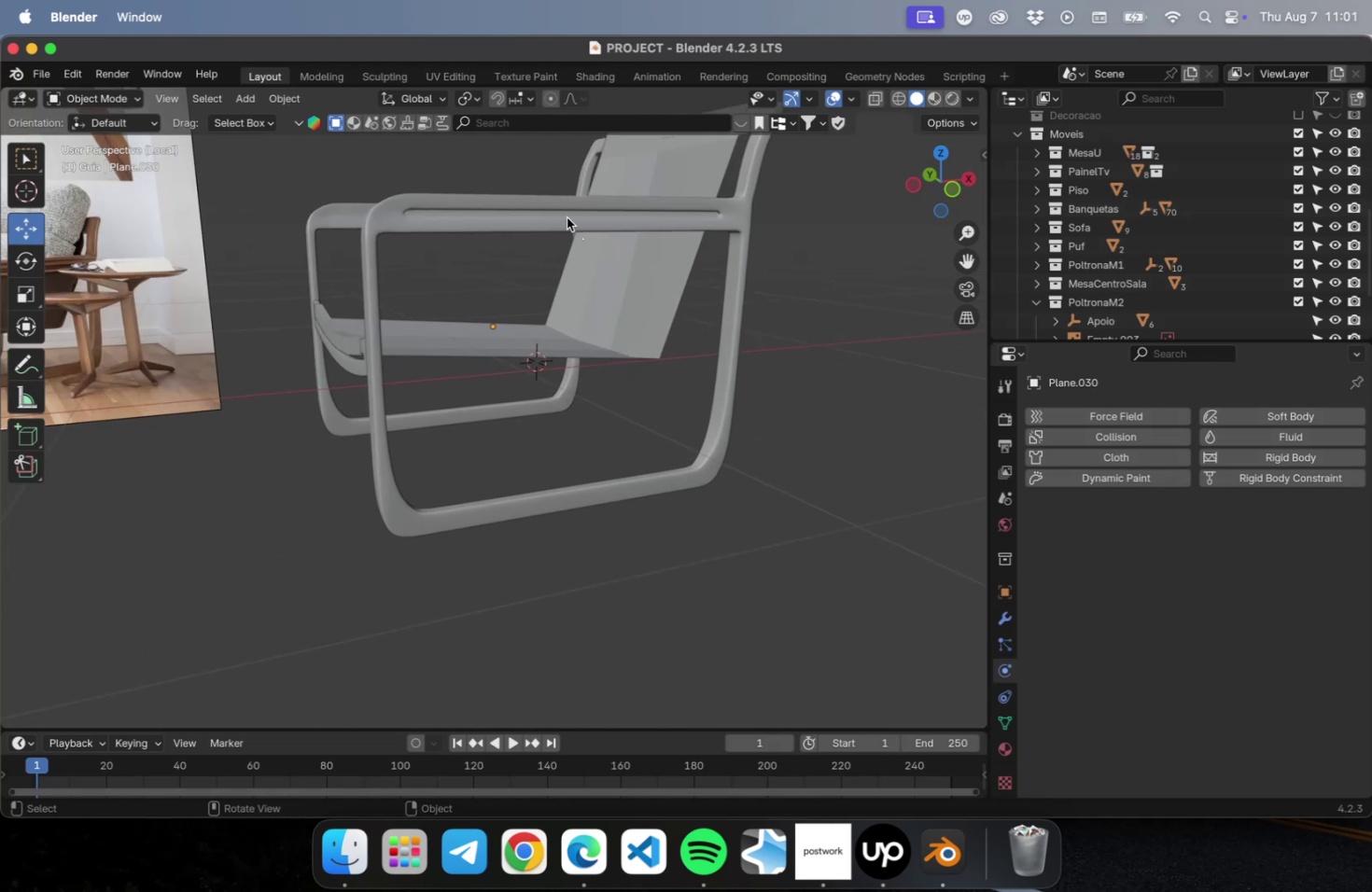 
left_click([561, 209])
 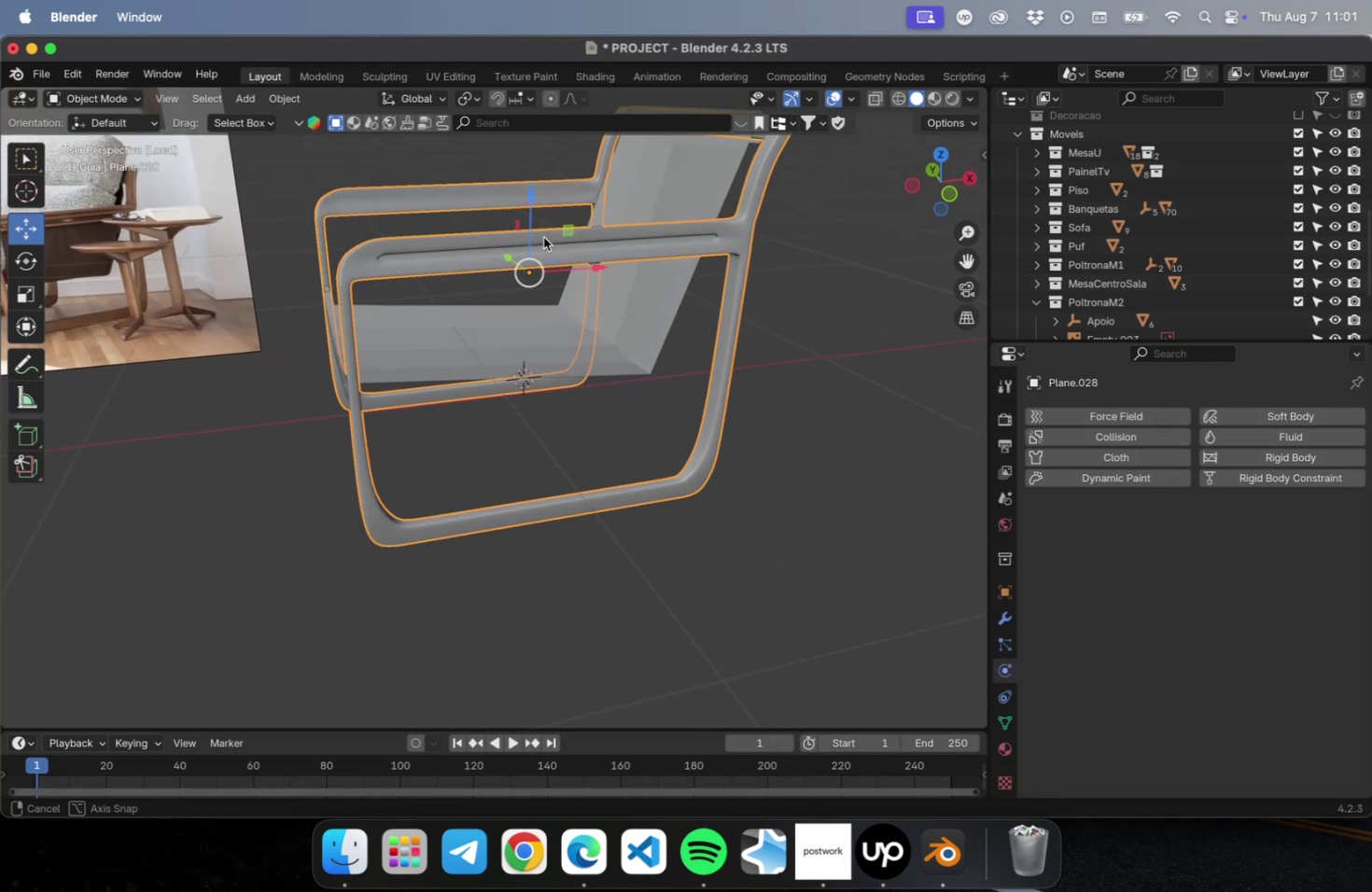 
hold_key(key=ShiftLeft, duration=0.47)
 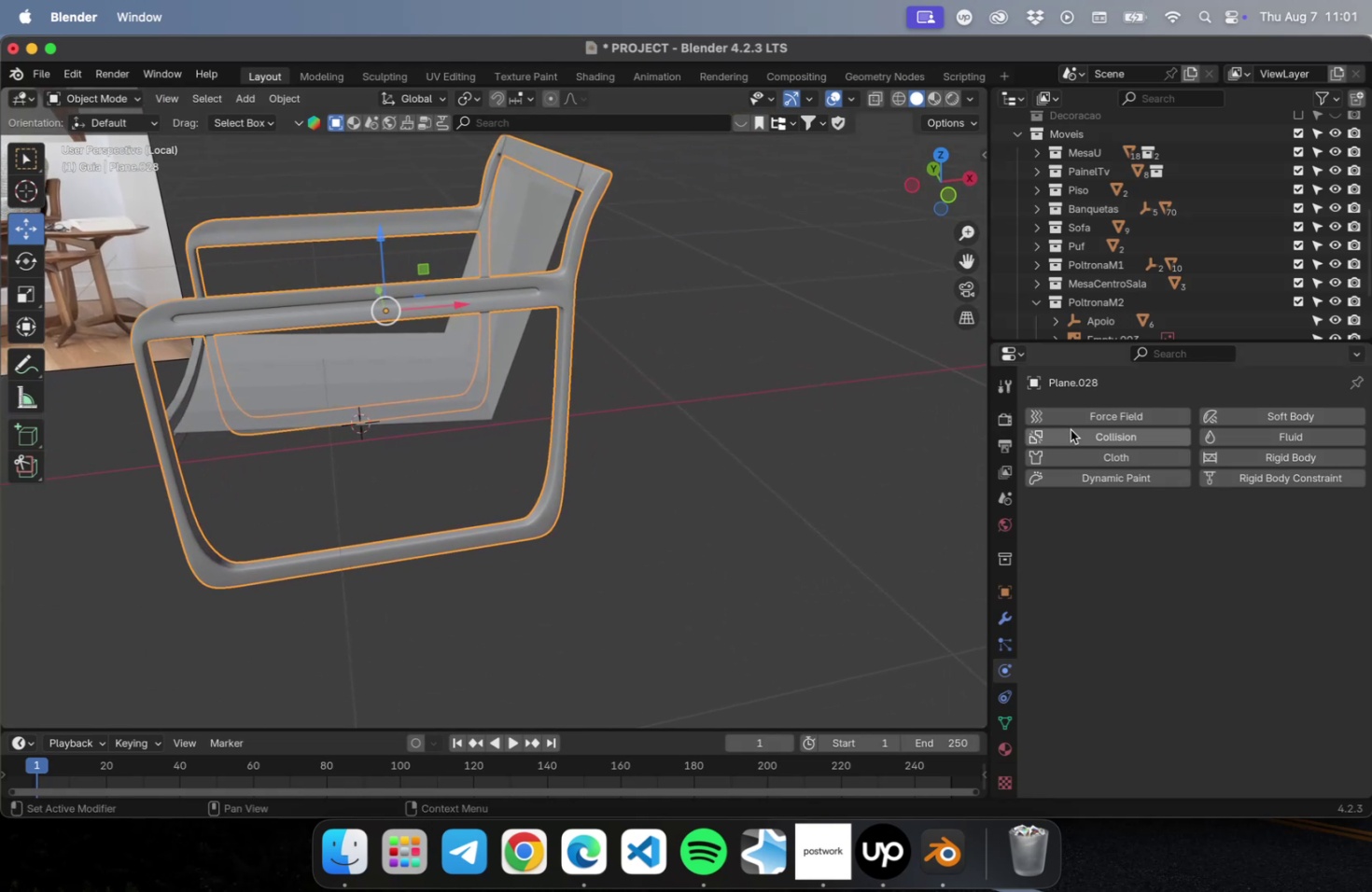 
left_click([1072, 430])
 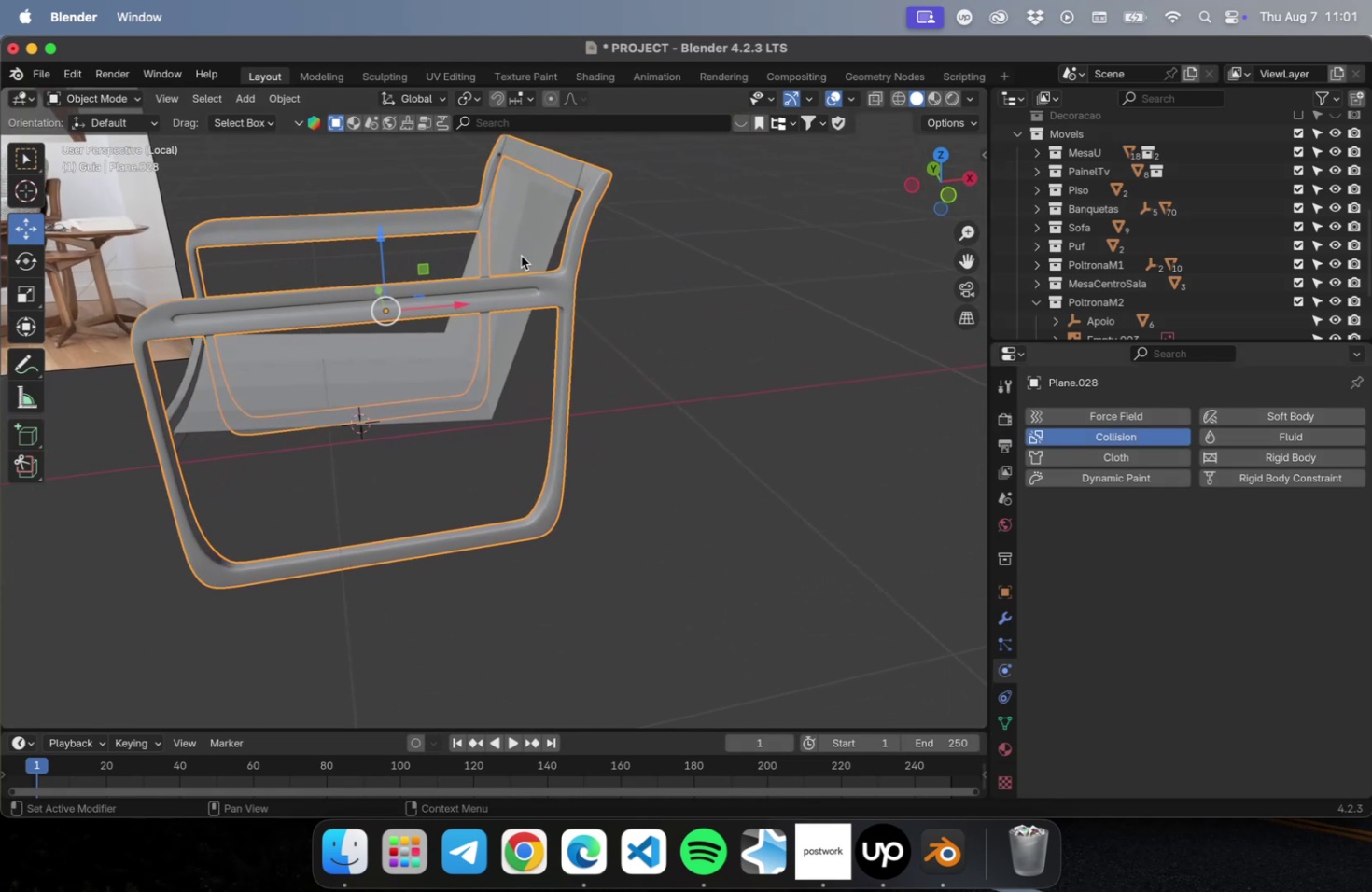 
left_click([525, 247])
 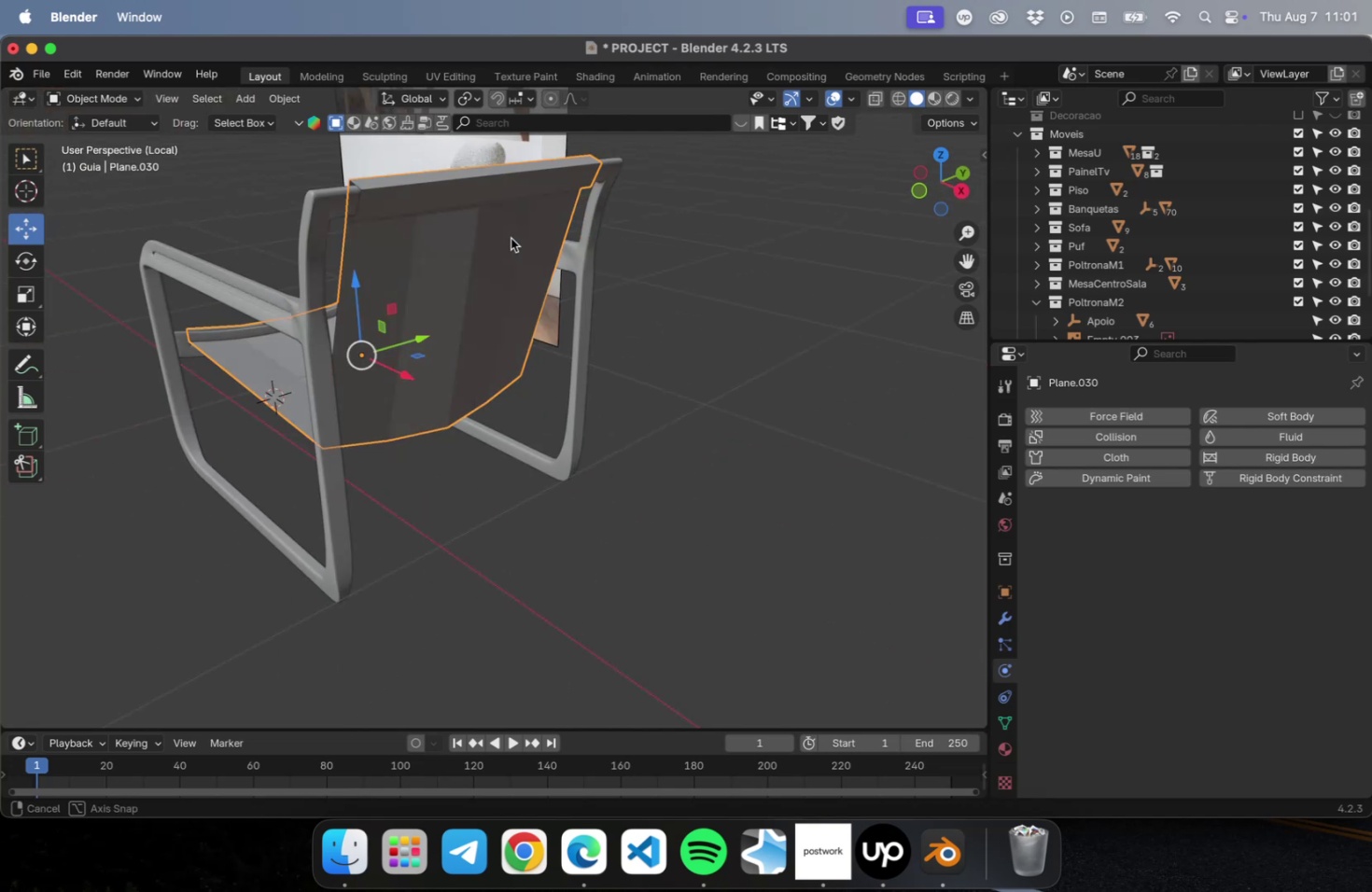 
key(1)
 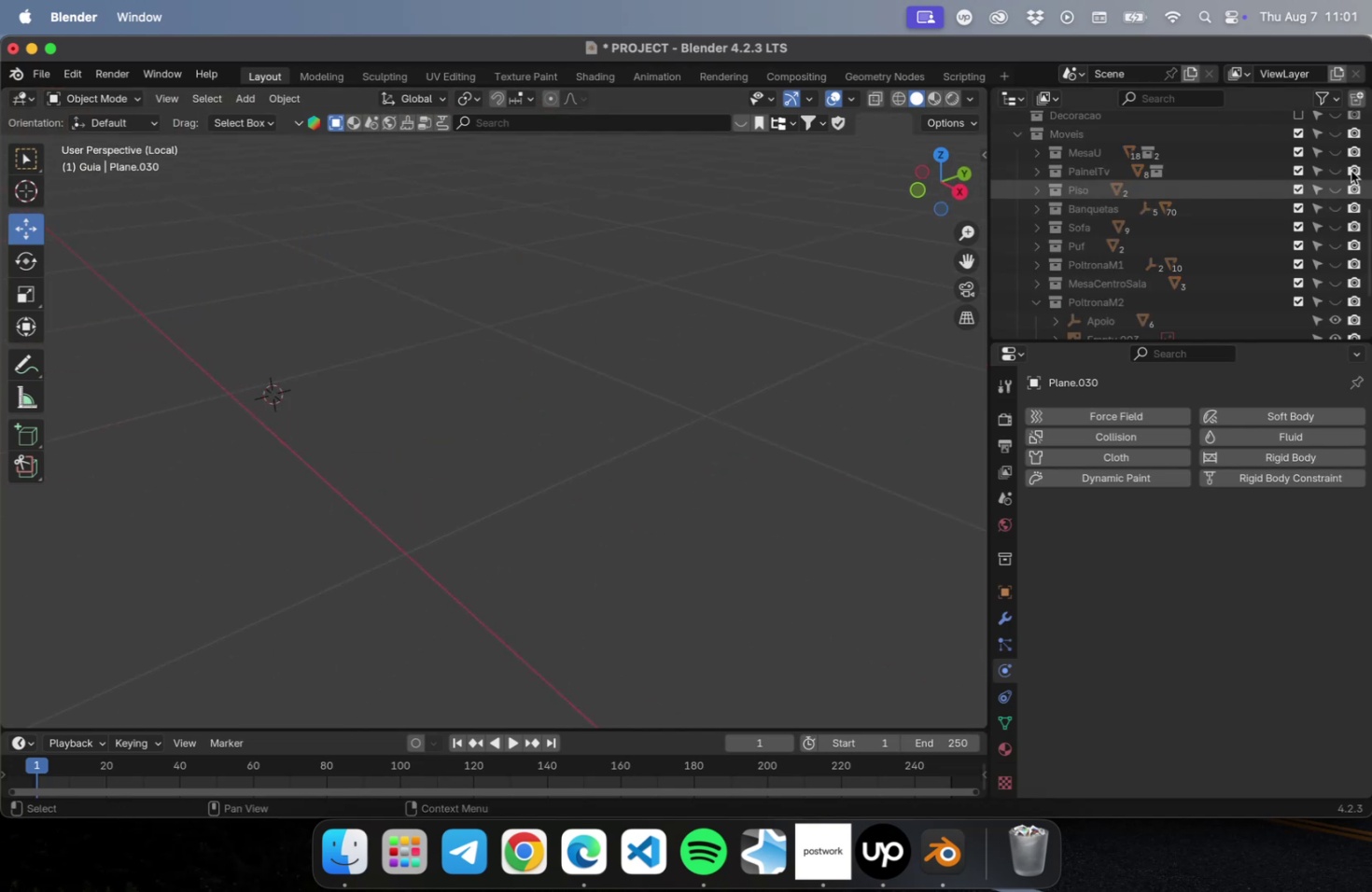 
left_click_drag(start_coordinate=[1333, 136], to_coordinate=[1318, 314])
 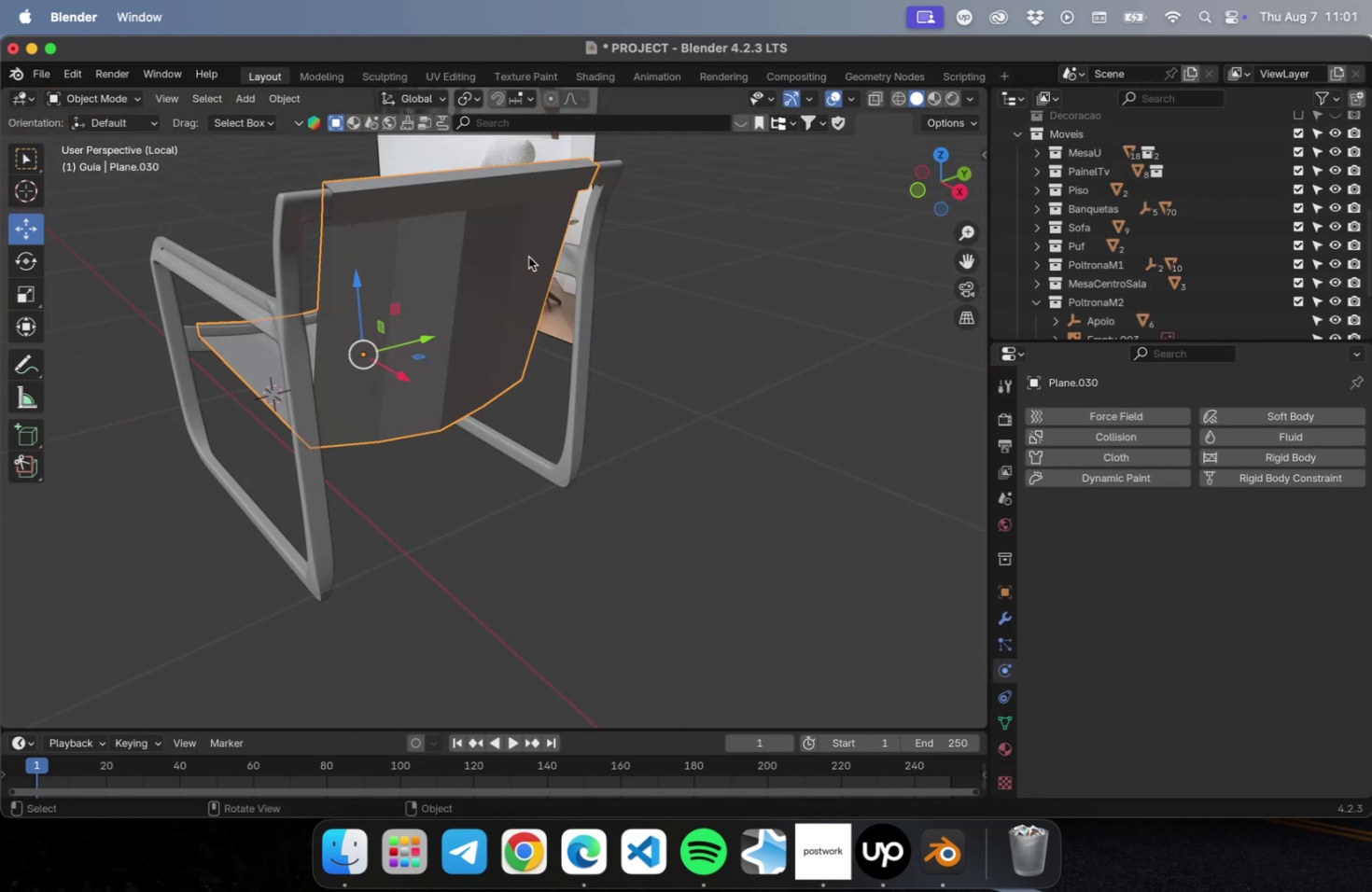 
hold_key(key=ShiftLeft, duration=0.34)
 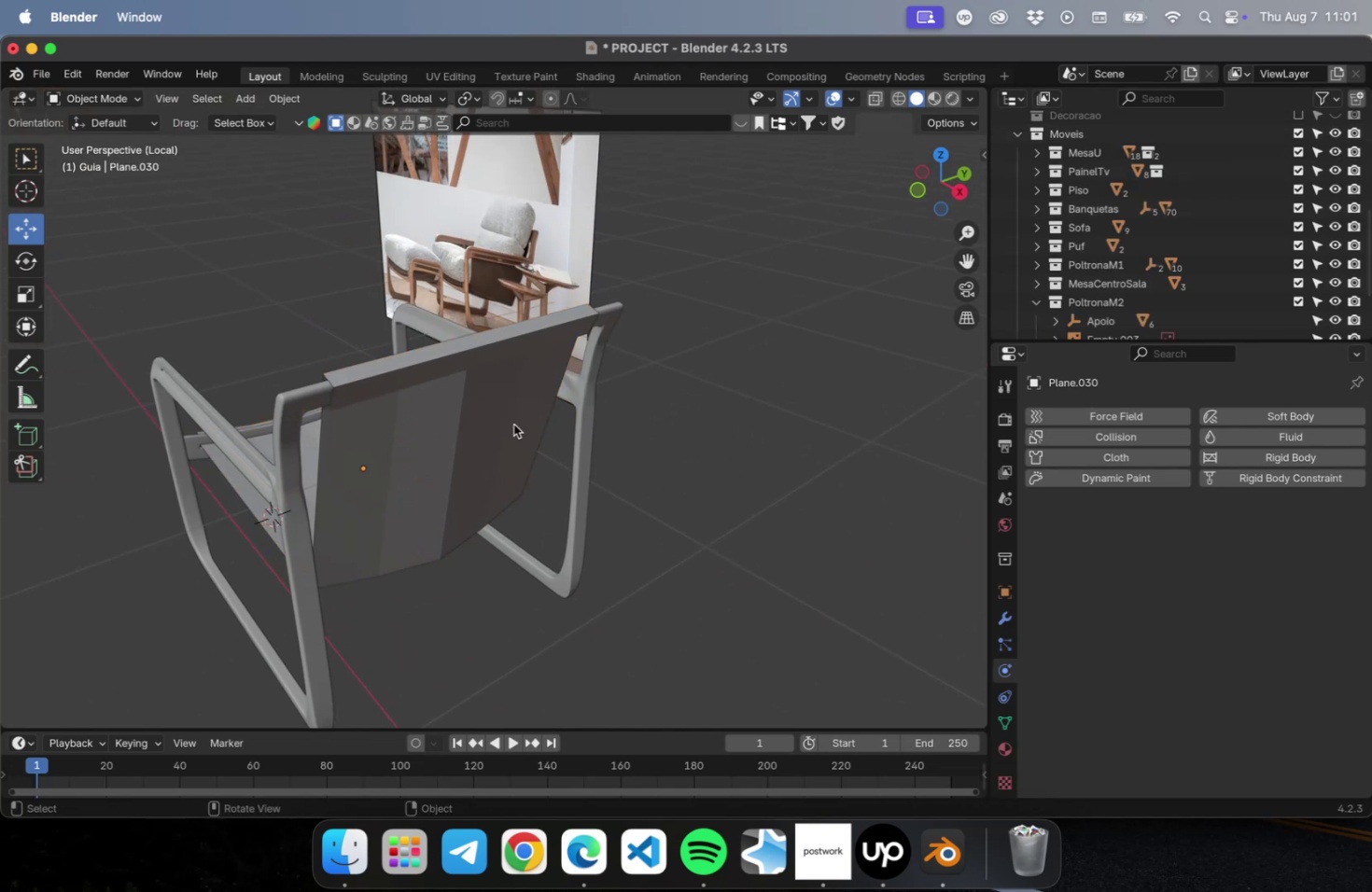 
double_click([512, 423])
 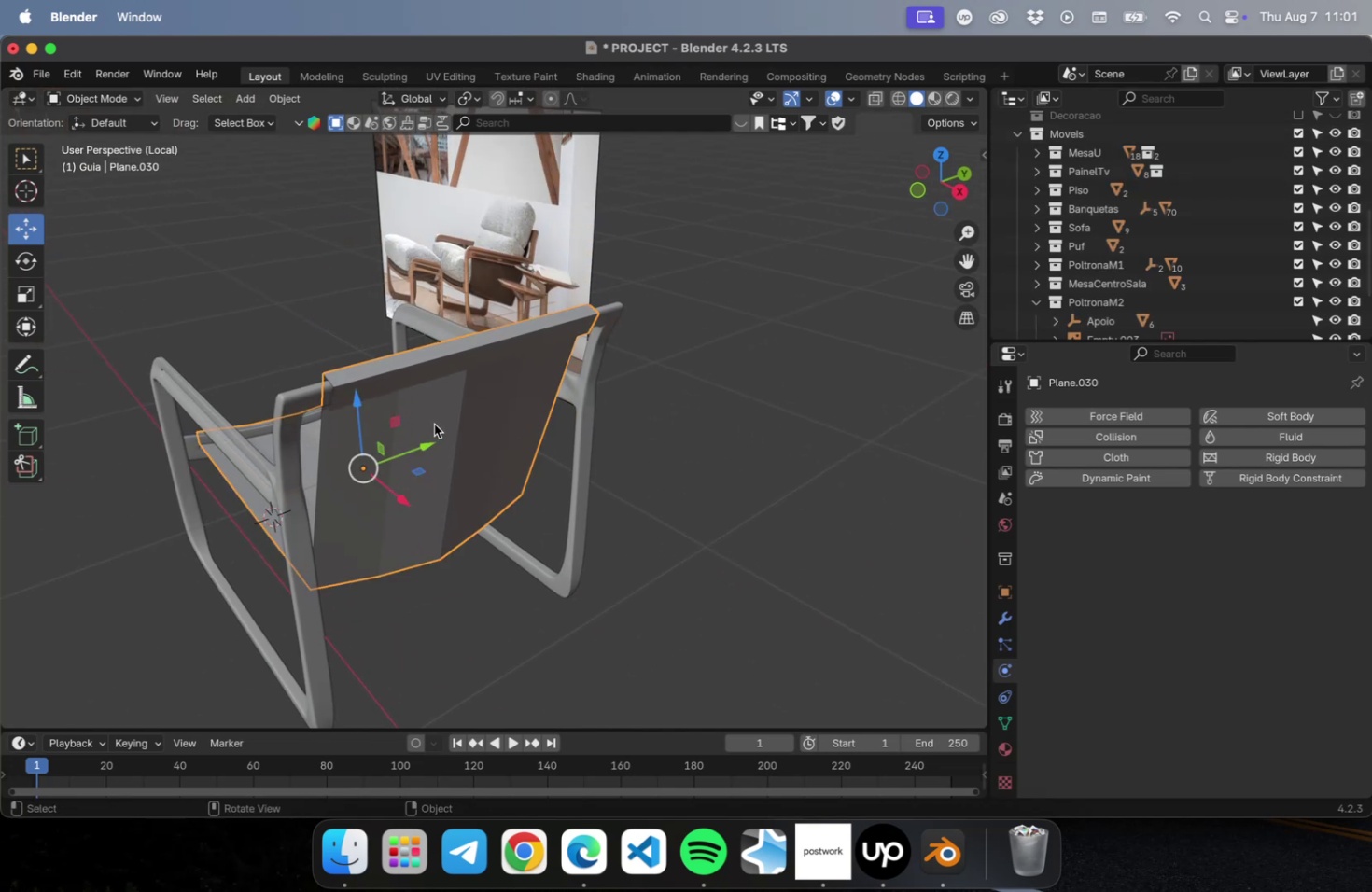 
key(Tab)
 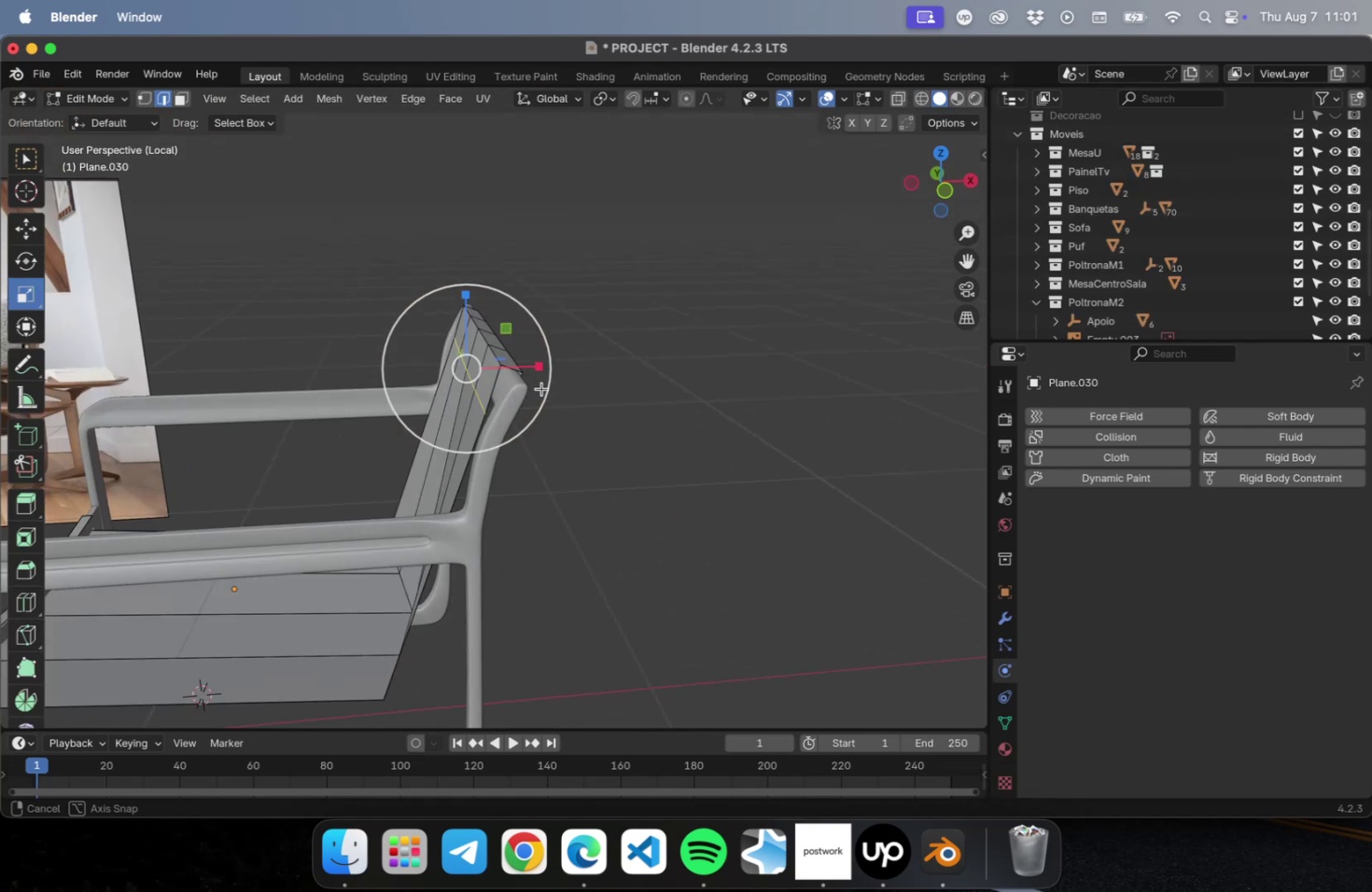 
hold_key(key=ShiftLeft, duration=0.53)
 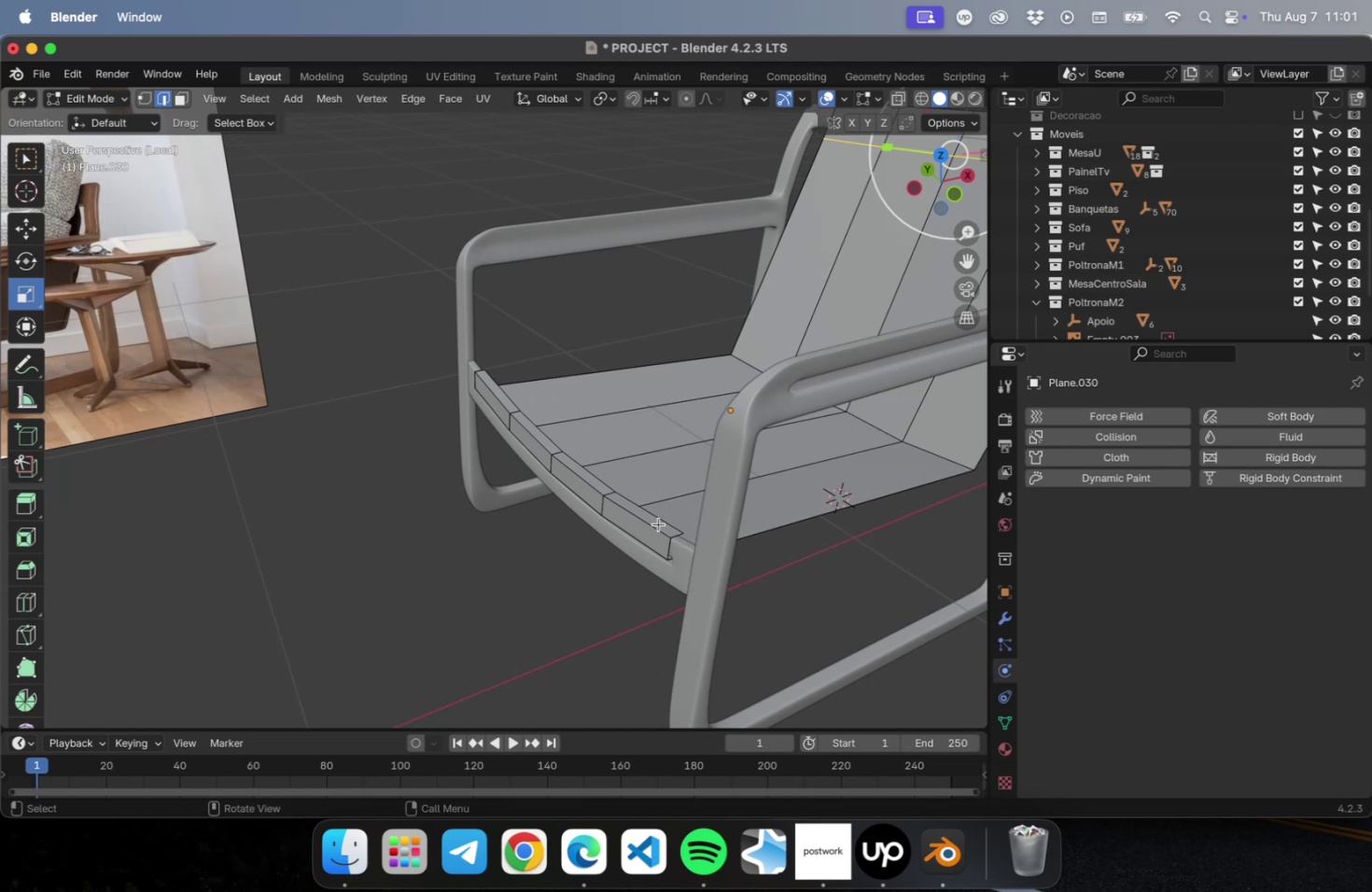 
hold_key(key=OptionLeft, duration=0.73)
 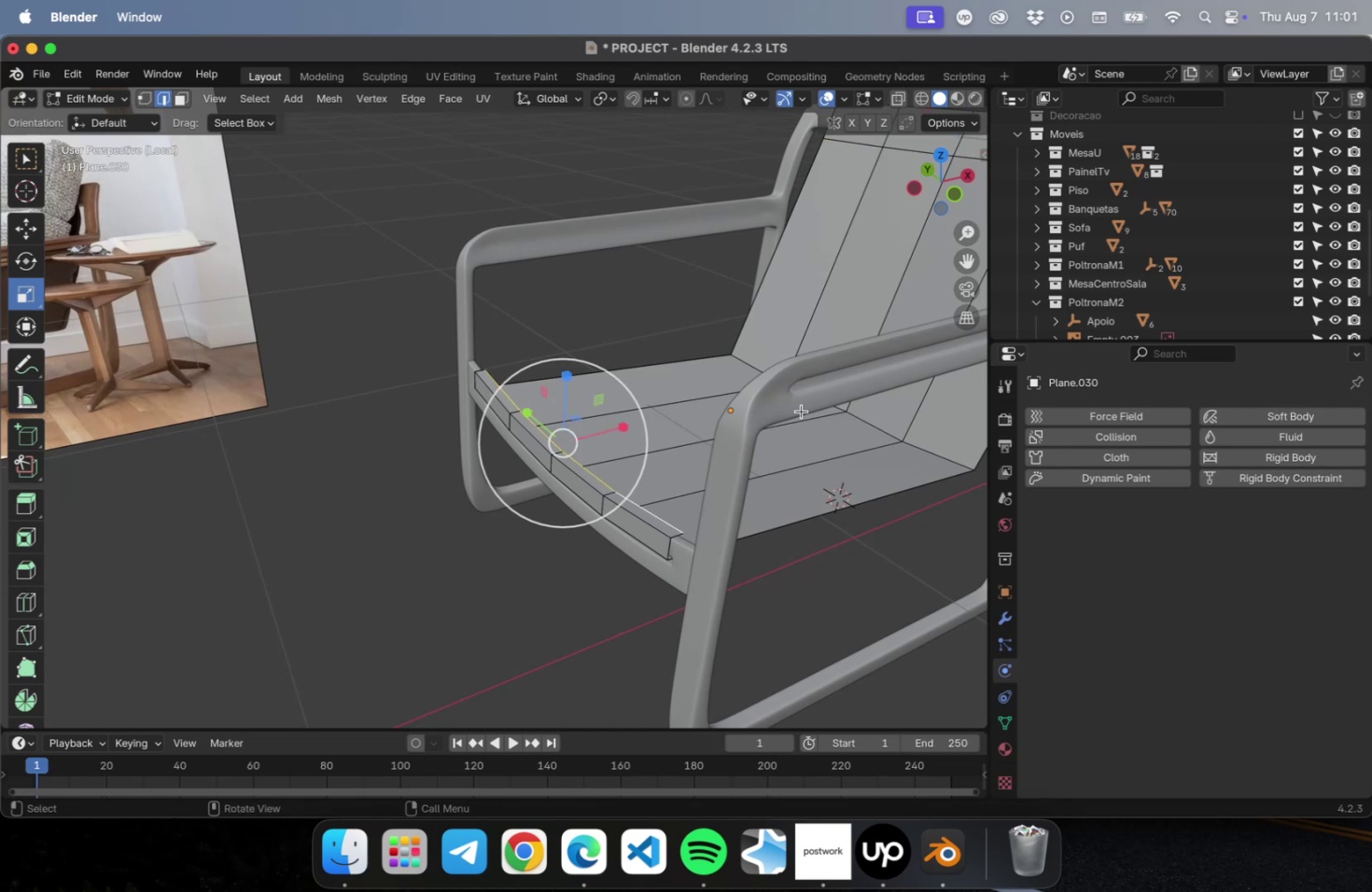 
hold_key(key=ShiftLeft, duration=0.72)
 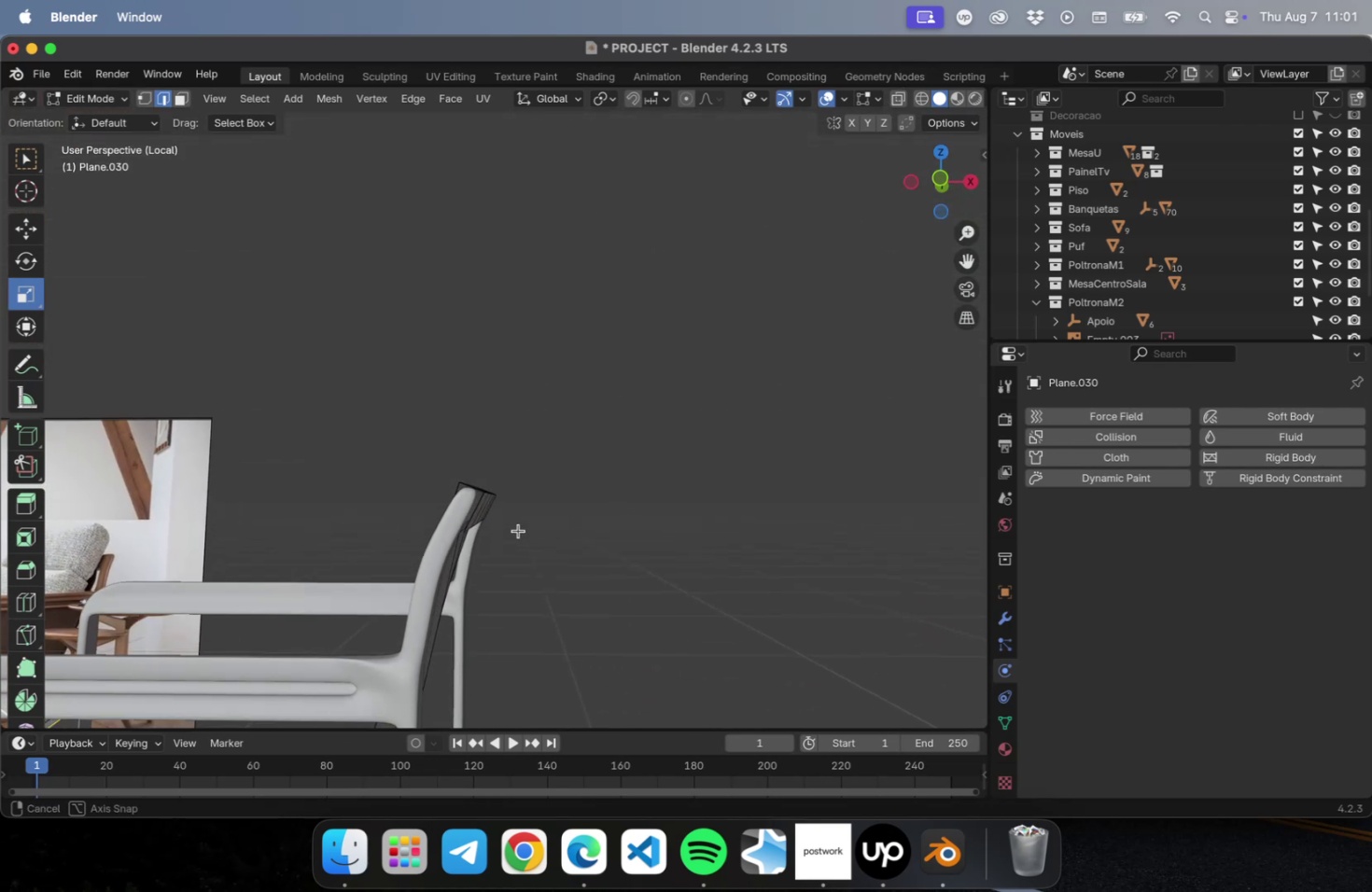 
key(Alt+OptionLeft)
 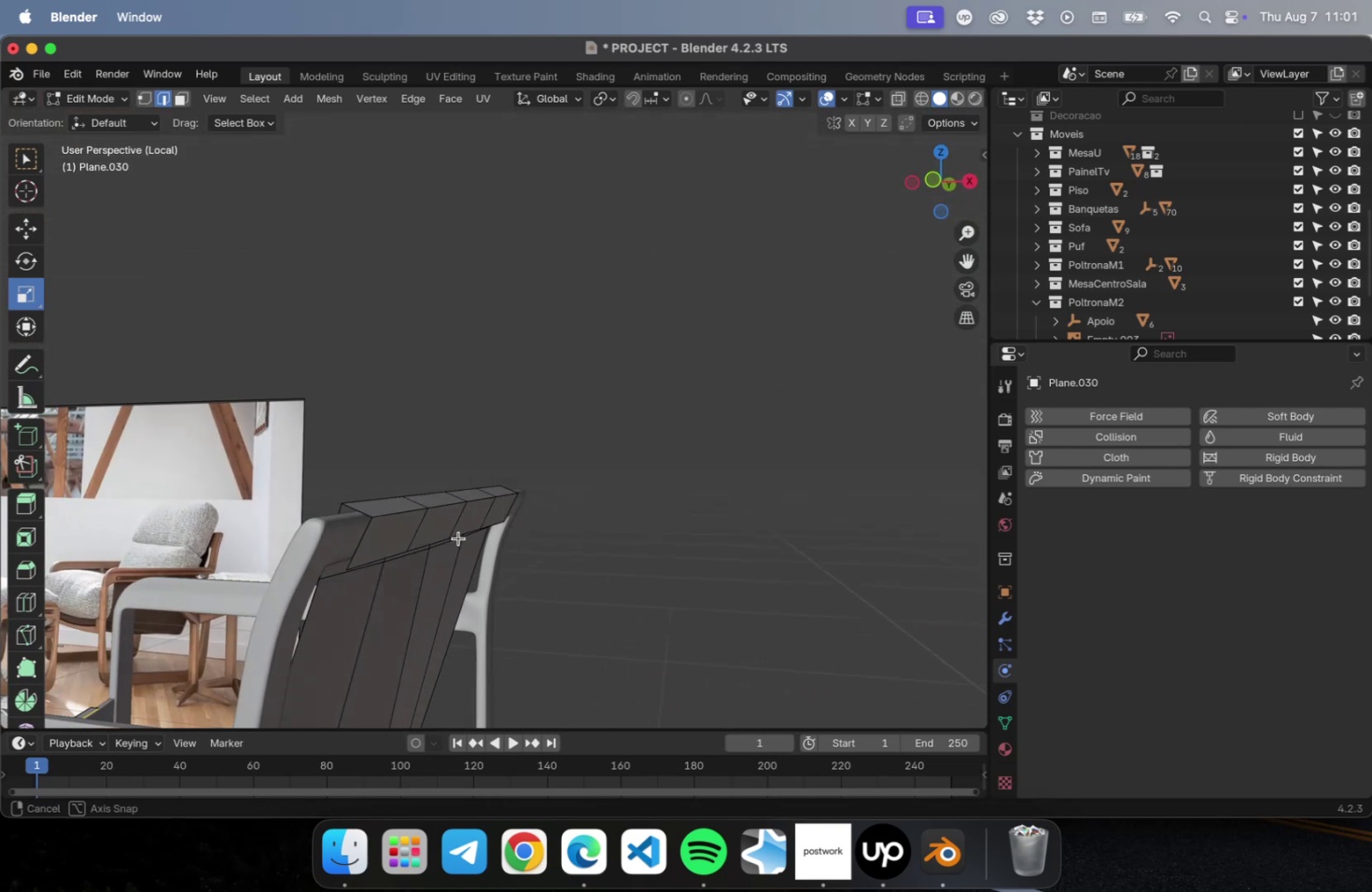 
hold_key(key=OptionLeft, duration=1.21)
hold_key(key=ShiftLeft, duration=0.69)
left_click([381, 561])
 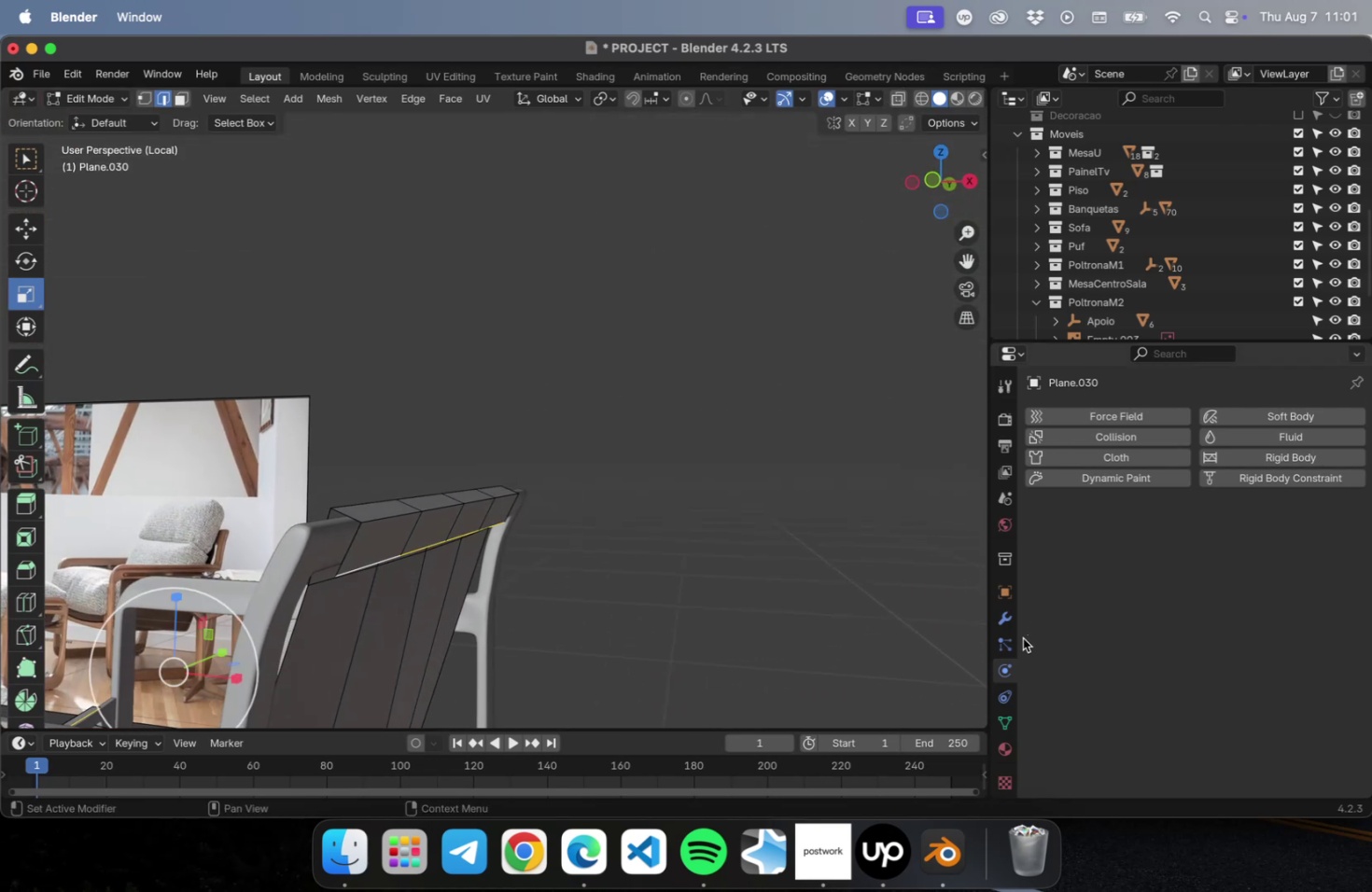 
double_click([1006, 628])
 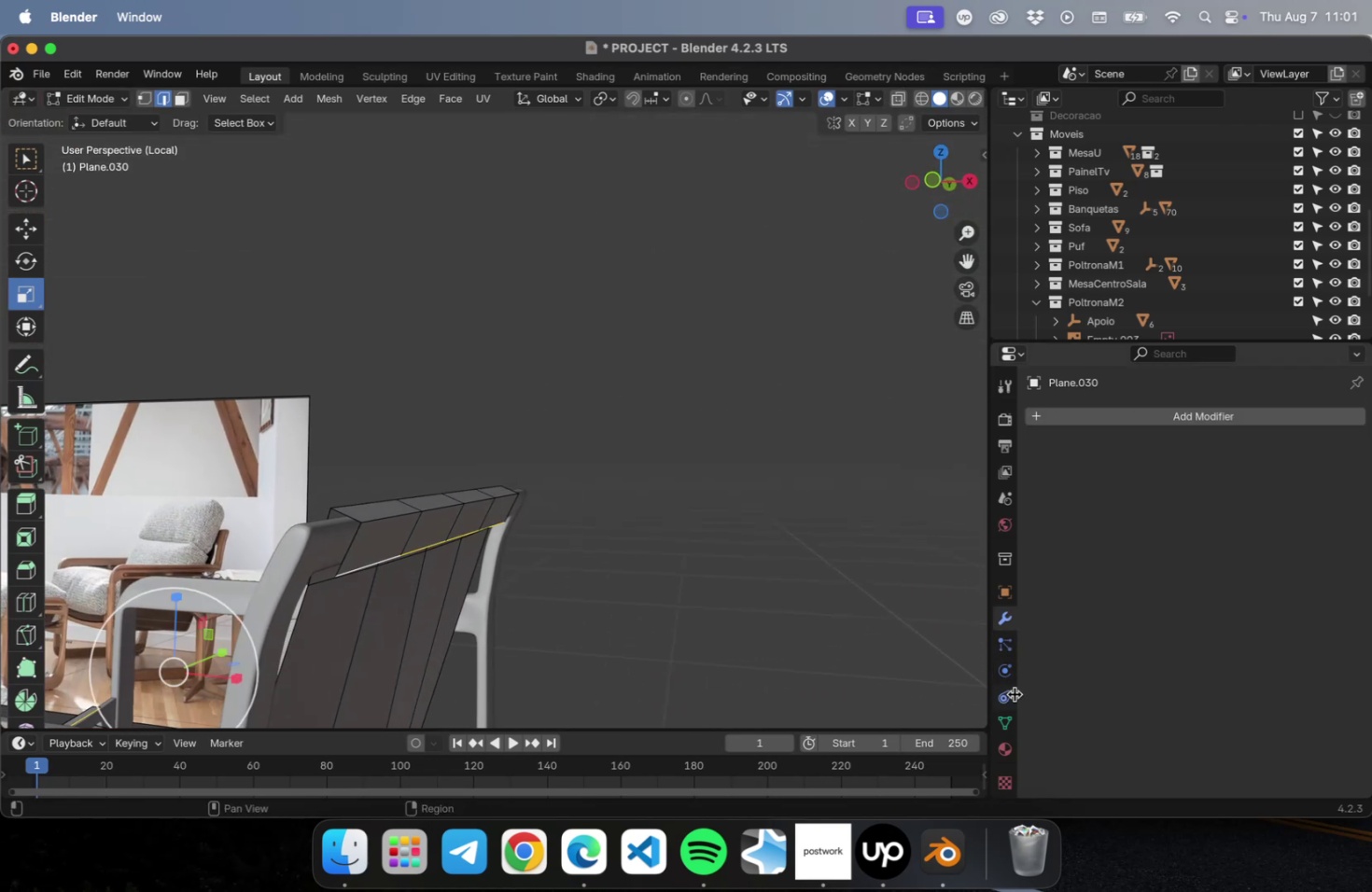 
left_click([1013, 692])
 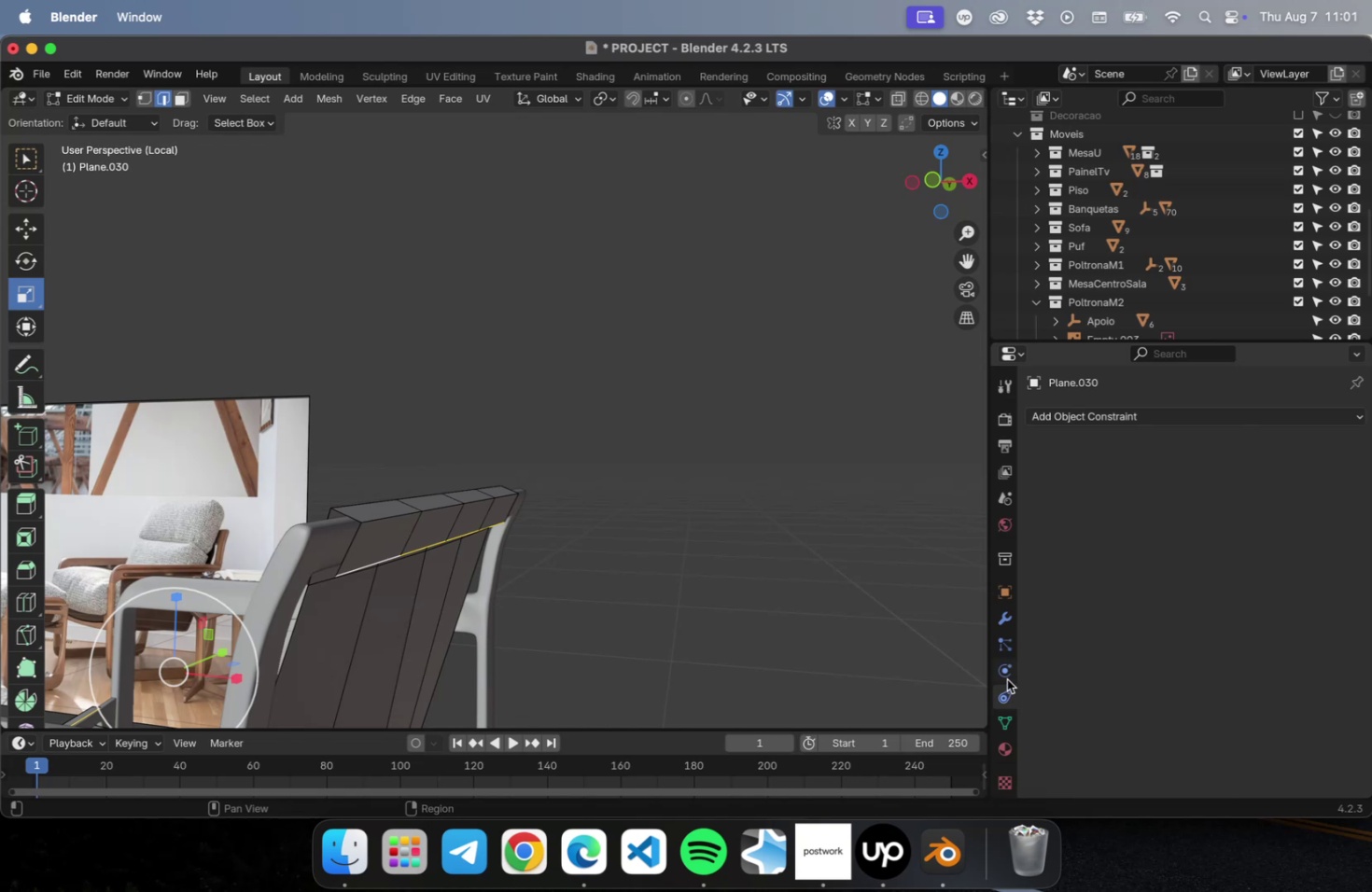 
left_click([1005, 677])
 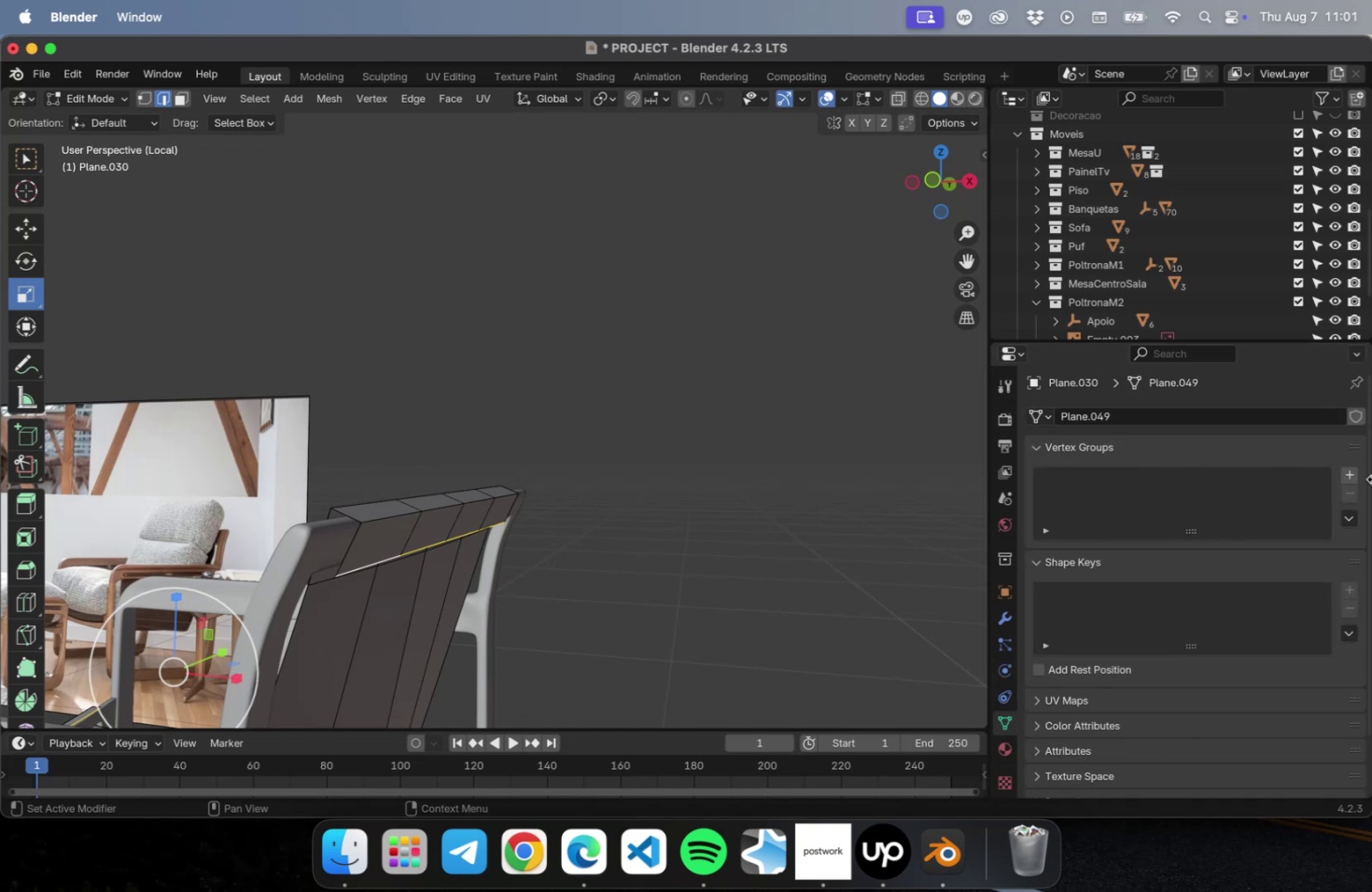 
left_click([1348, 472])
 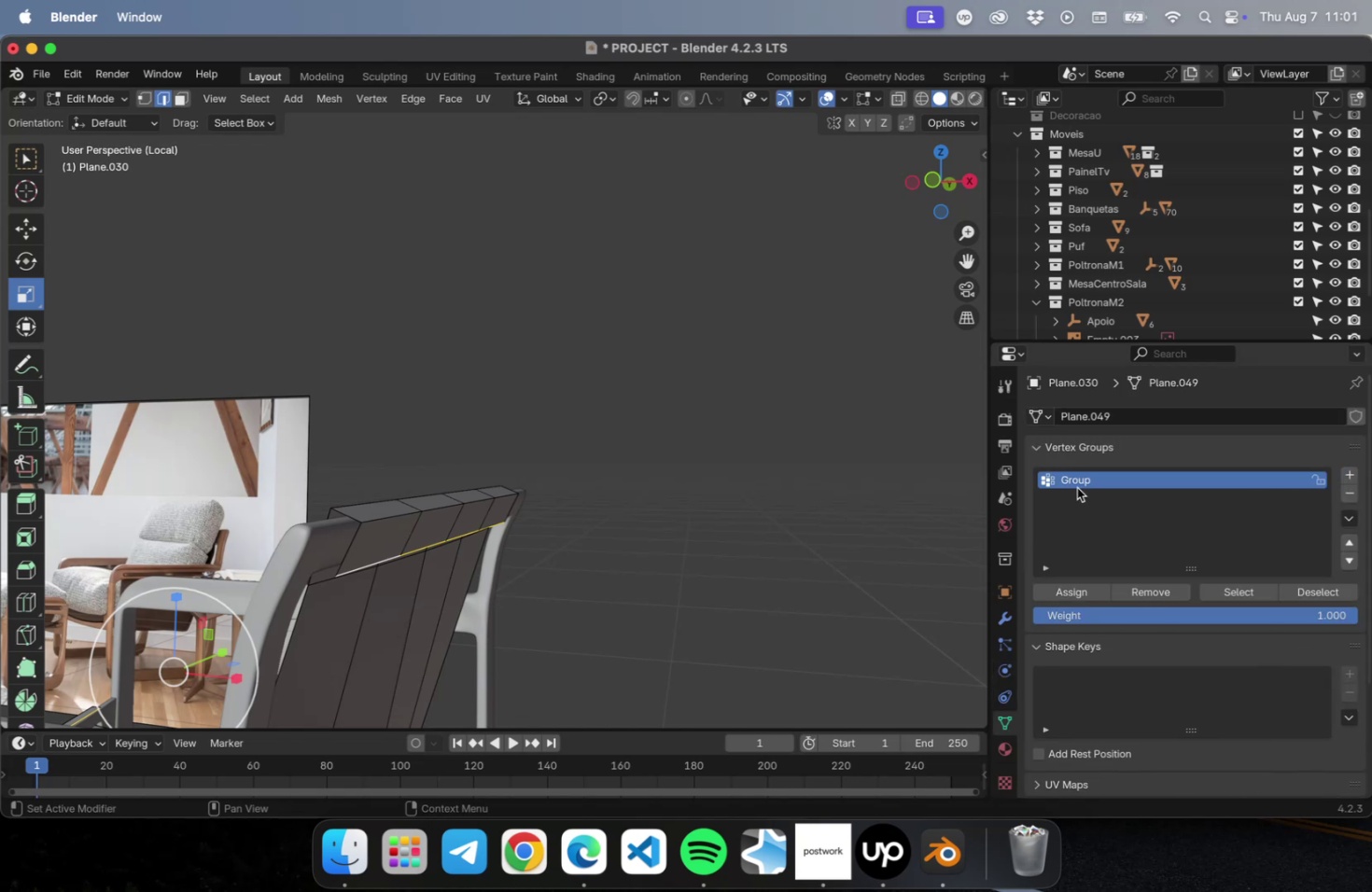 
left_click([1077, 481])
 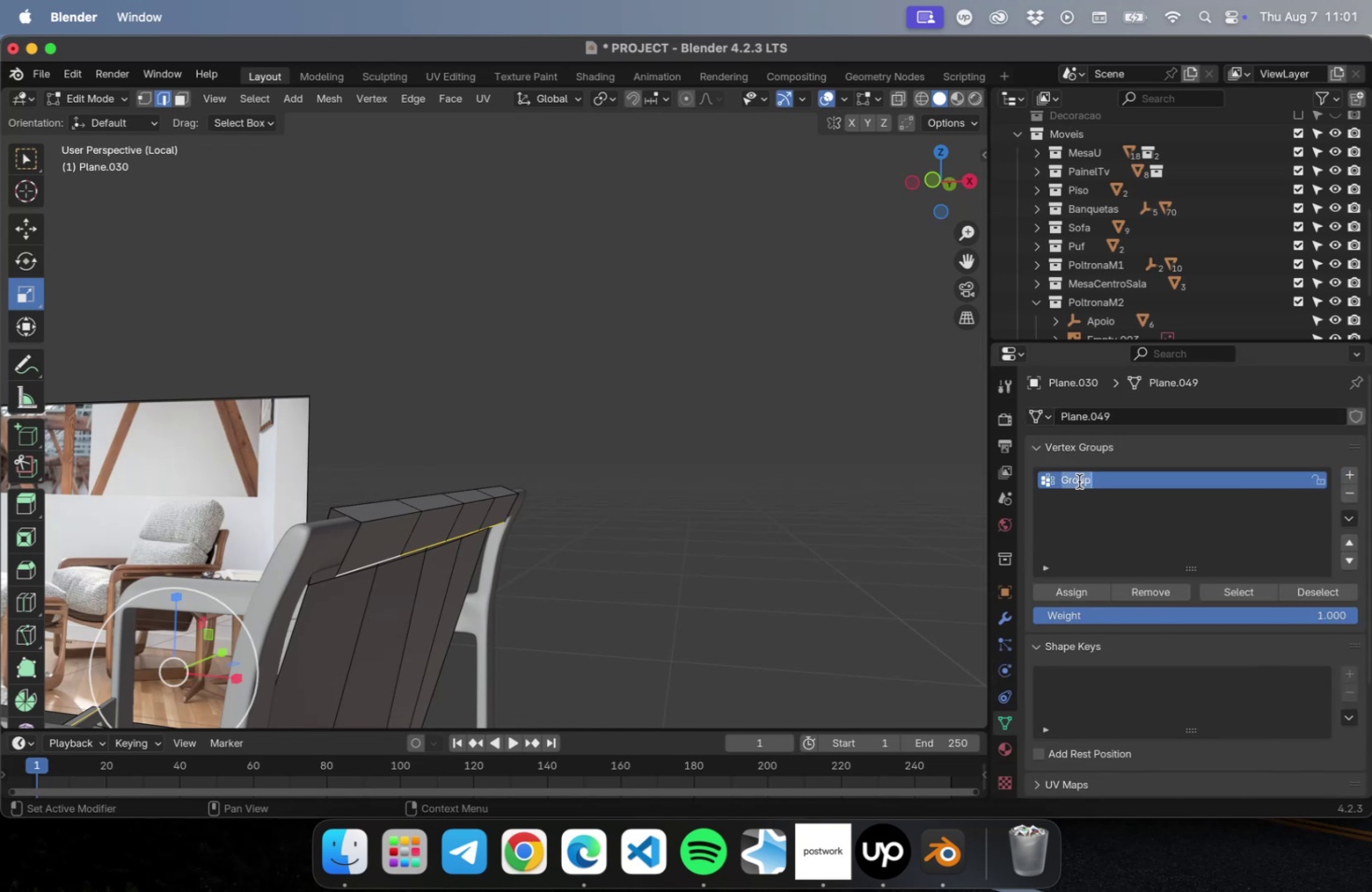 
type(Fixed)
 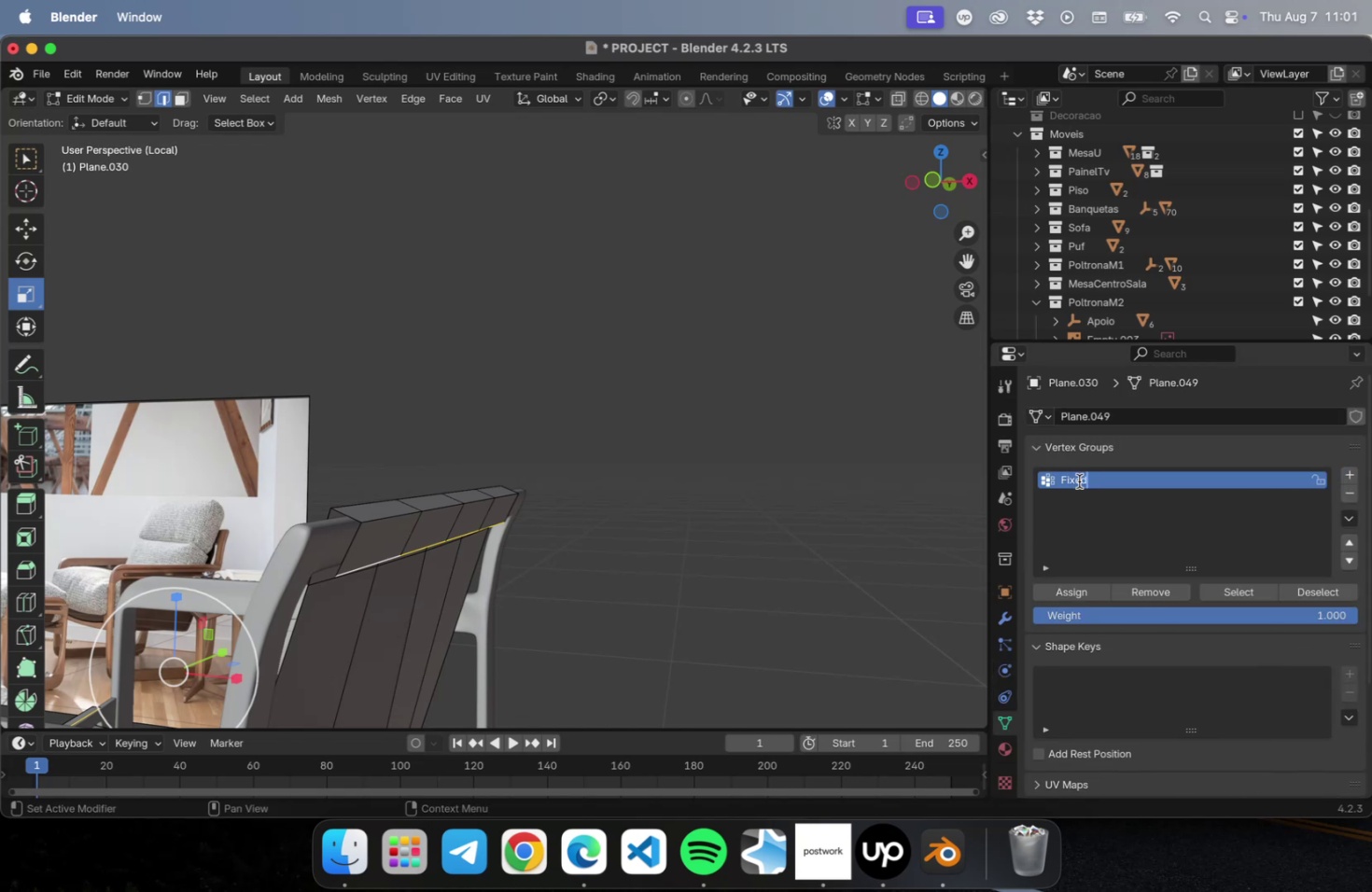 
key(Enter)
 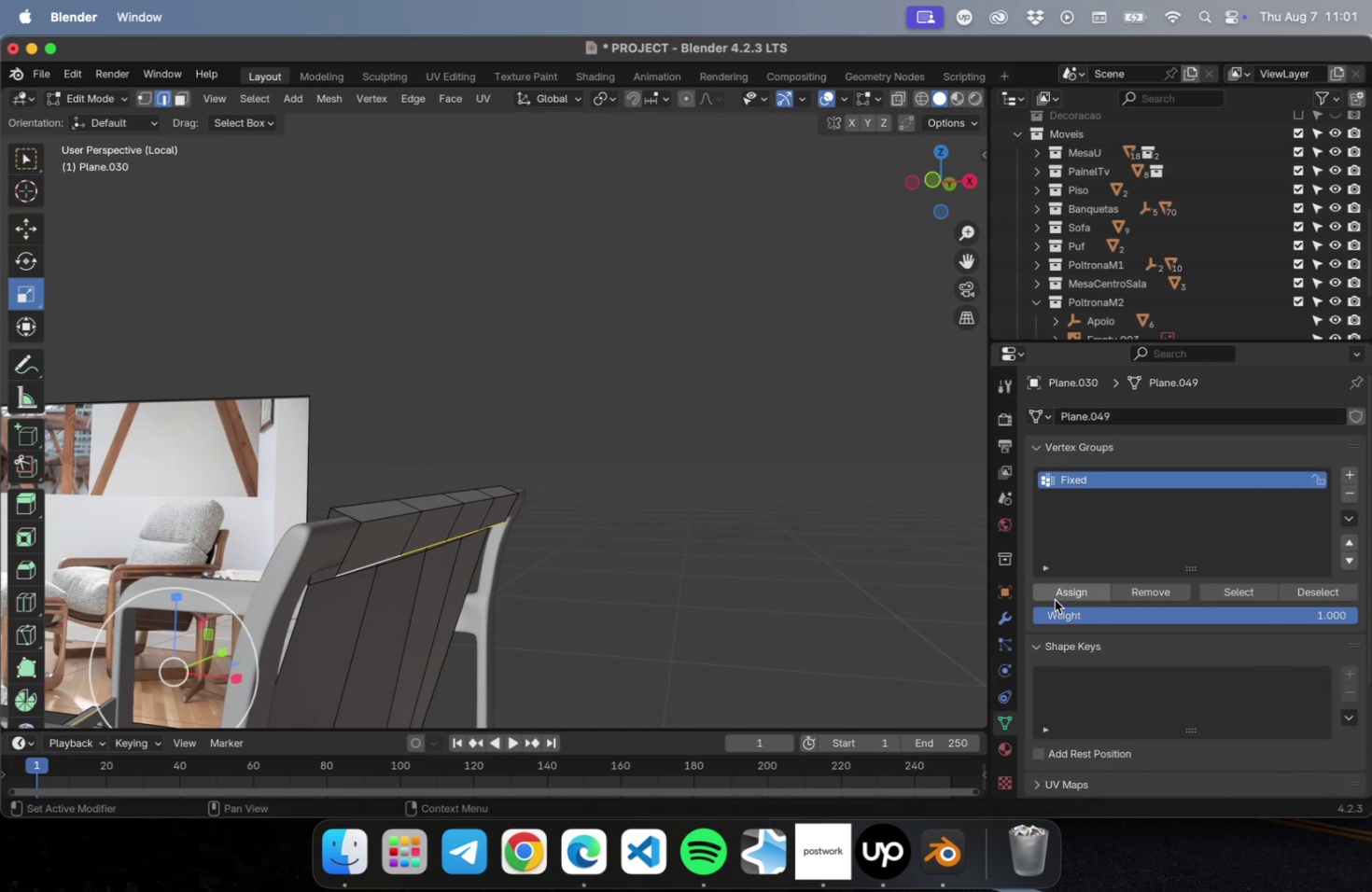 
left_click([1053, 592])
 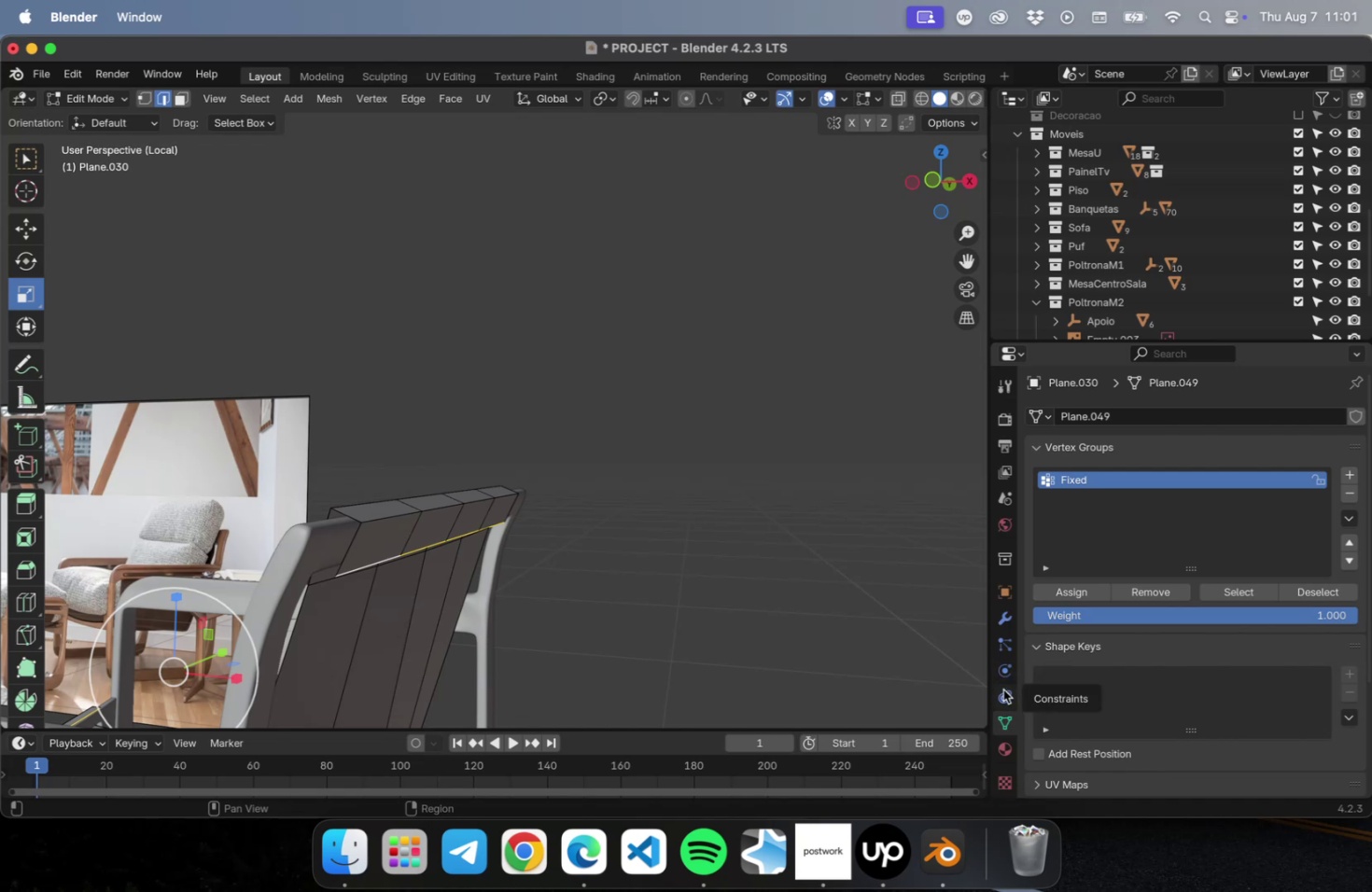 
double_click([1001, 674])
 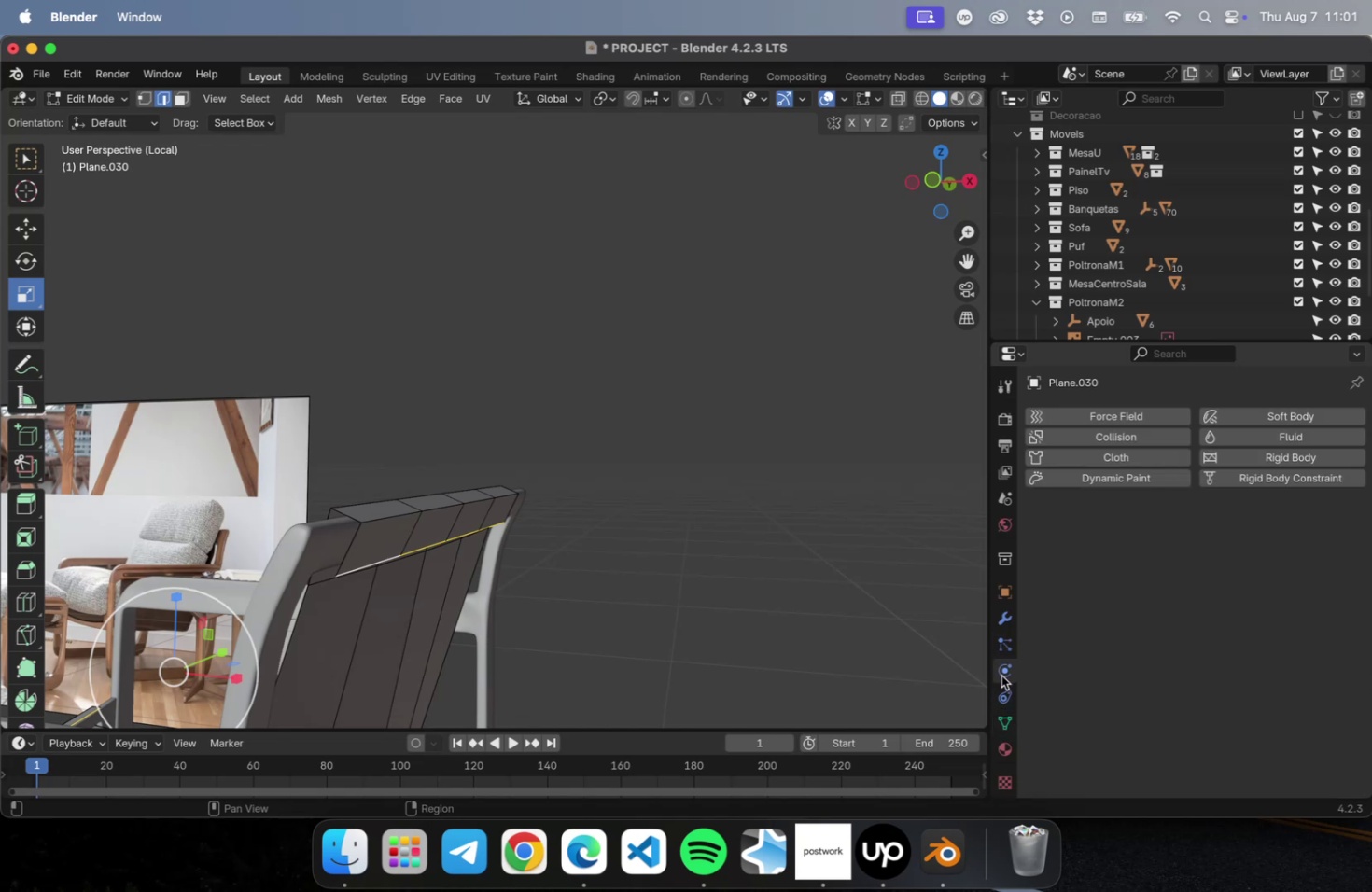 
scroll: coordinate [596, 563], scroll_direction: down, amount: 5.0
 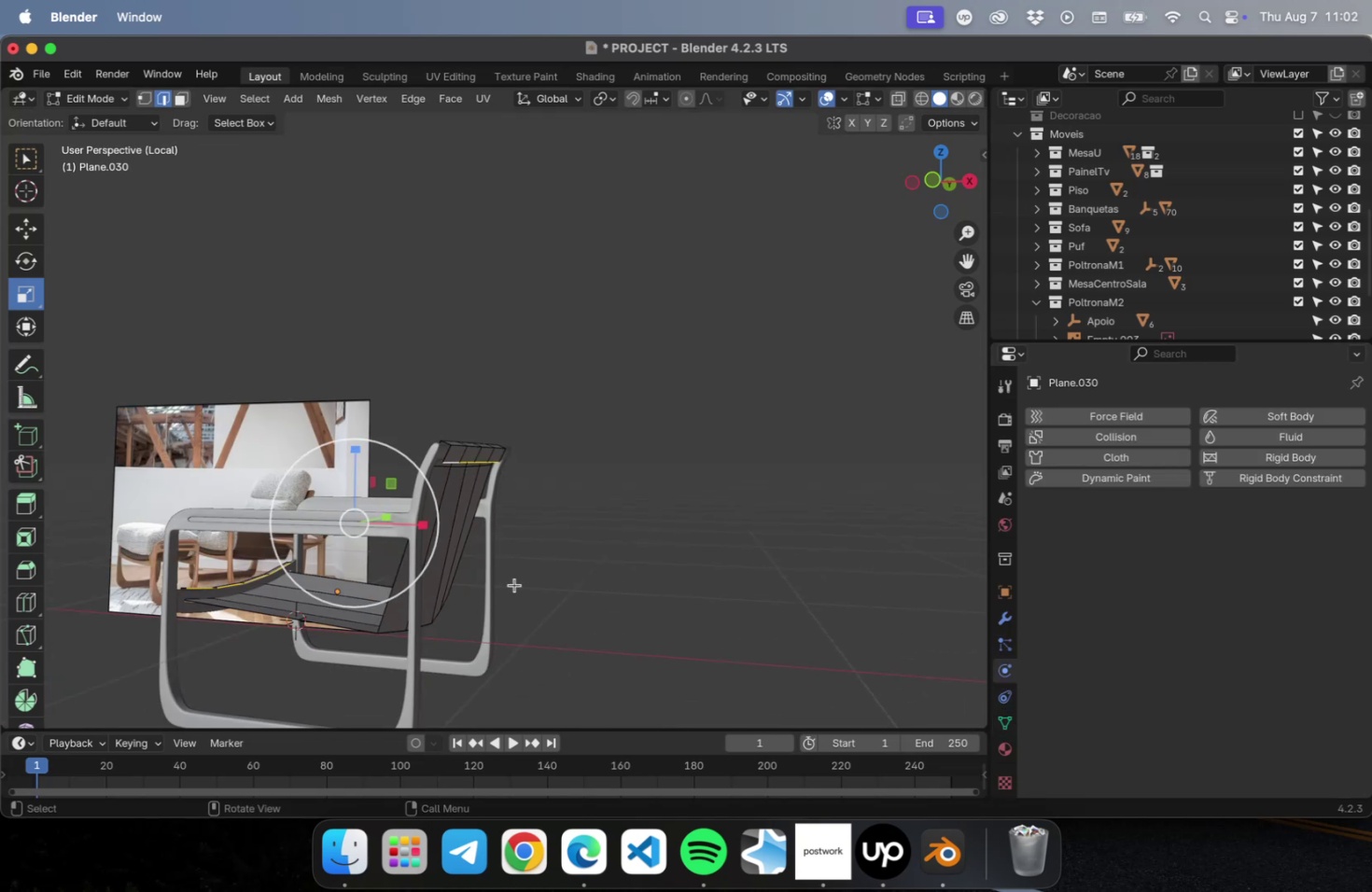 
hold_key(key=ShiftLeft, duration=0.63)
 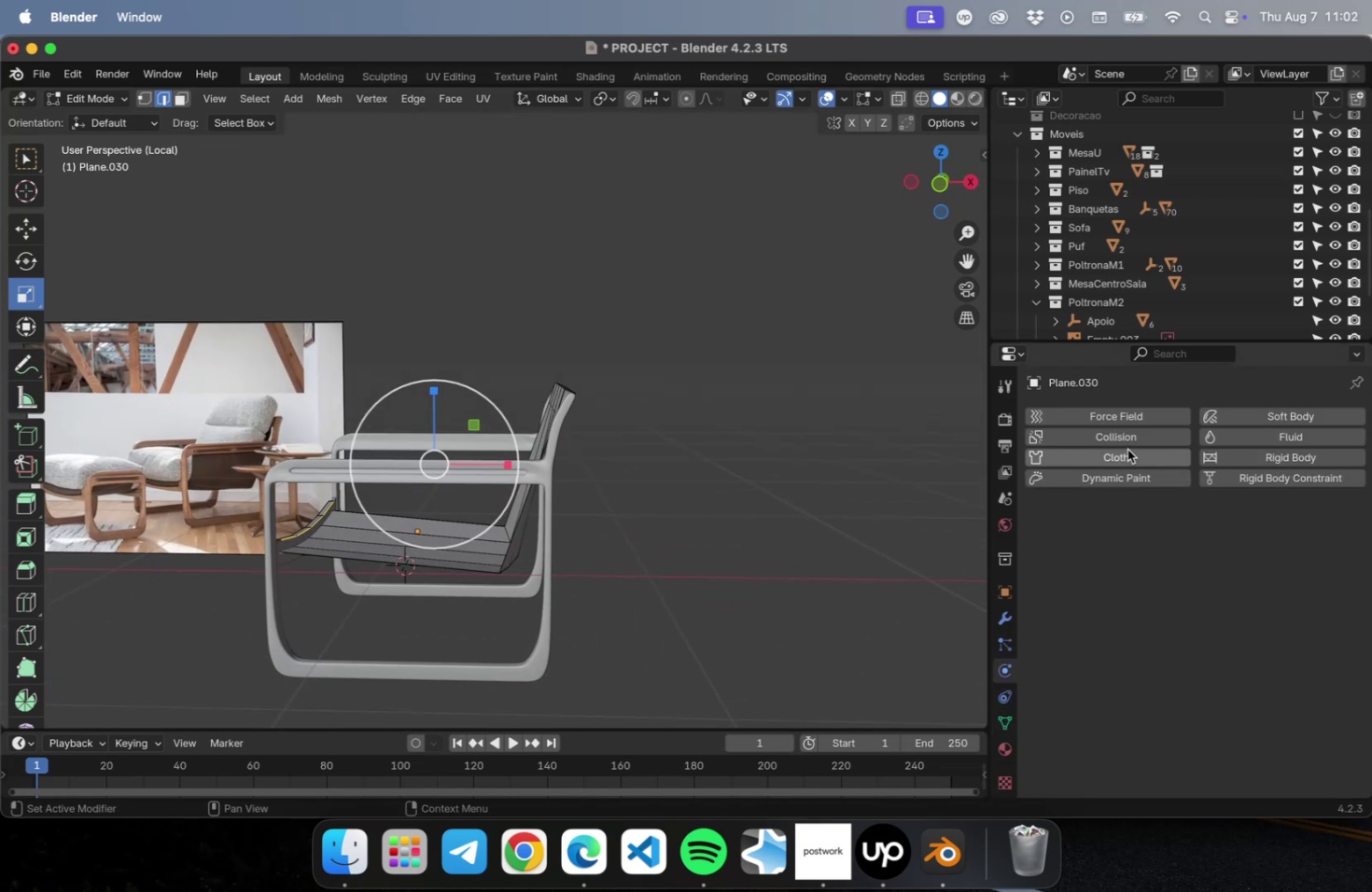 
left_click([1126, 451])
 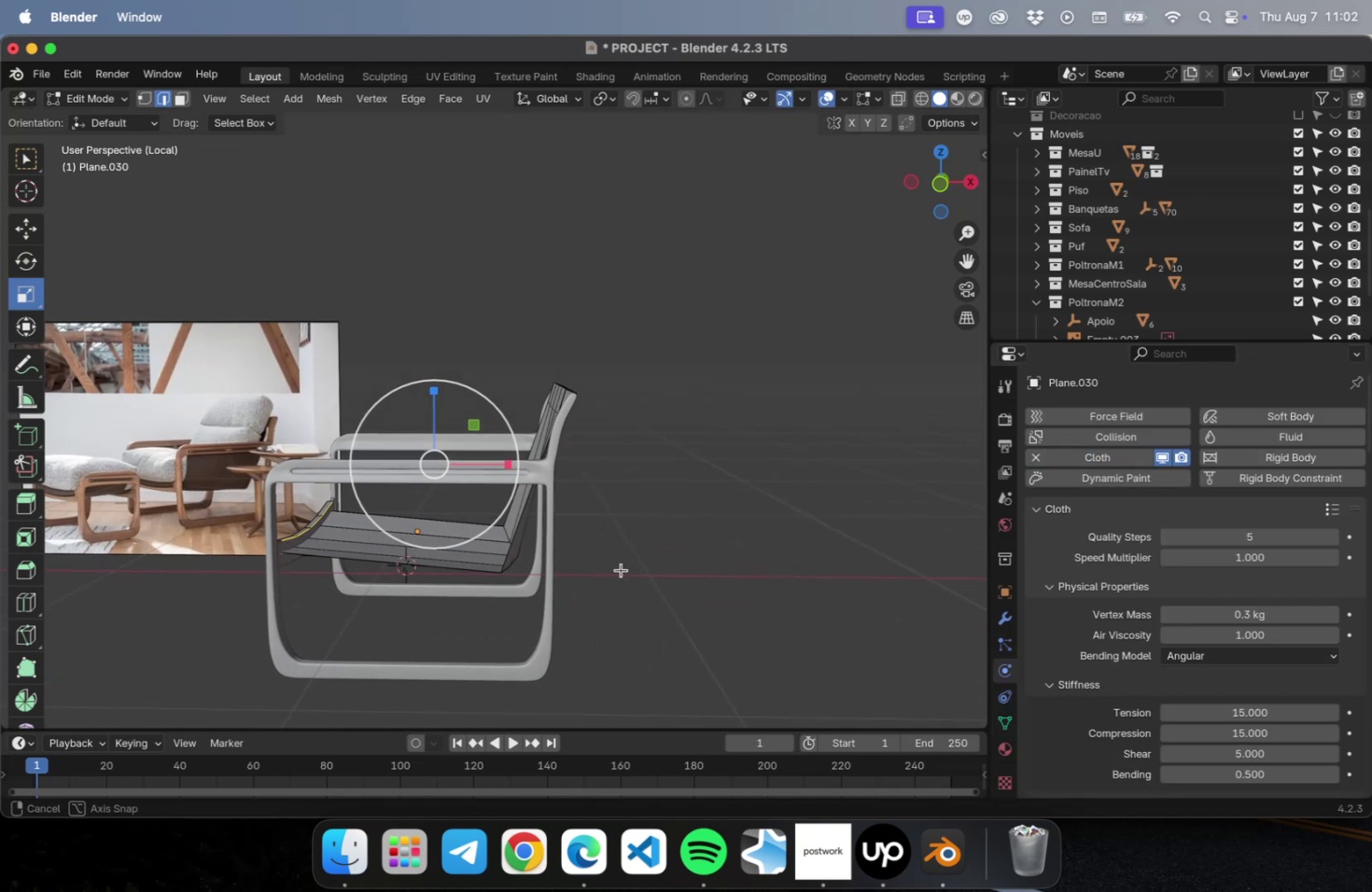 
key(Tab)
 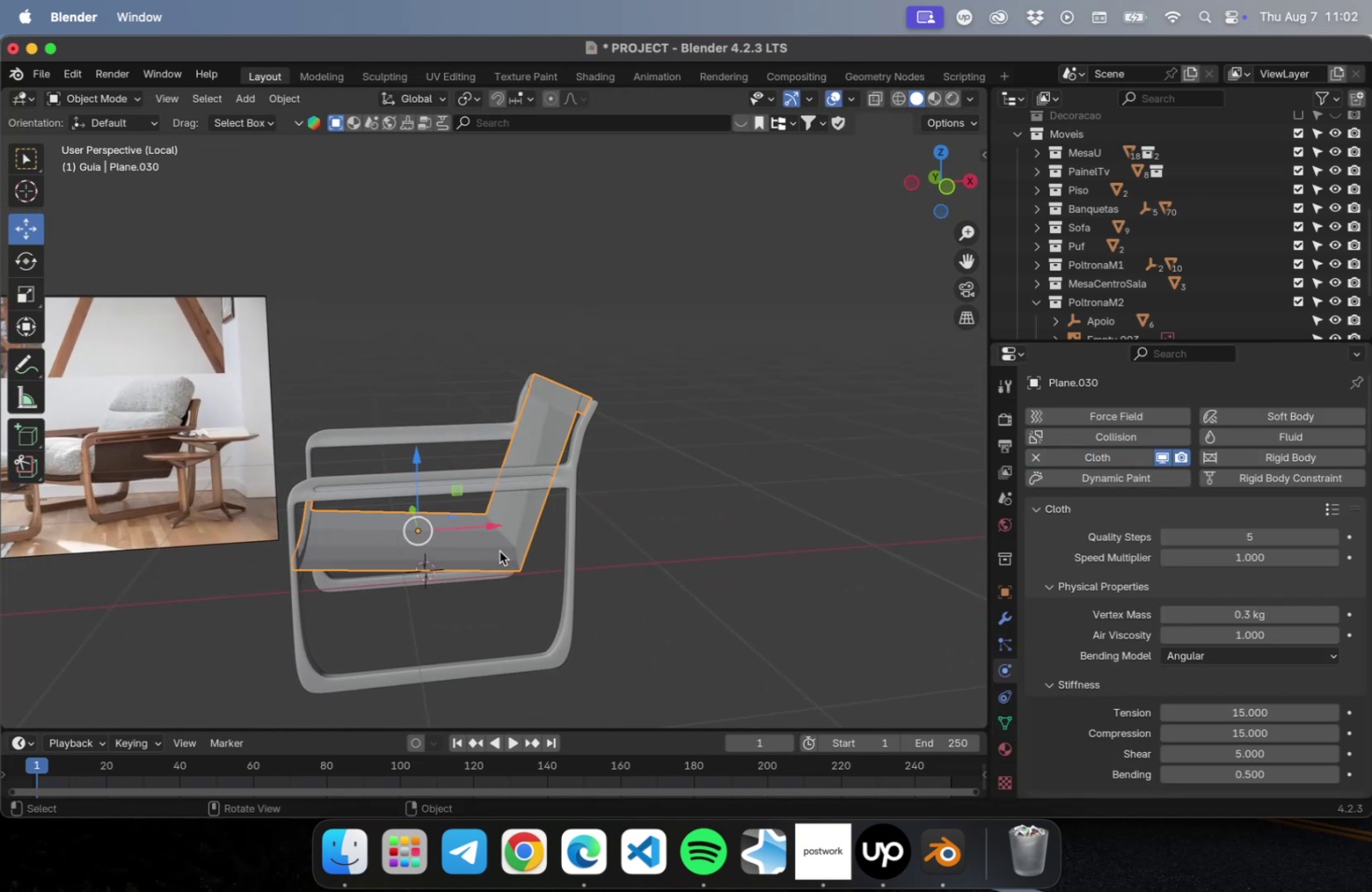 
right_click([499, 551])
 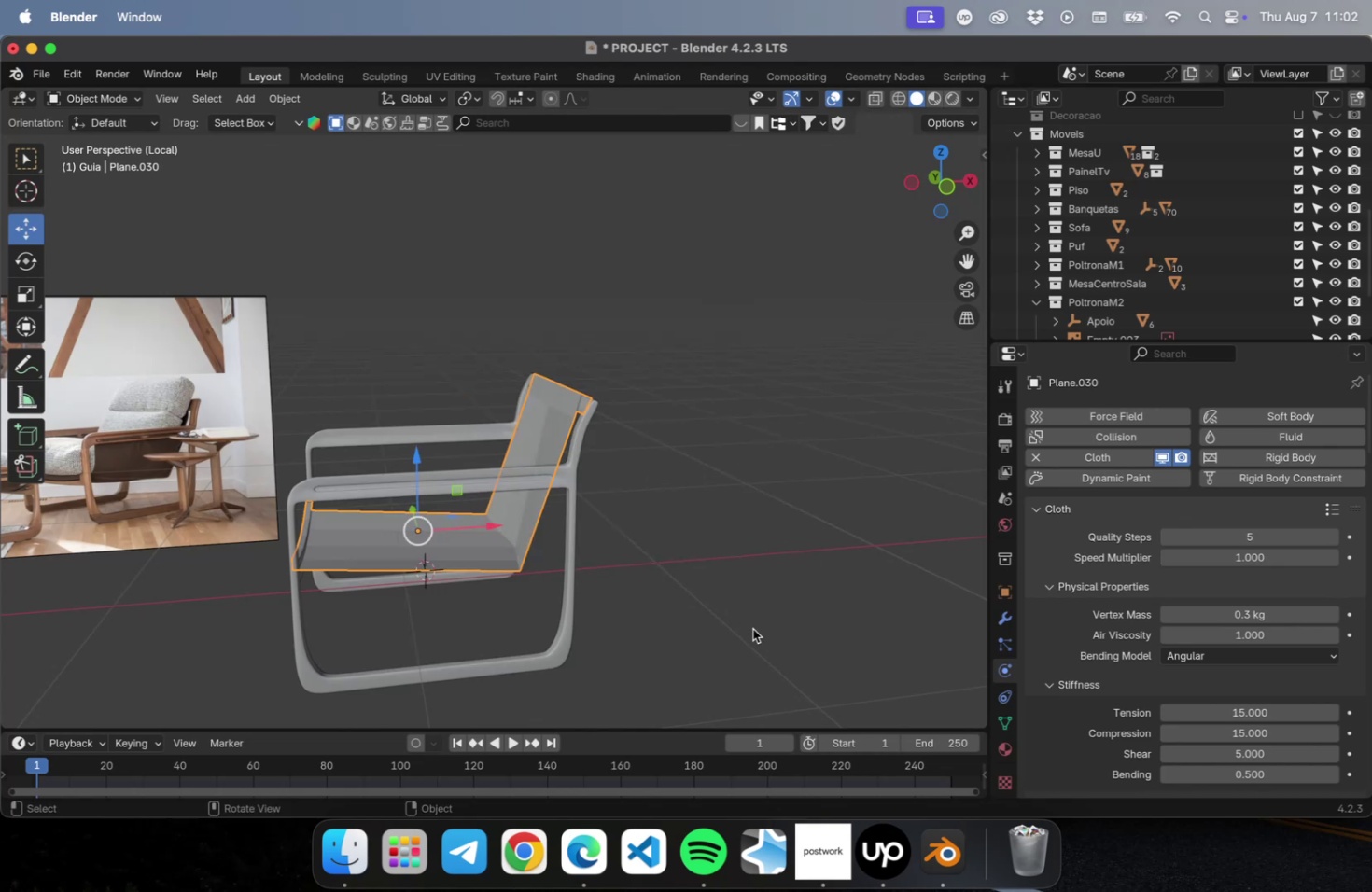 
left_click([629, 580])
 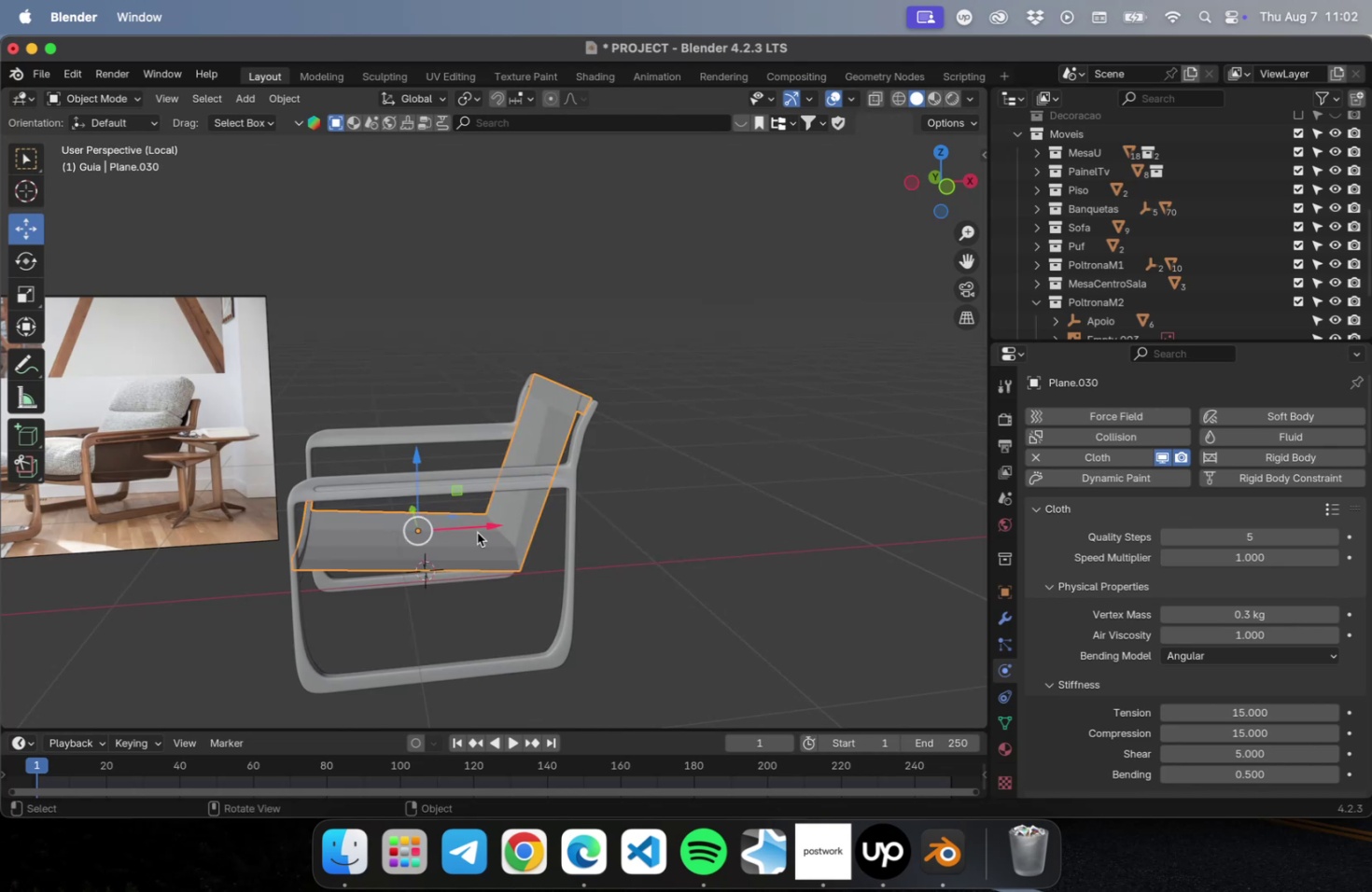 
key(Tab)
 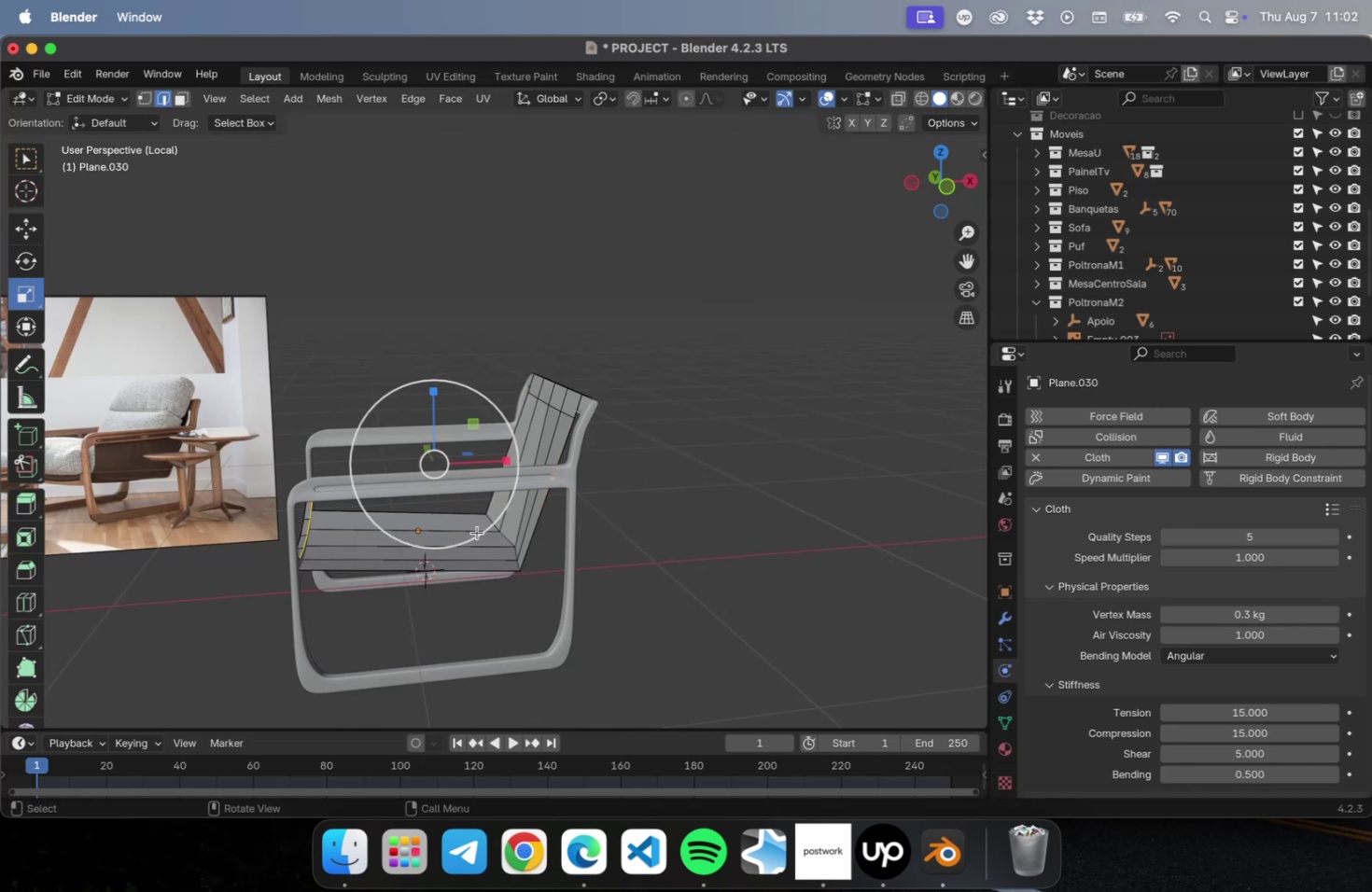 
key(A)
 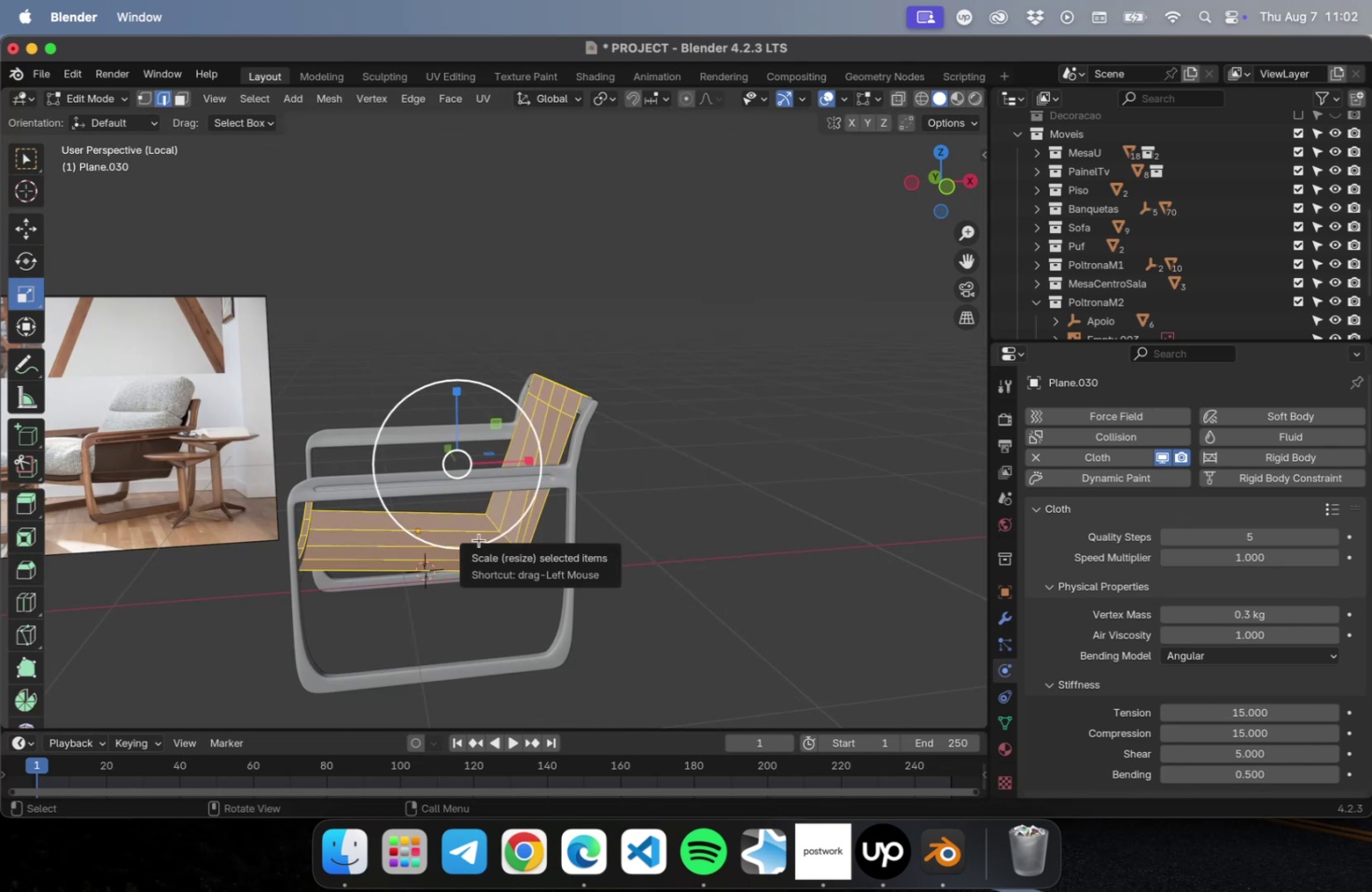 
right_click([479, 539])
 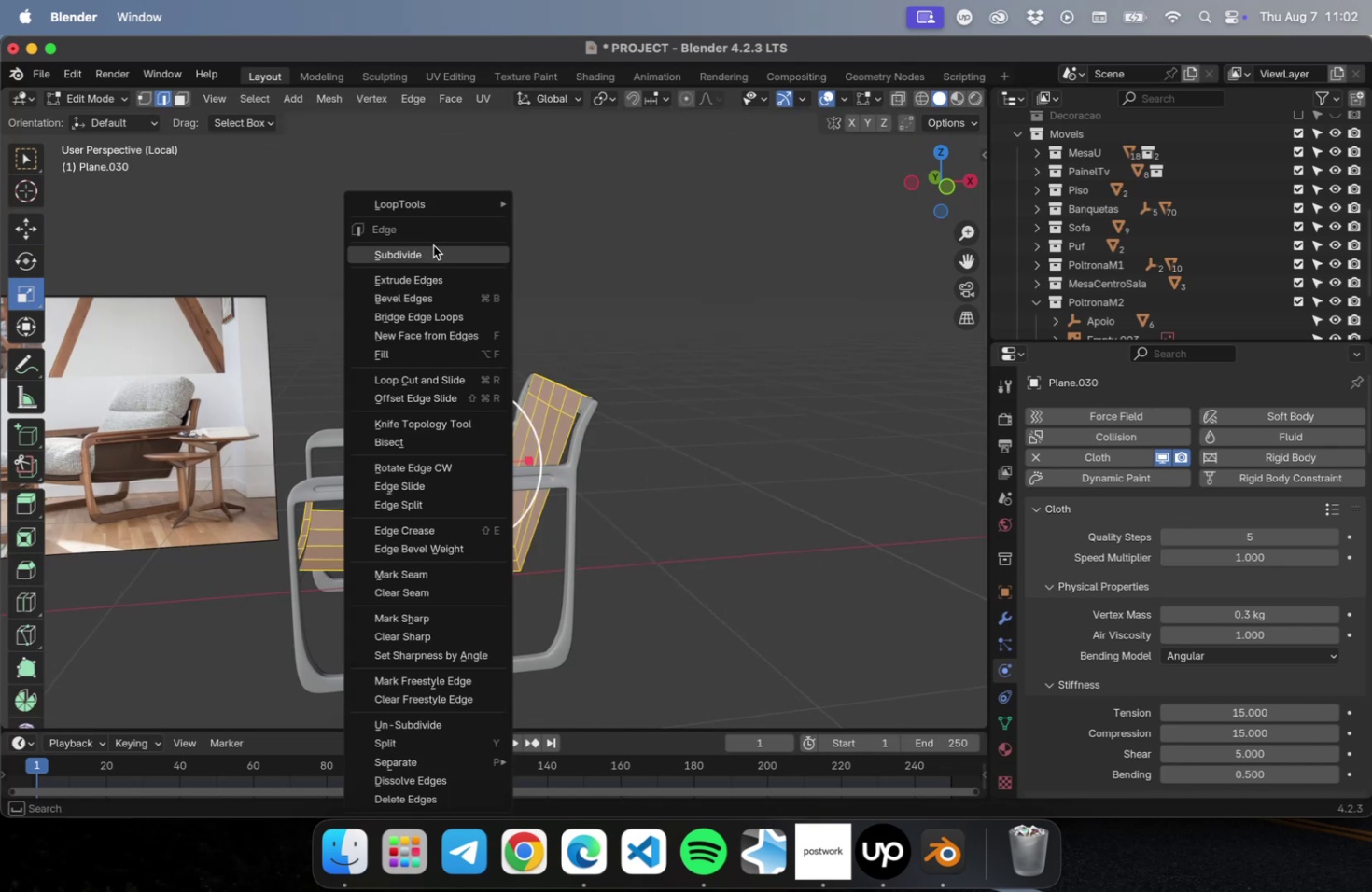 
left_click([433, 251])
 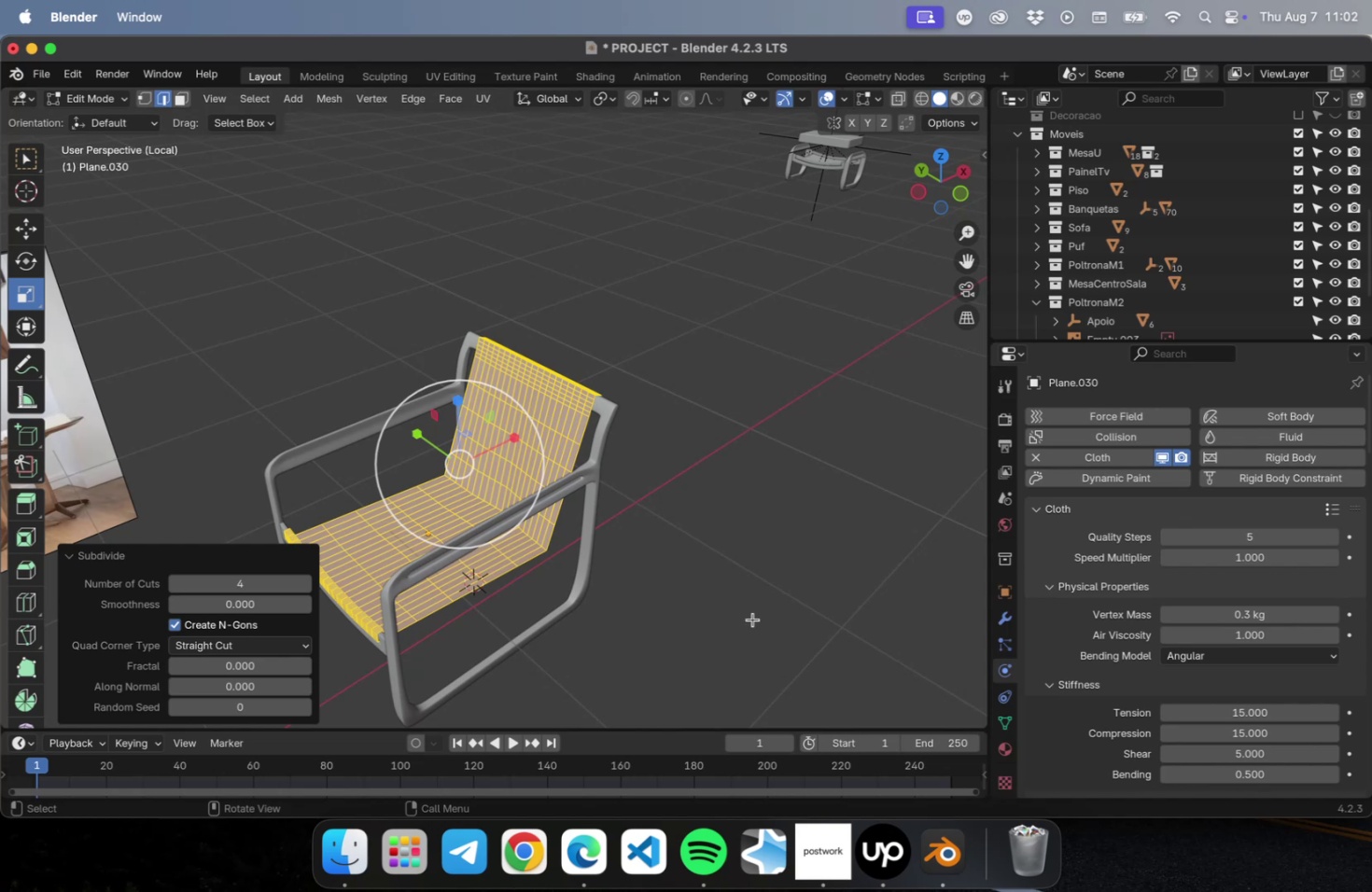 
wait(6.8)
 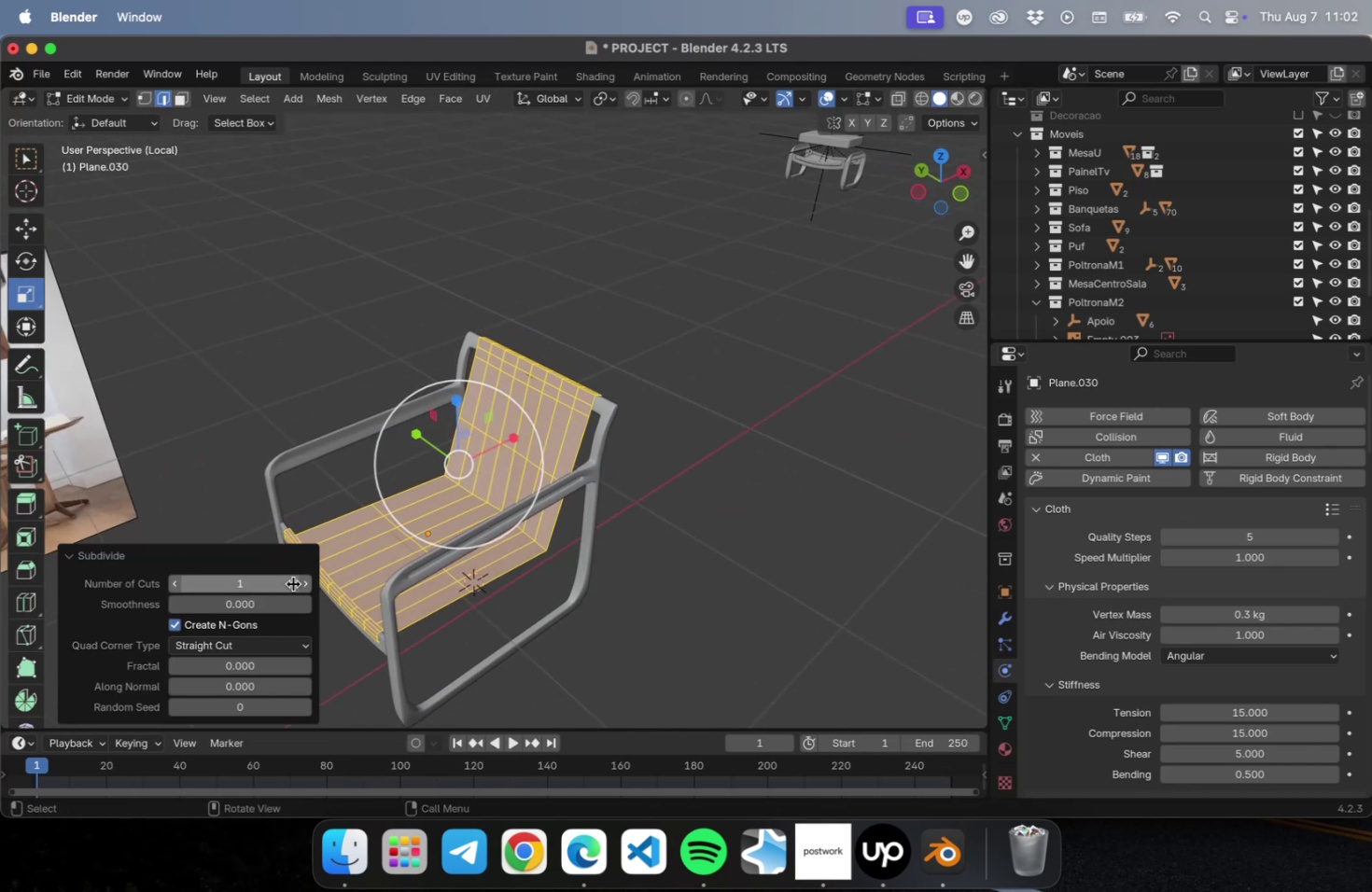 
left_click([305, 583])
 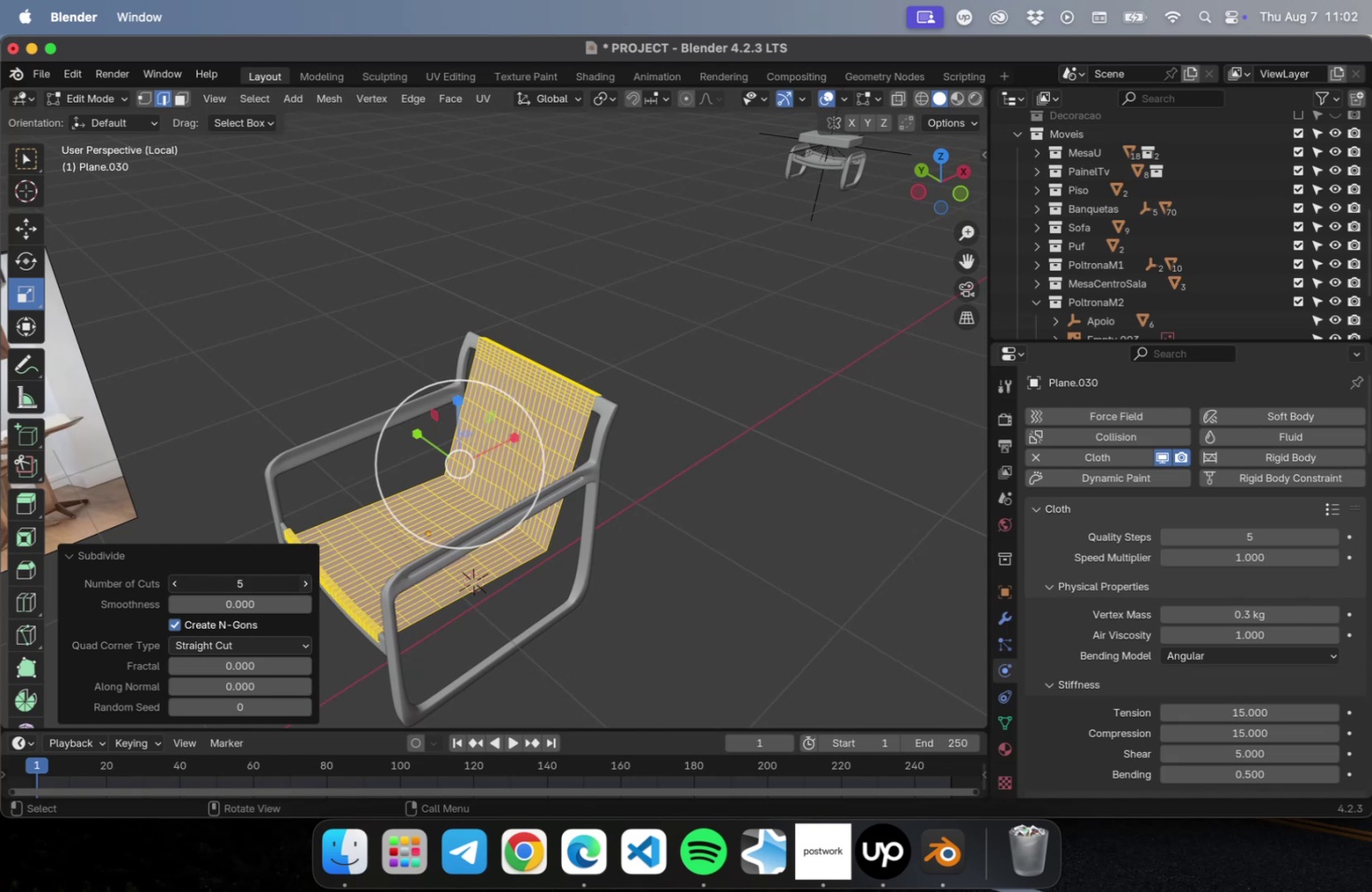 
double_click([305, 584])
 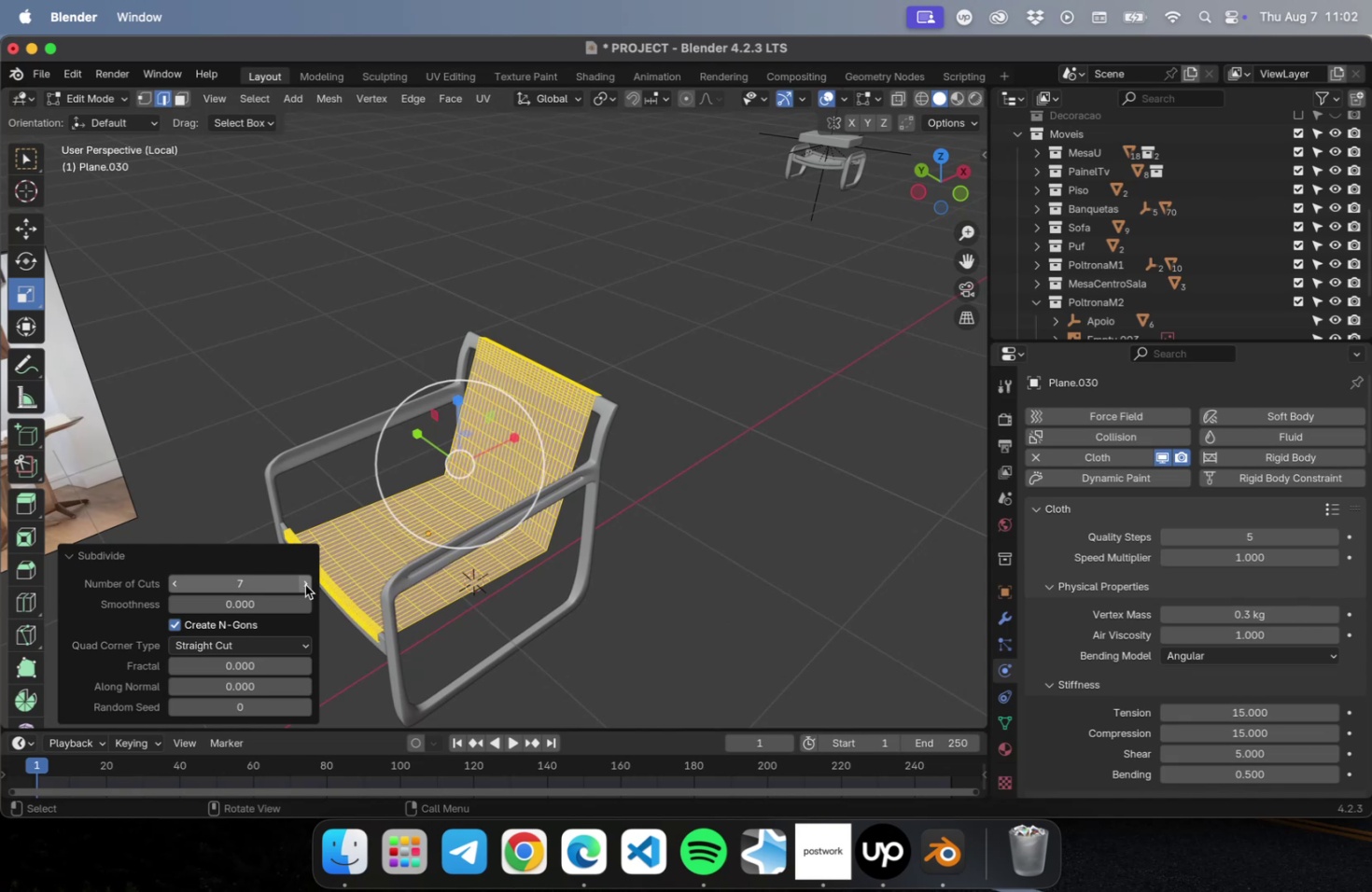 
triple_click([305, 584])
 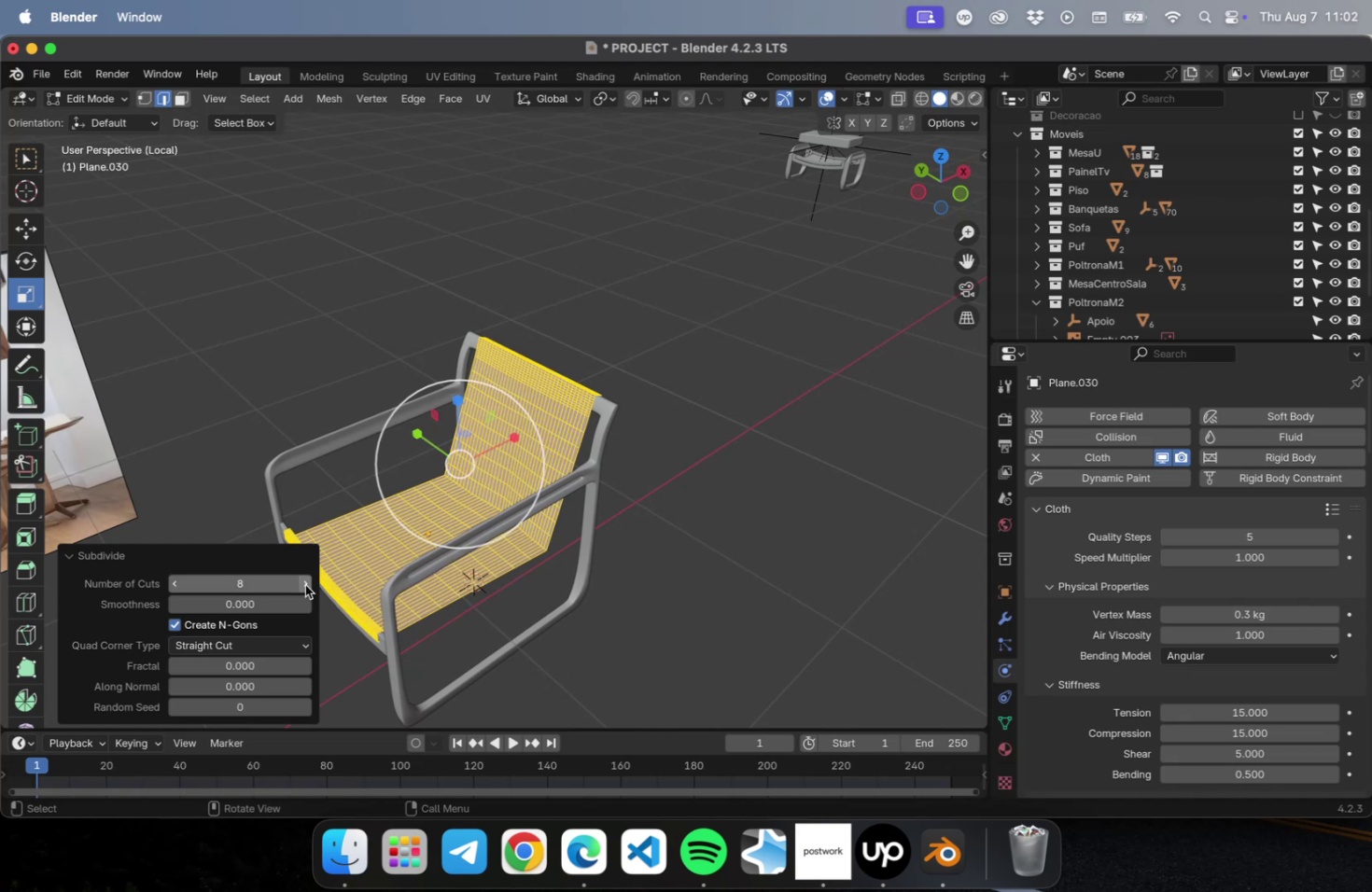 
triple_click([305, 584])
 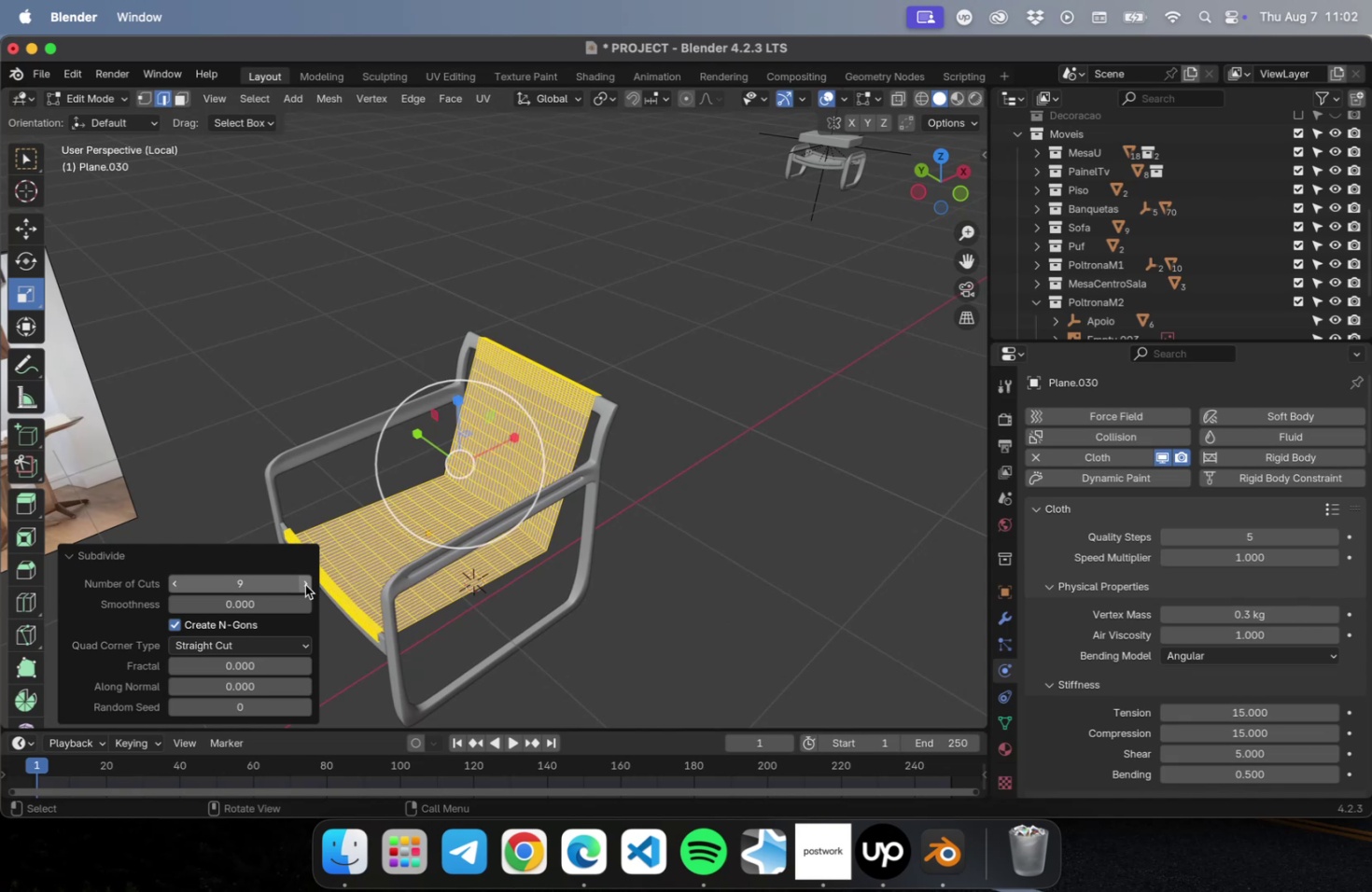 
left_click([305, 584])
 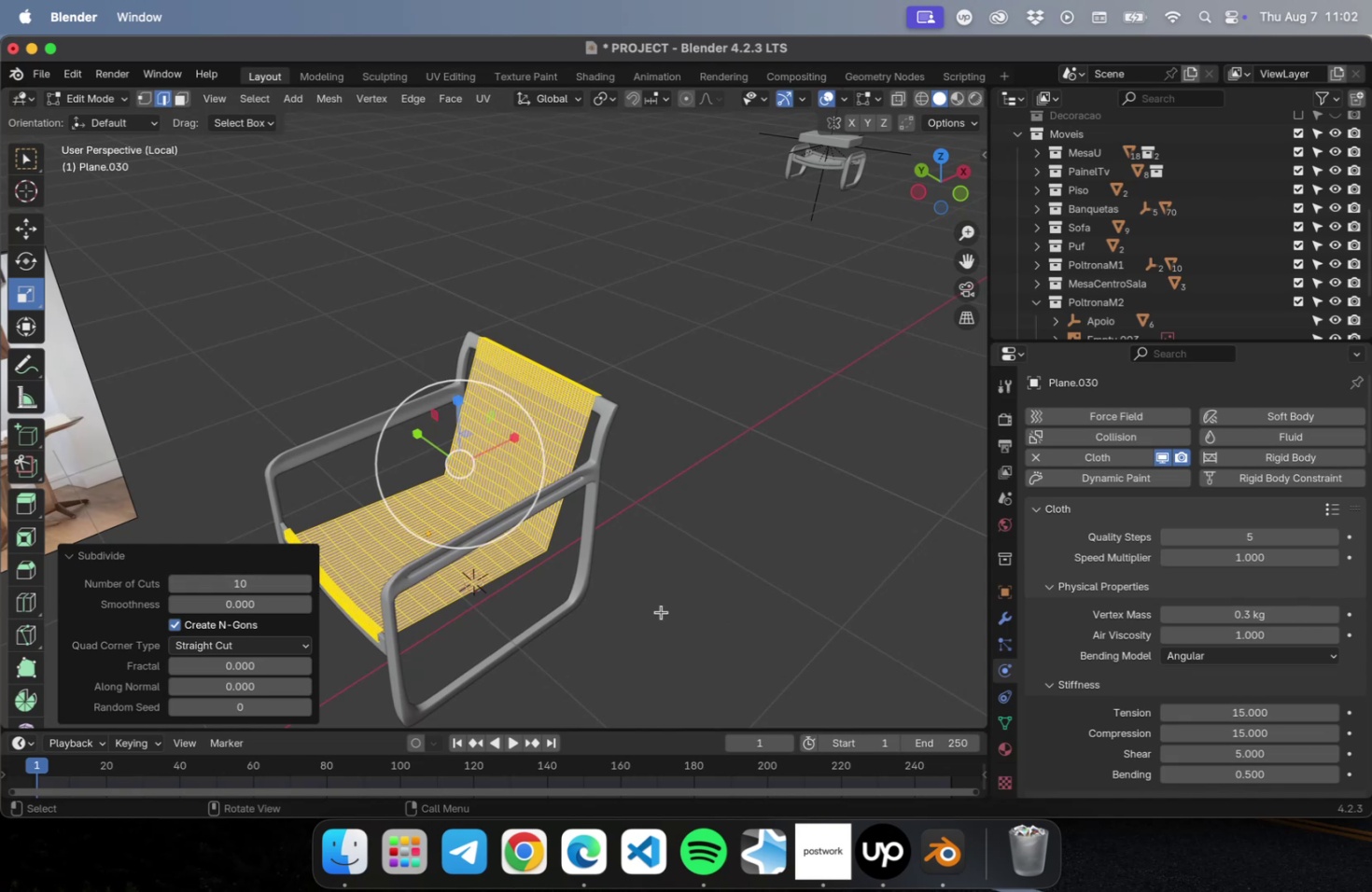 
left_click([662, 611])
 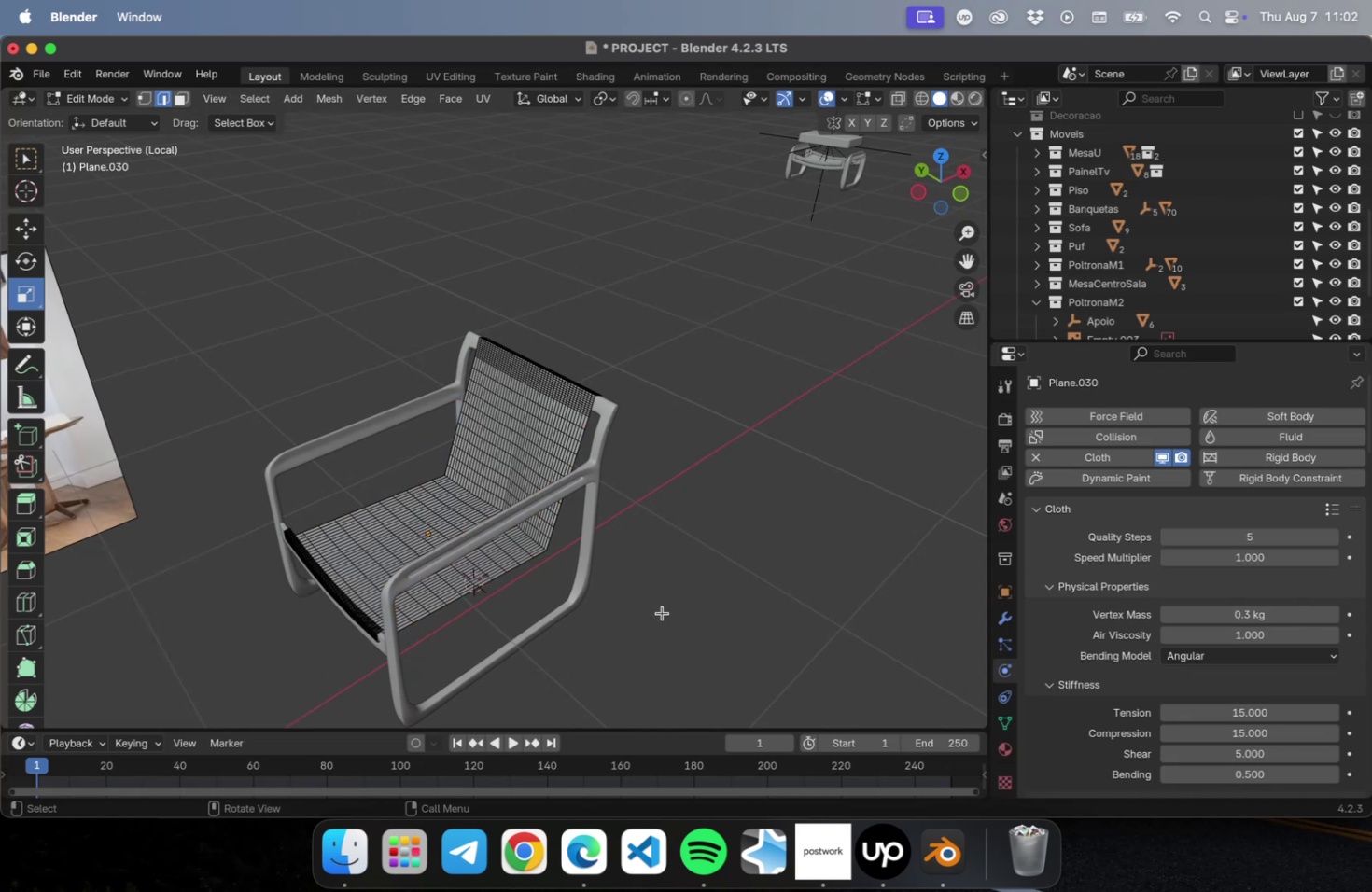 
key(Tab)
 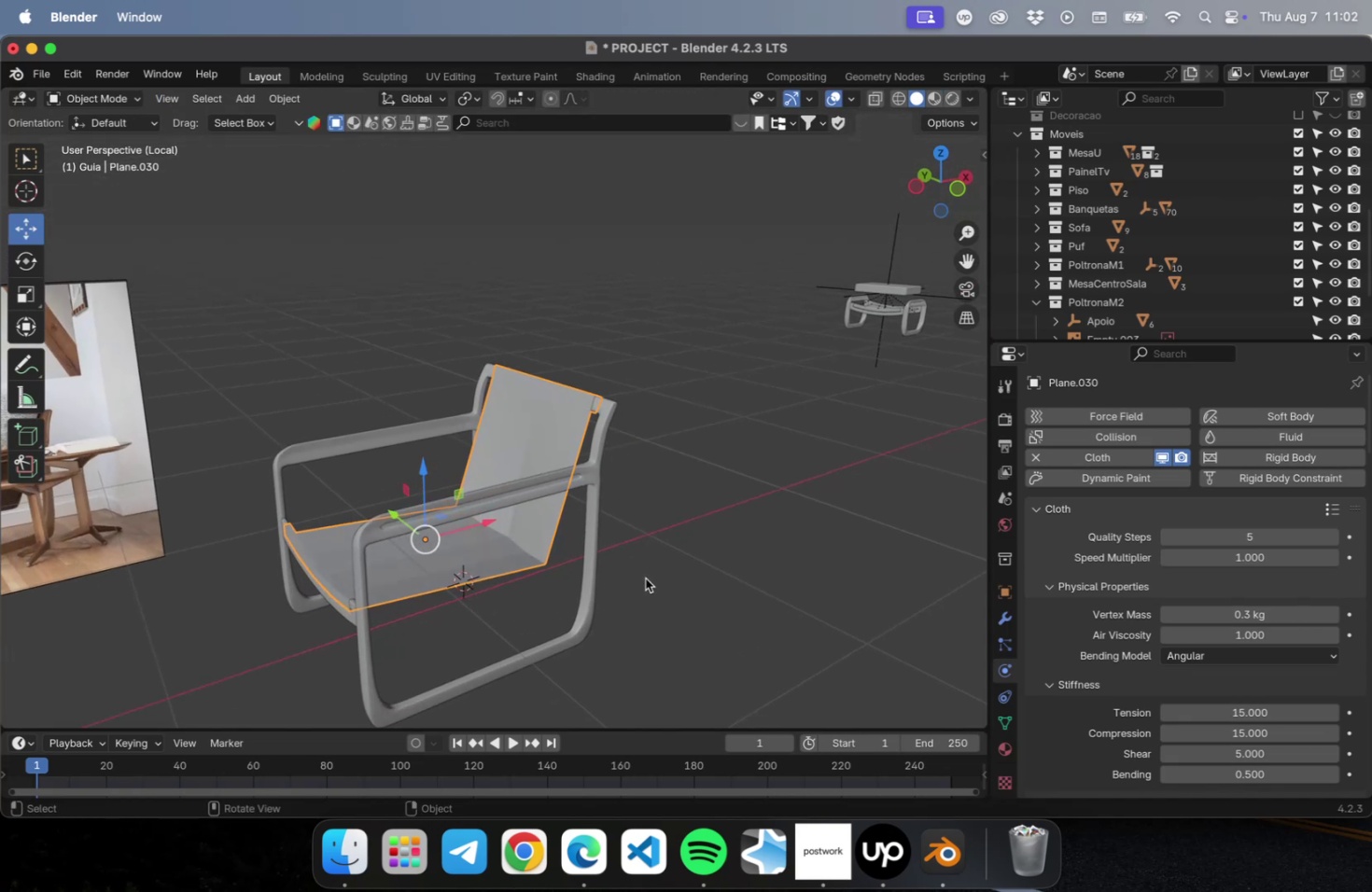 
key(Meta+S)
 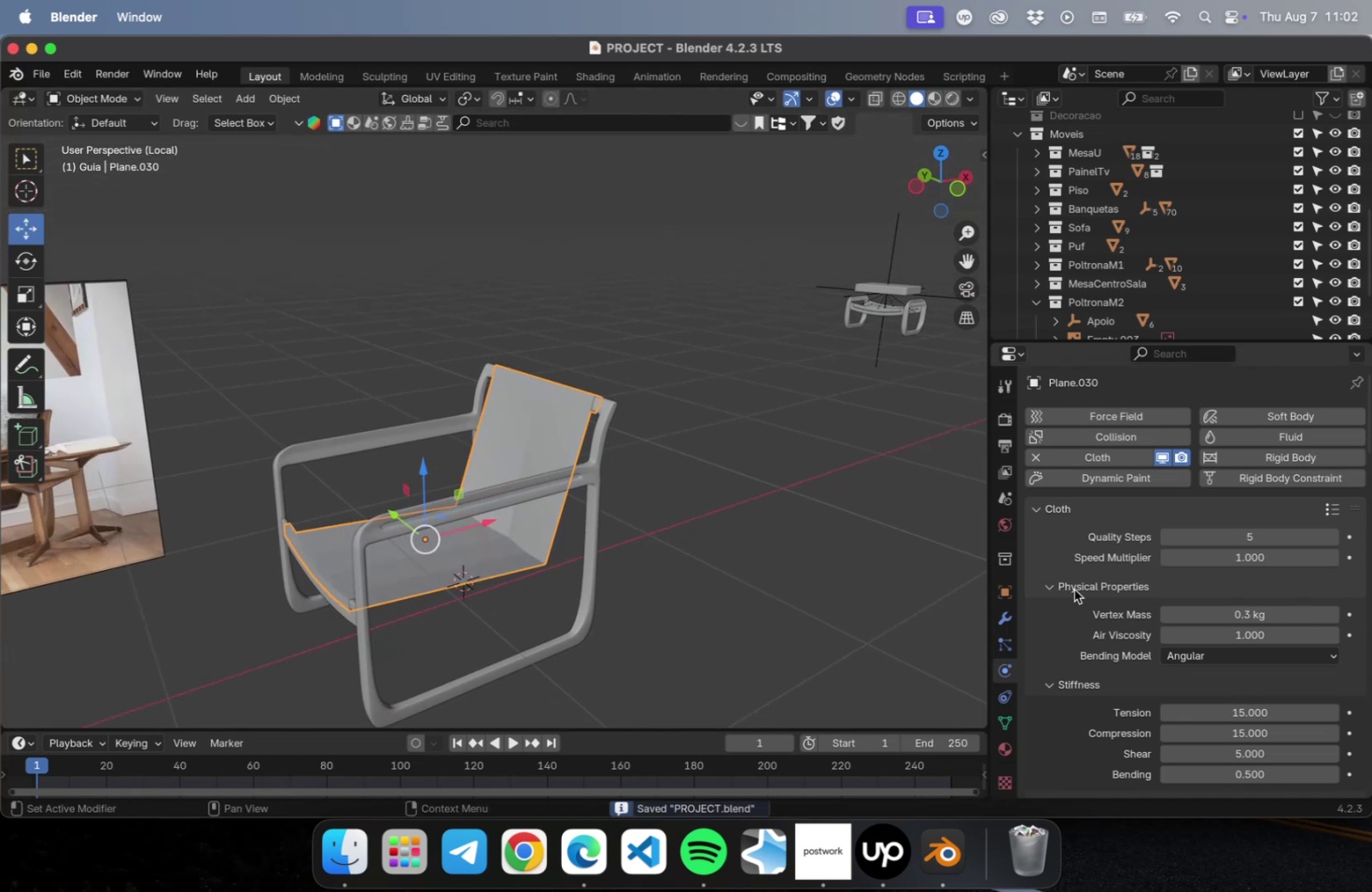 
scroll: coordinate [1160, 654], scroll_direction: down, amount: 83.0
 